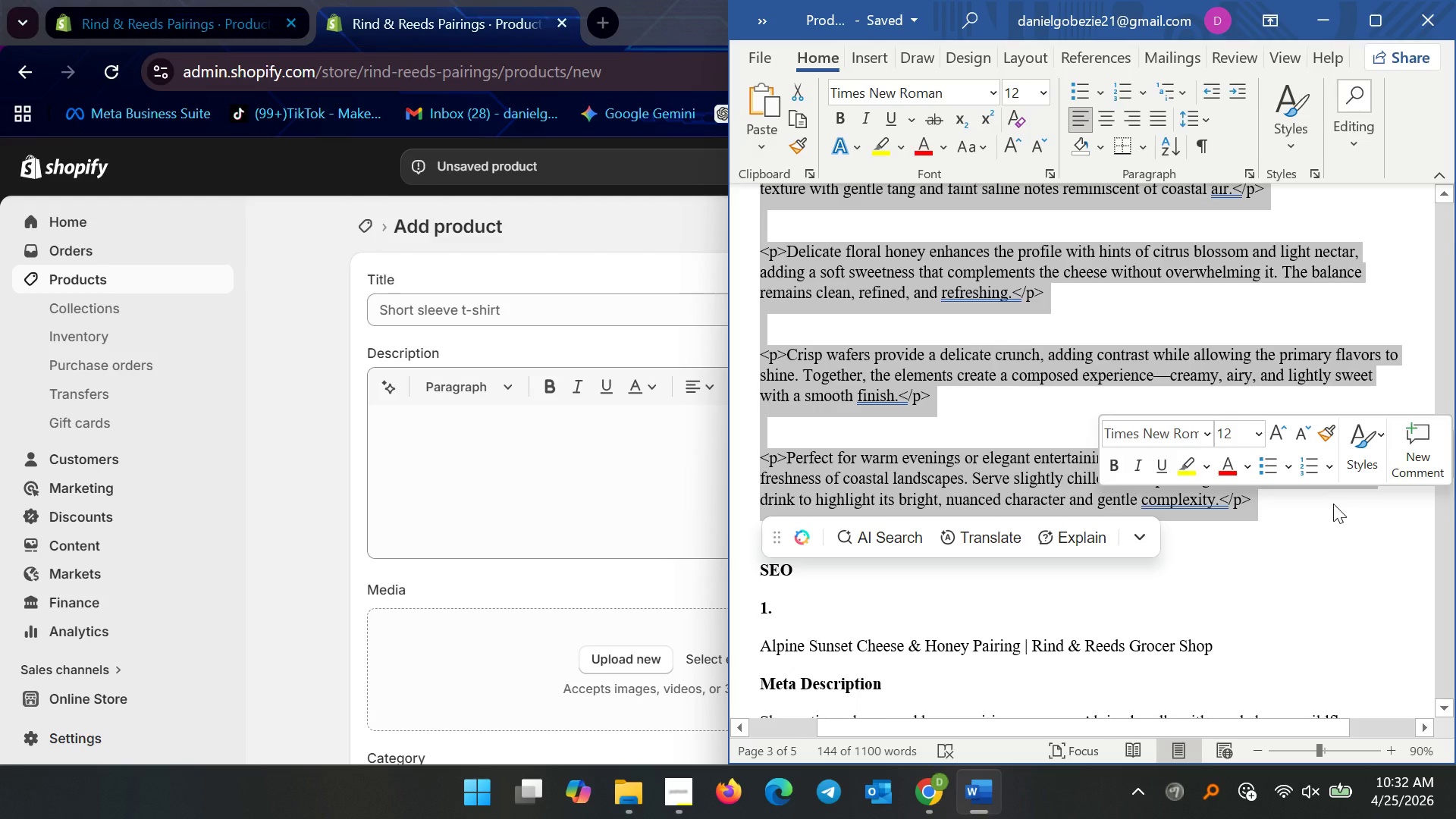 
hold_key(key=C, duration=0.33)
 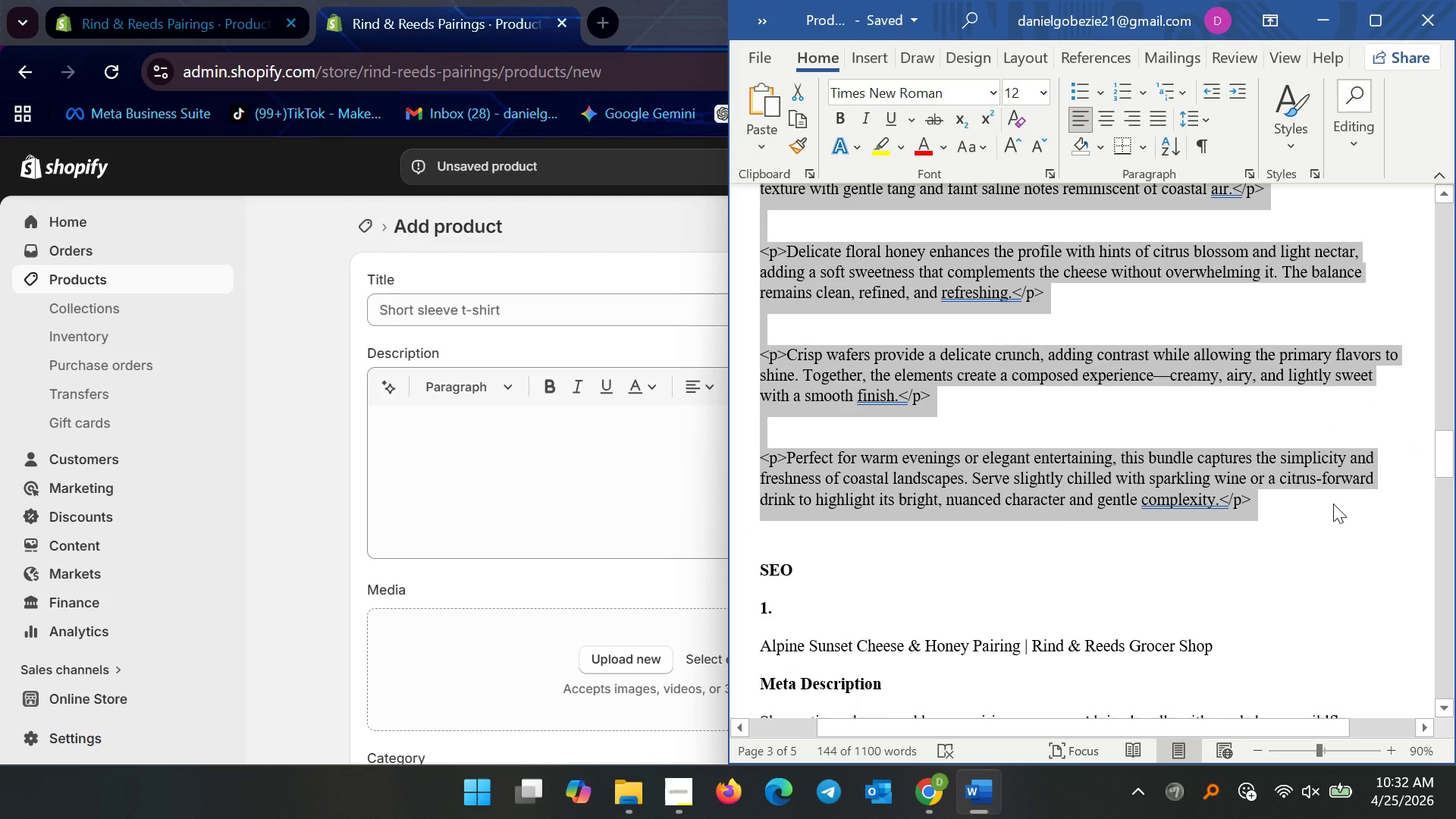 
key(Control+C)
 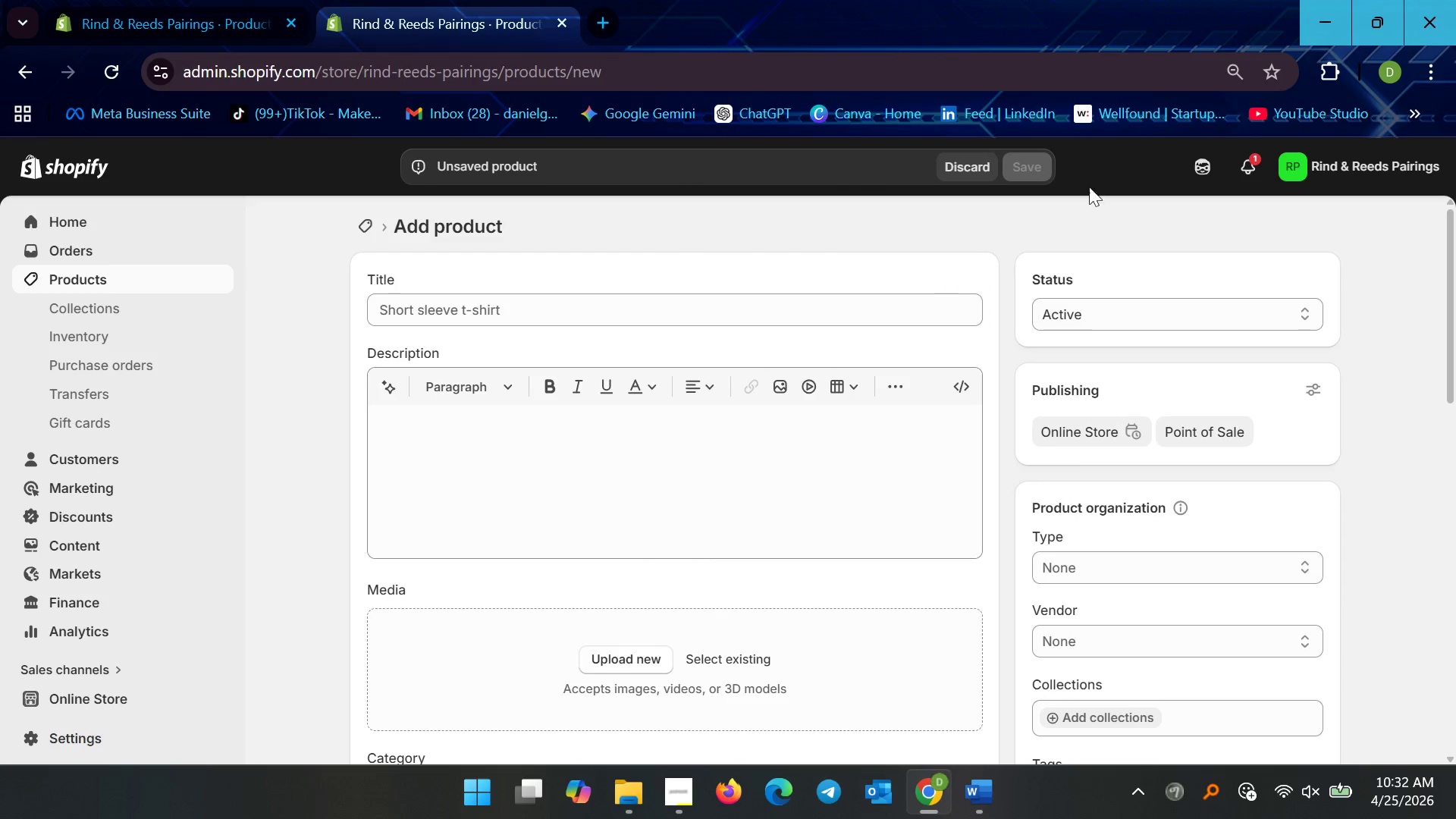 
wait(5.41)
 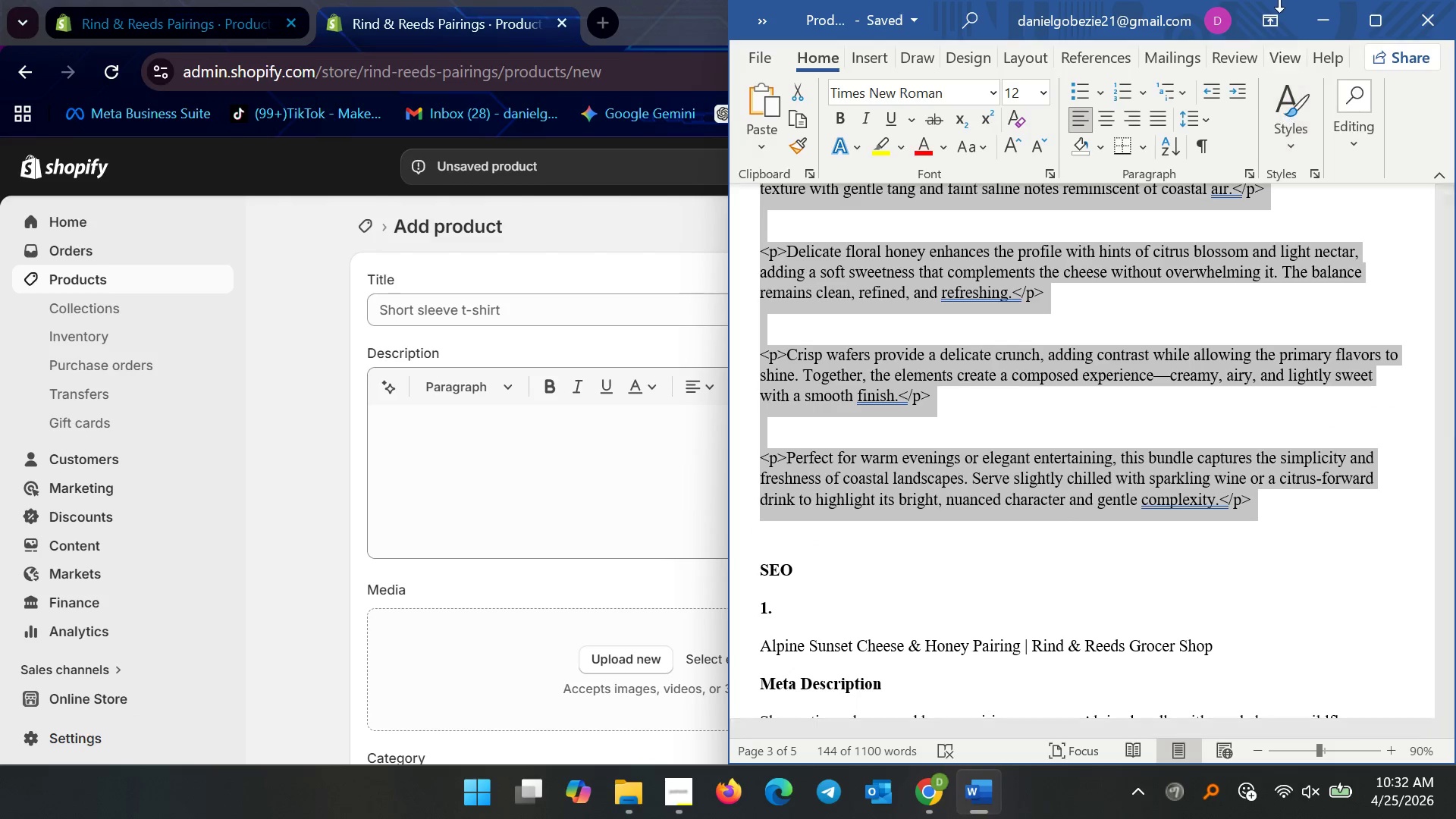 
left_click([972, 380])
 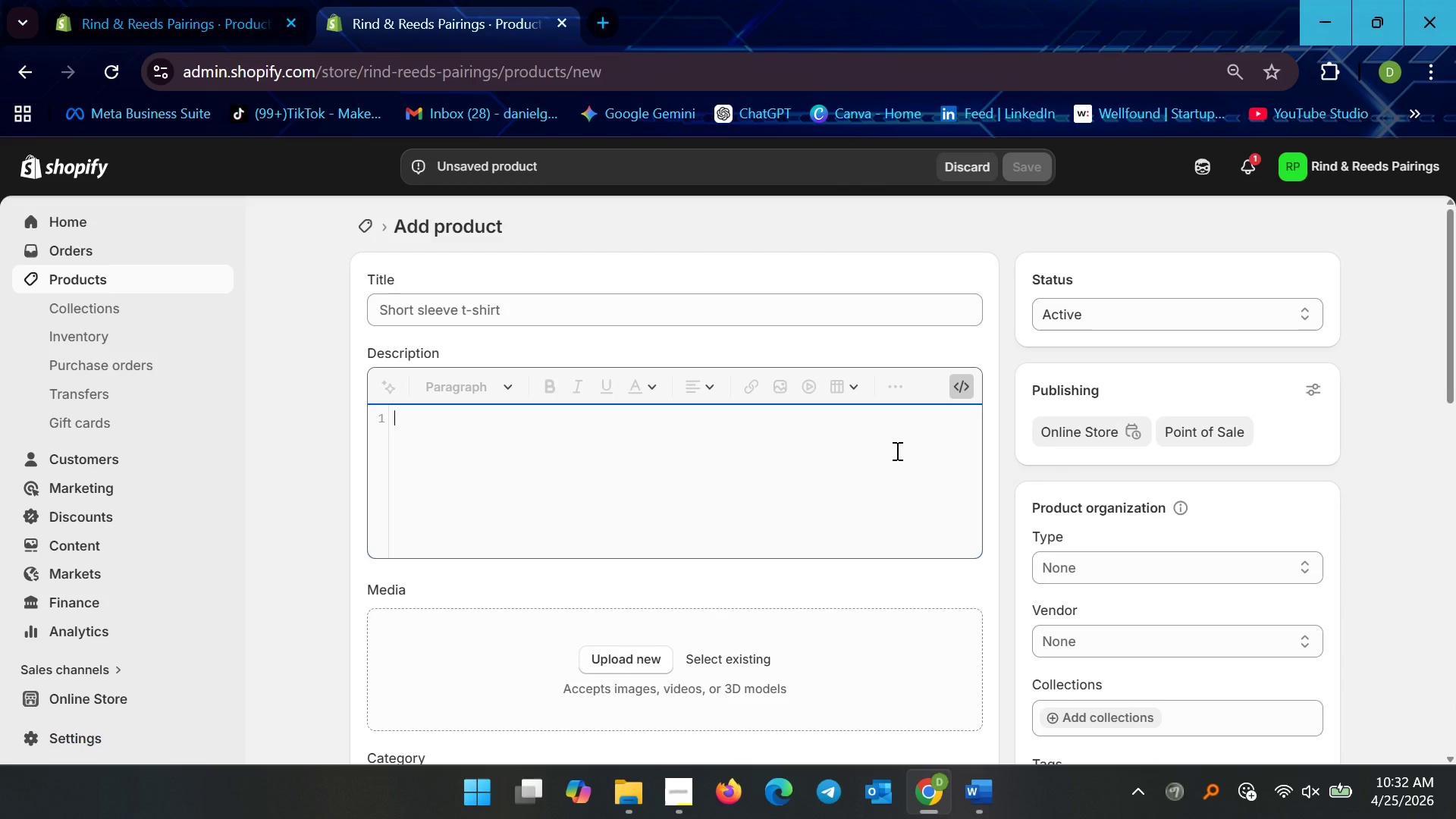 
left_click([896, 450])
 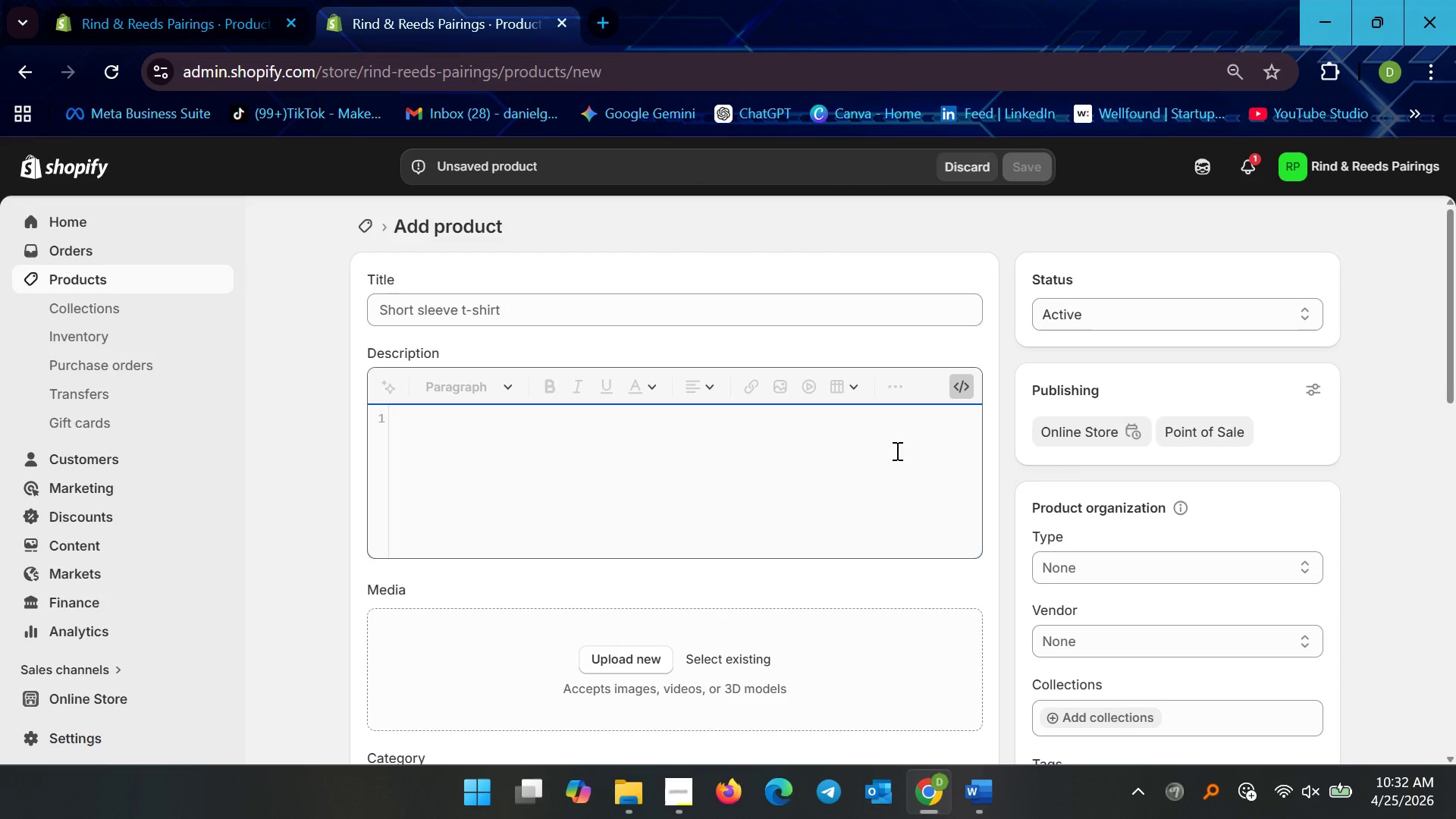 
key(Control+V)
 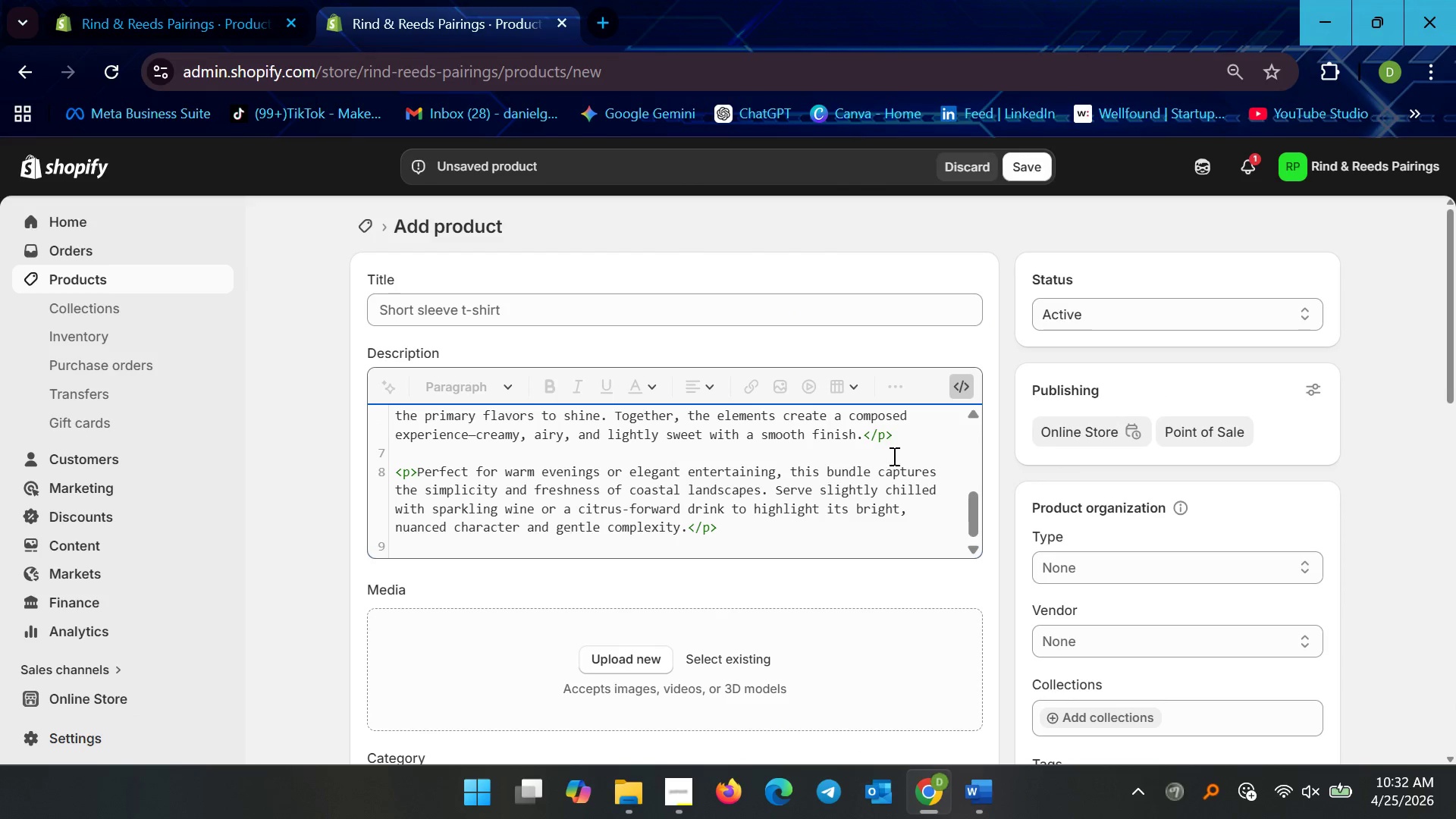 
scroll: coordinate [891, 455], scroll_direction: up, amount: 7.0
 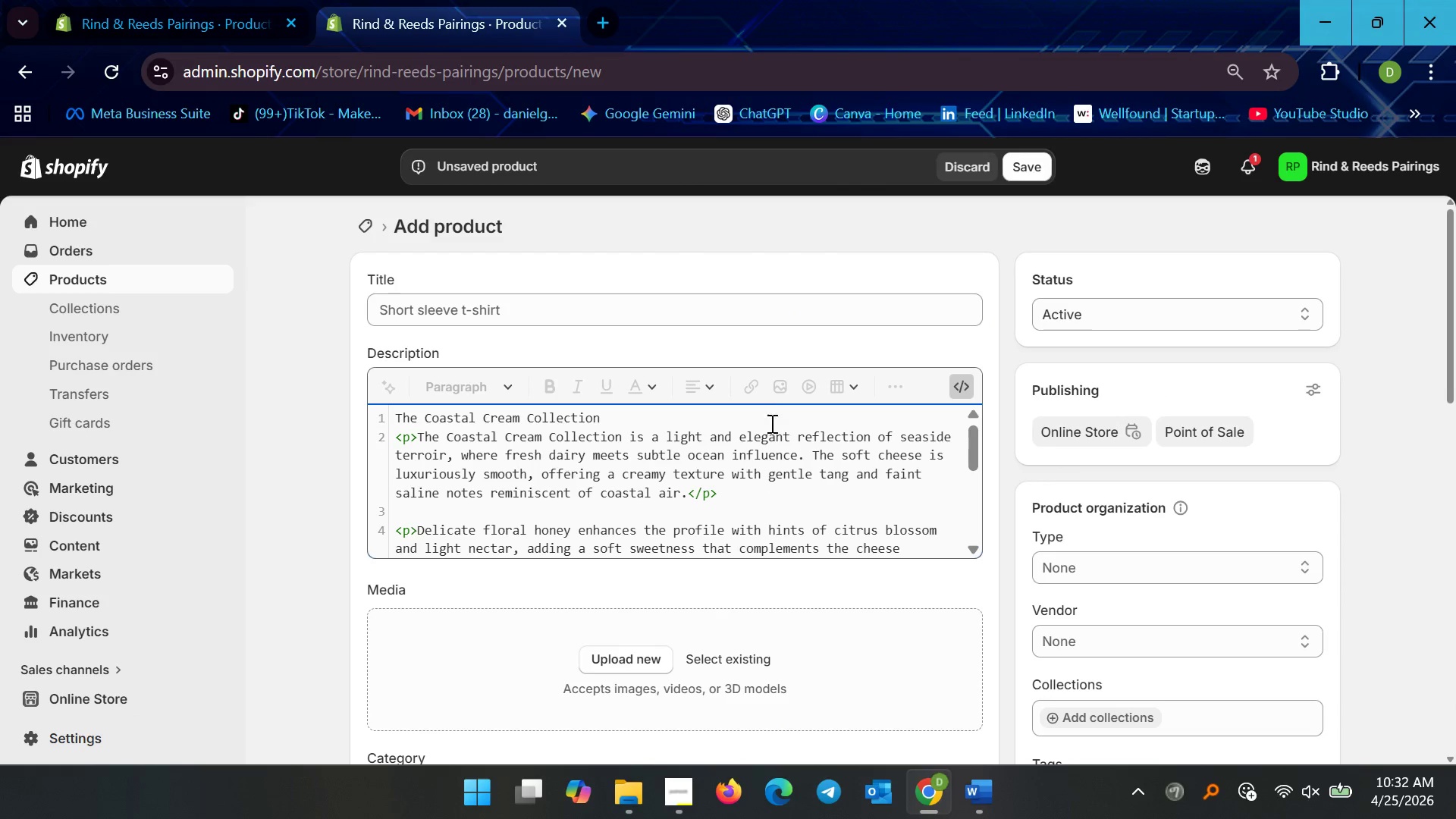 
left_click_drag(start_coordinate=[767, 413], to_coordinate=[24, 383])
 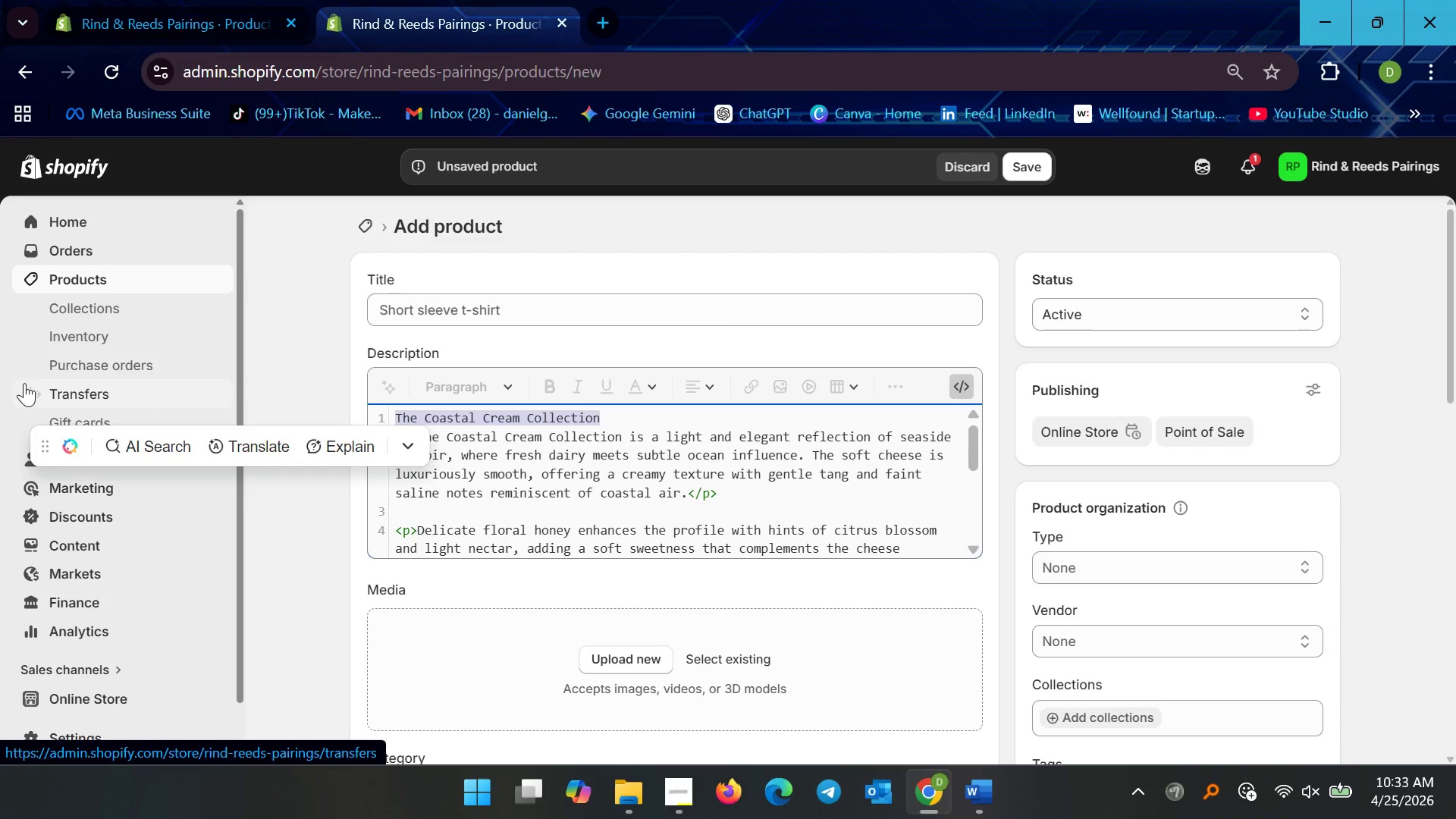 
key(Control+X)
 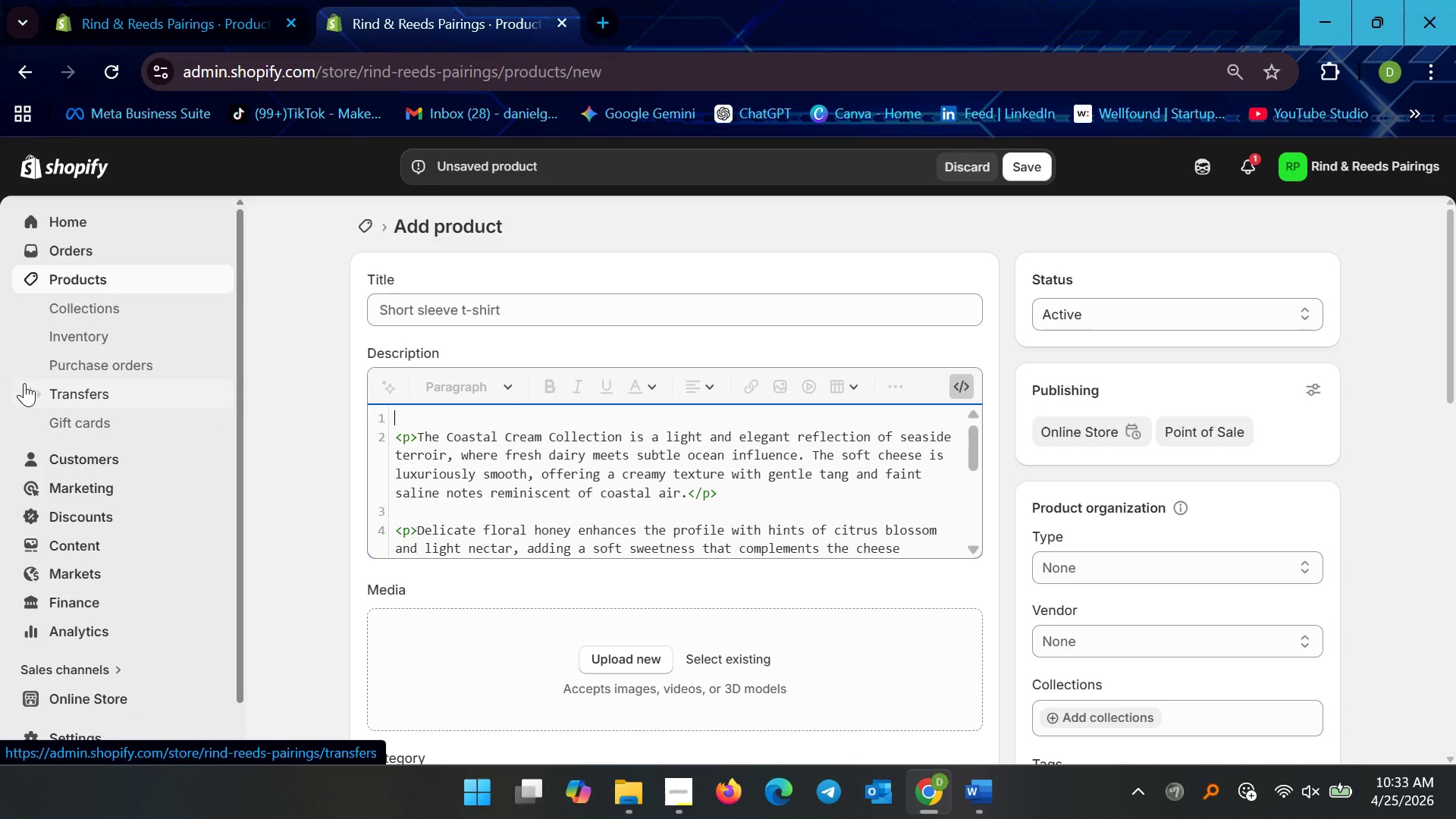 
key(Delete)
 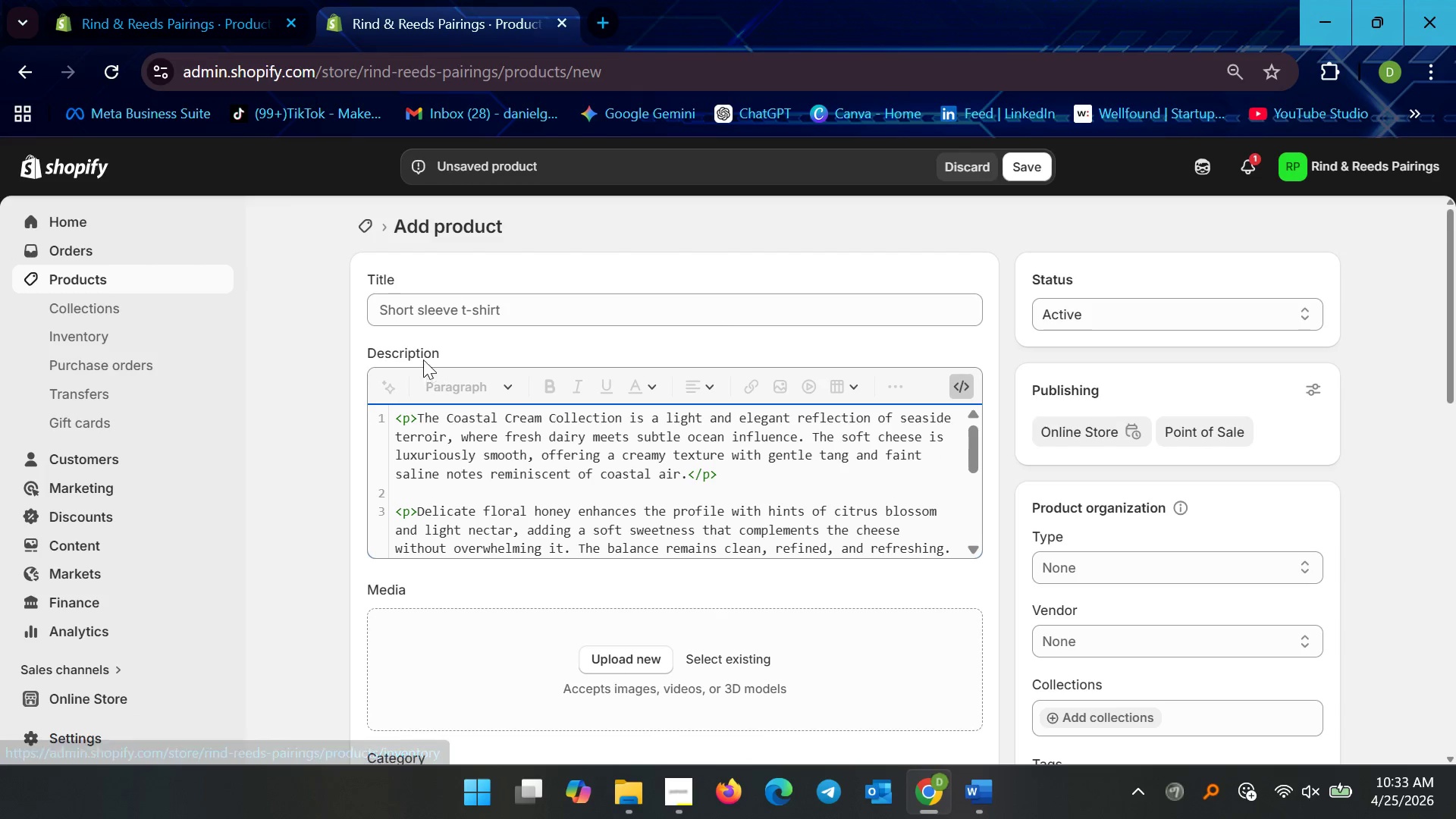 
left_click([425, 308])
 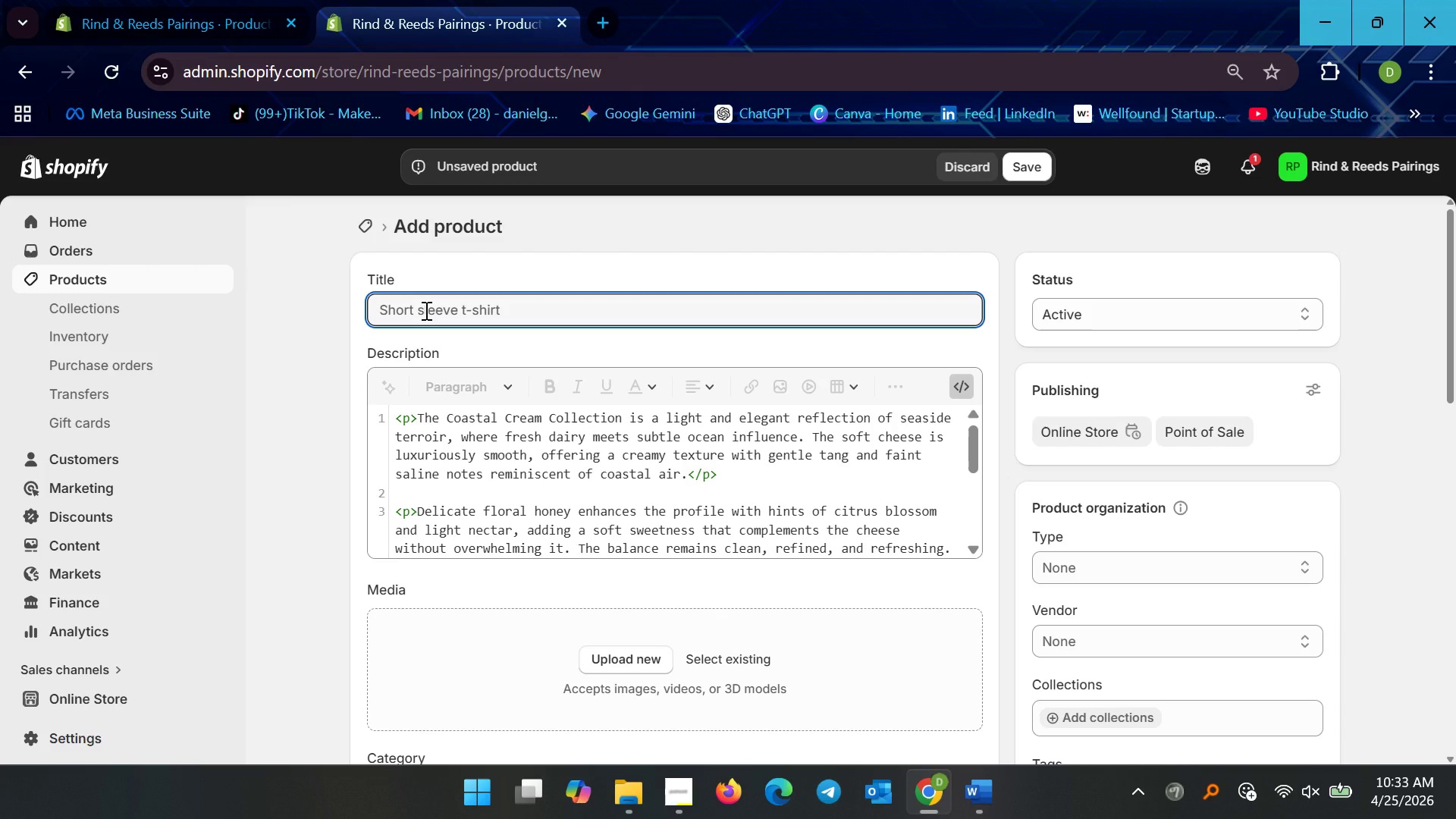 
key(Control+V)
 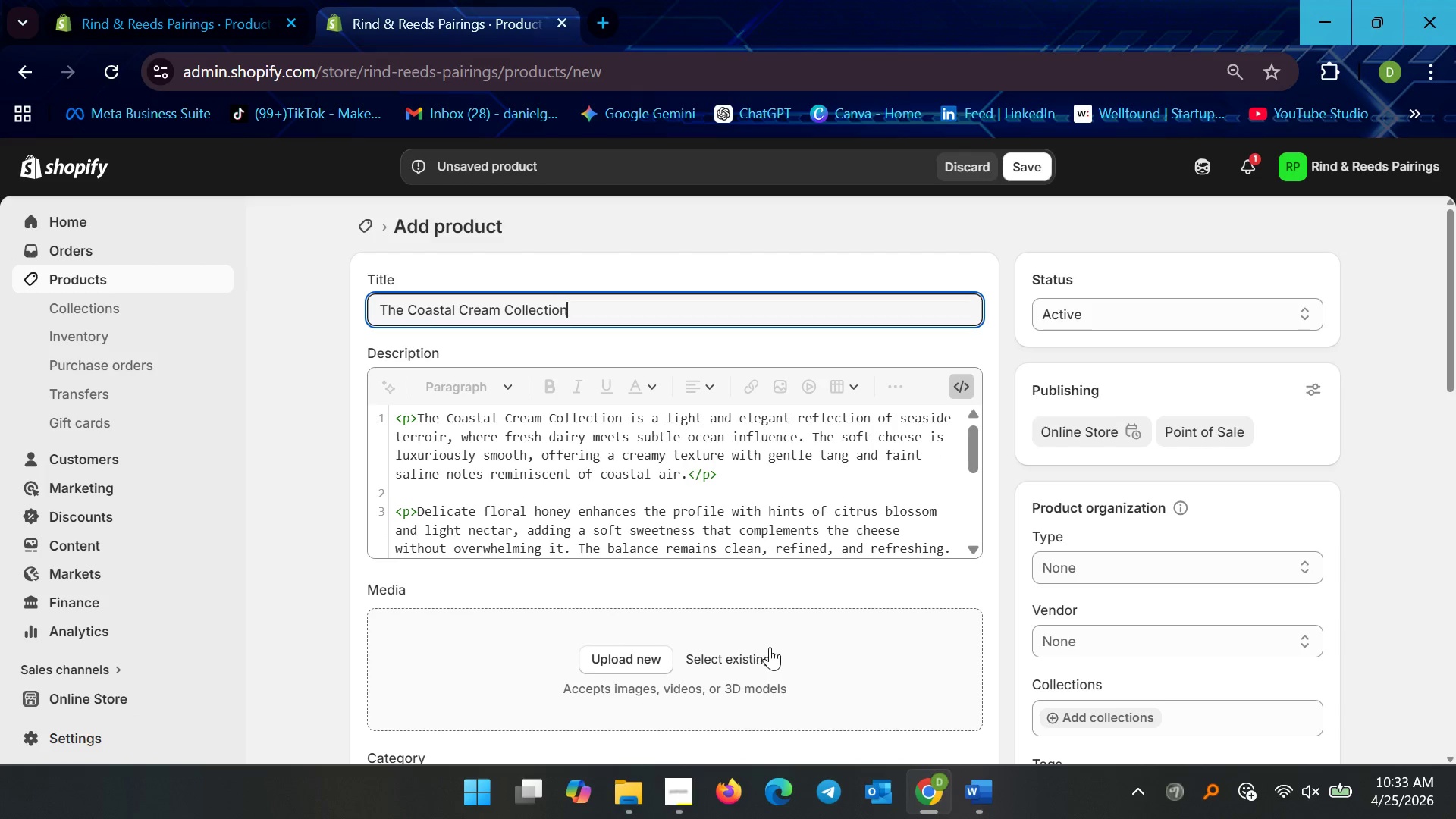 
left_click([766, 653])
 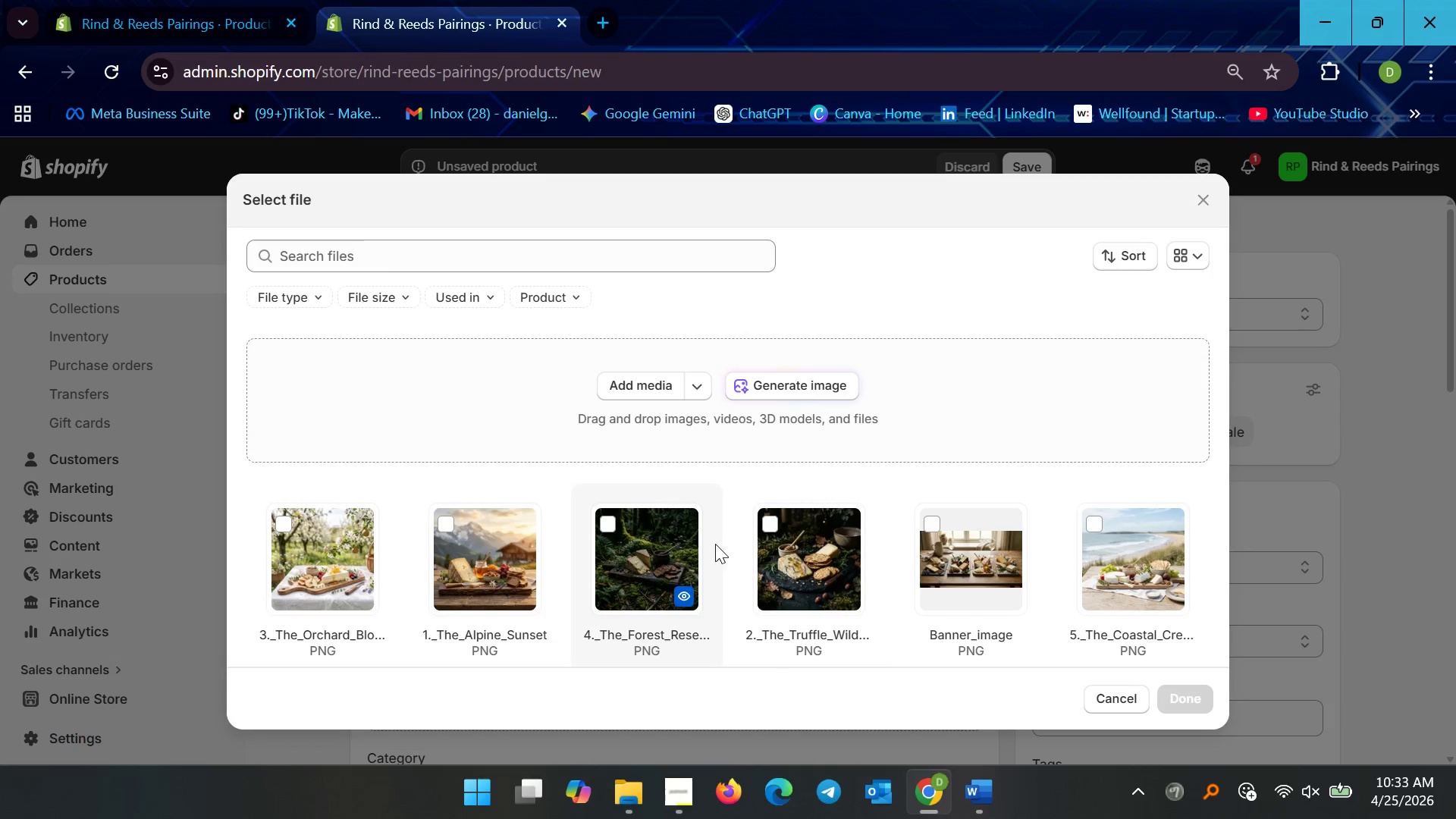 
left_click([1097, 565])
 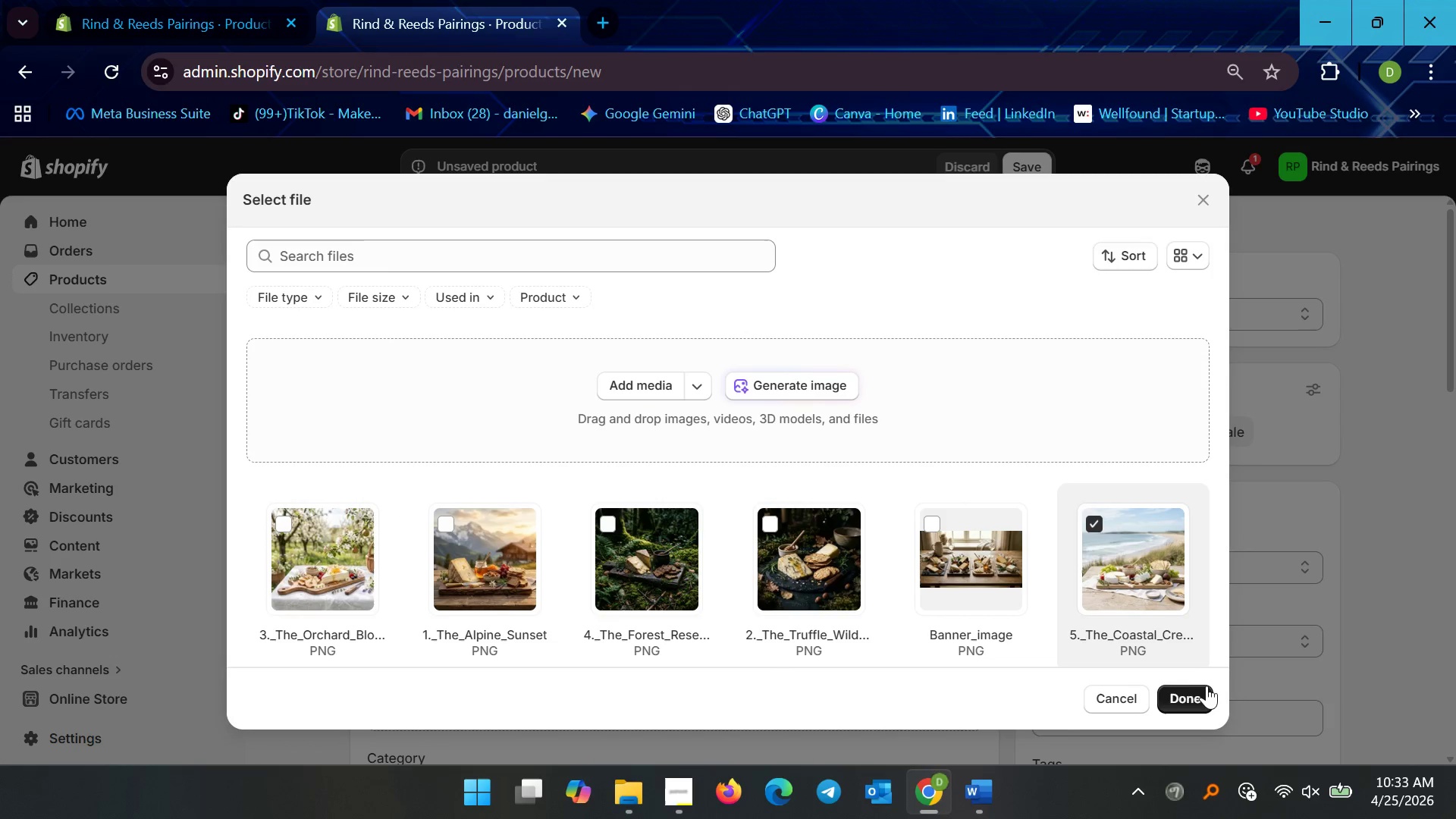 
left_click([1207, 686])
 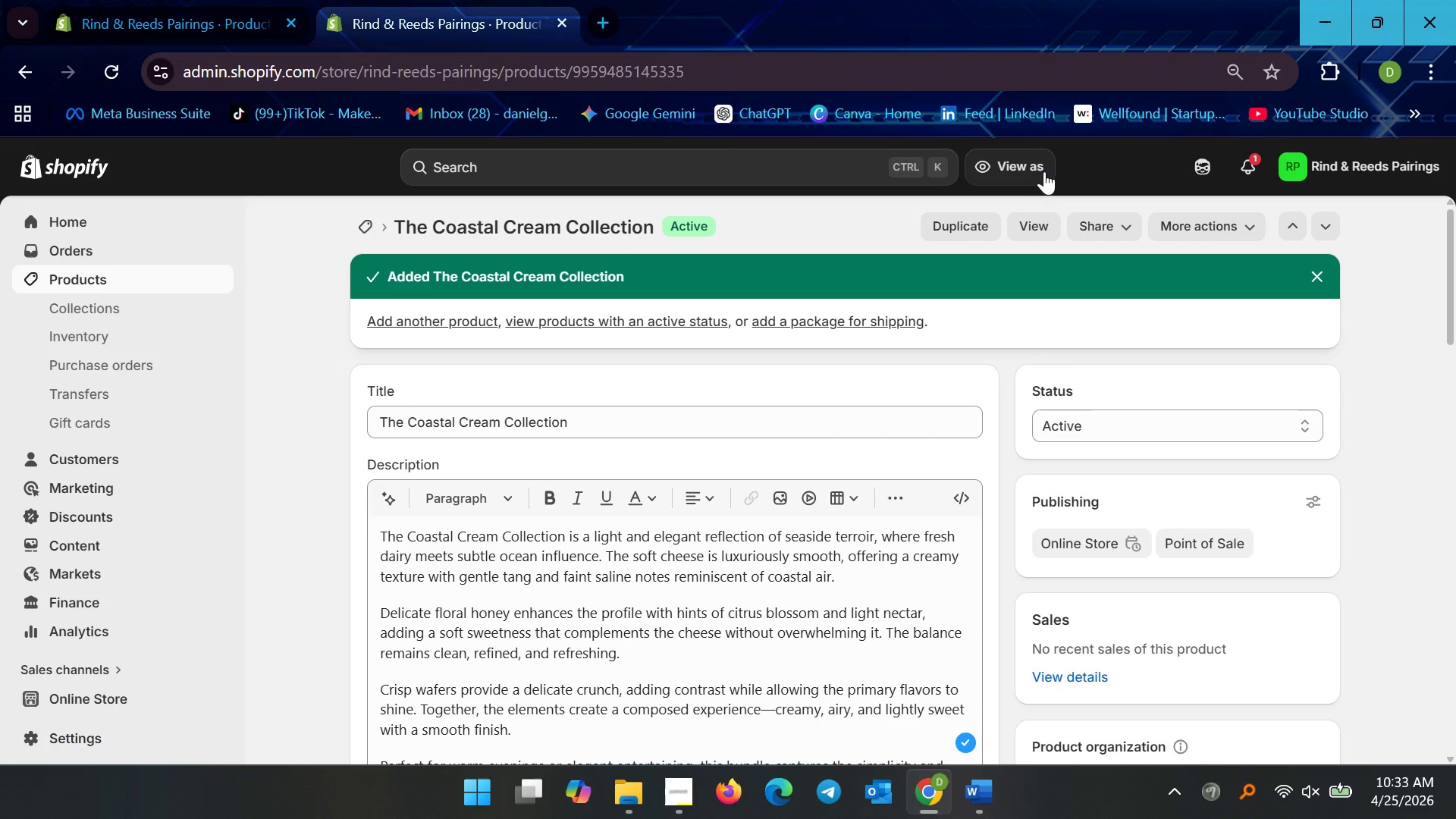 
wait(39.5)
 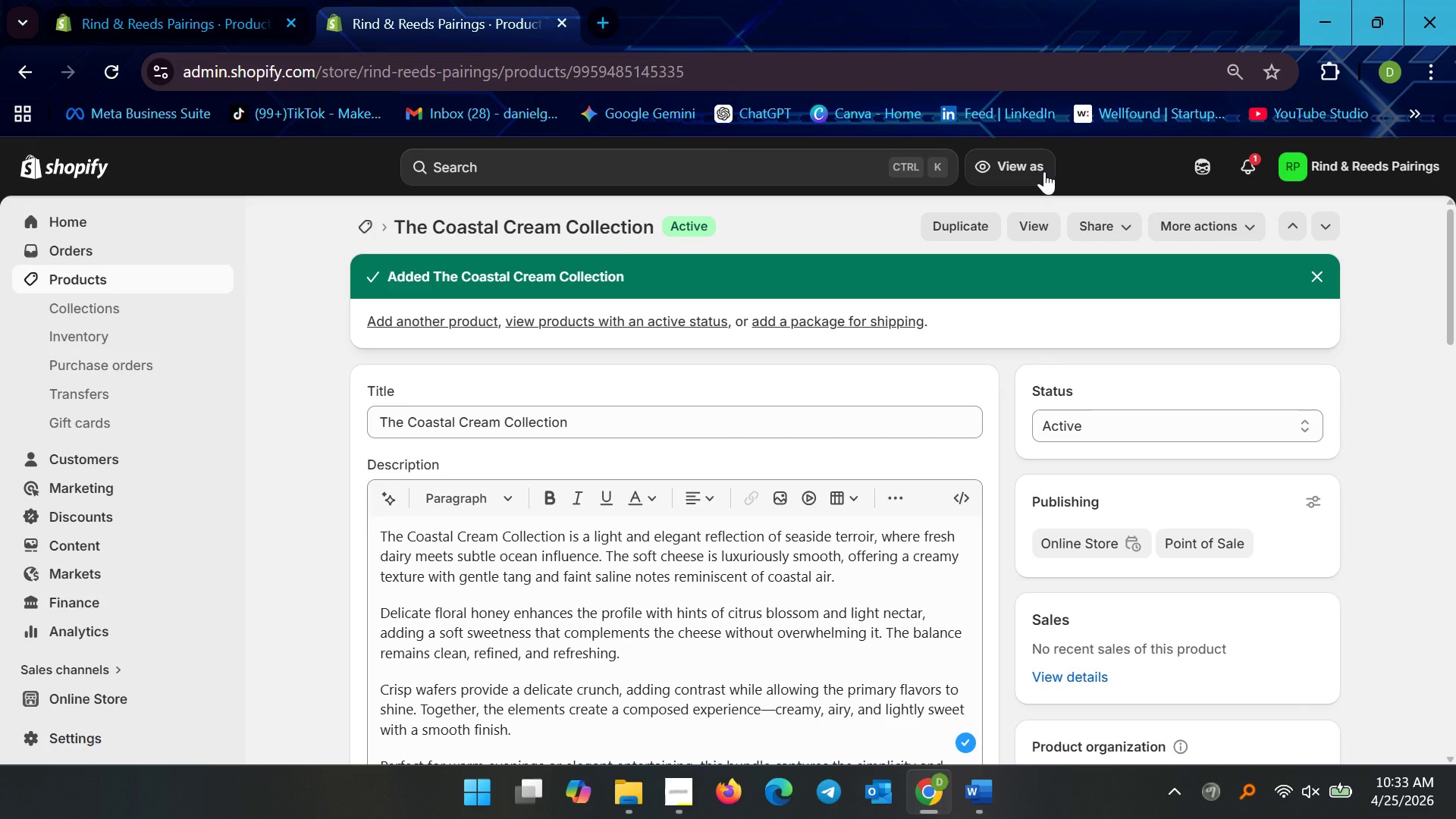 
left_click([215, 276])
 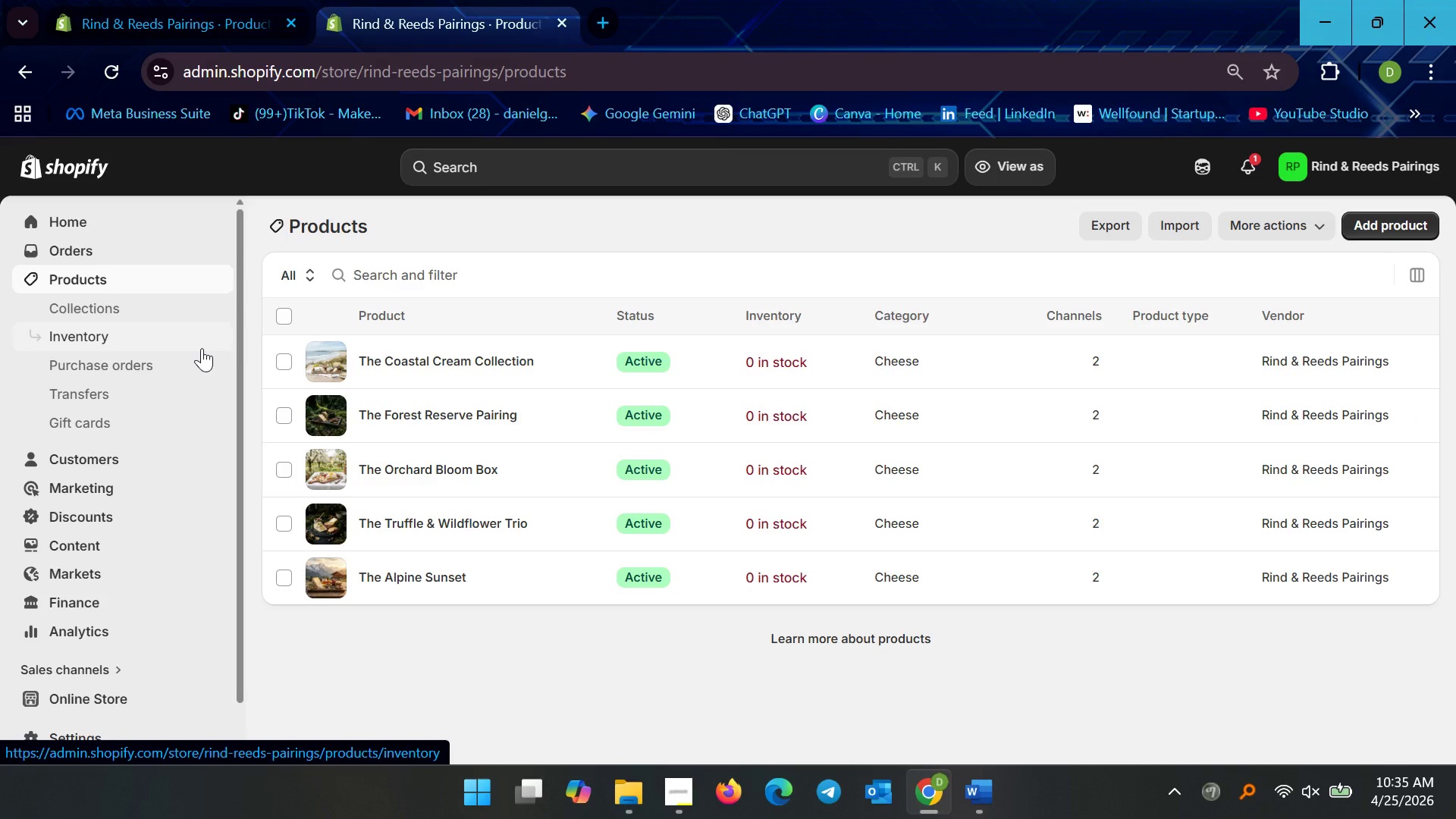 
wait(118.91)
 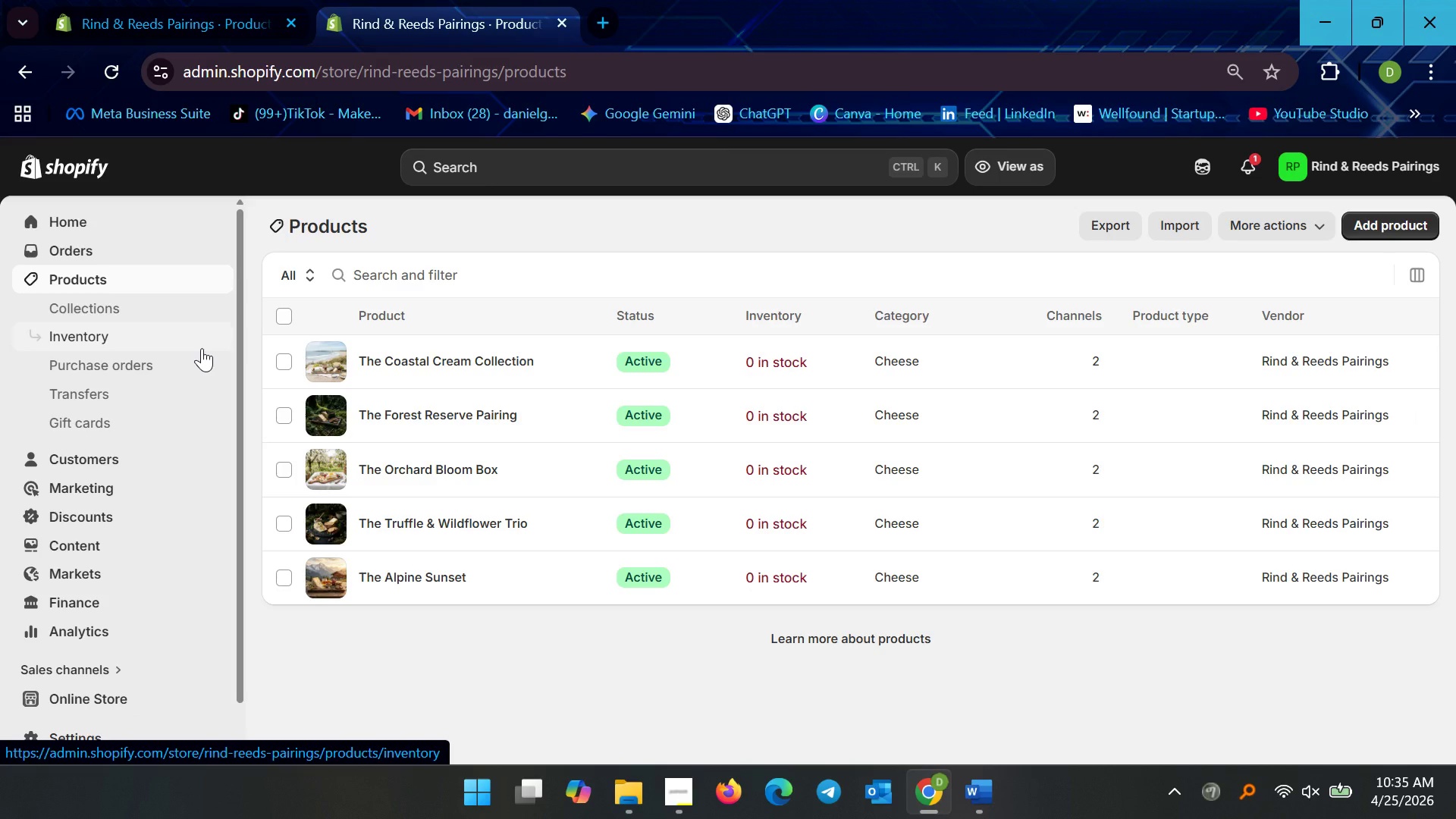 
mouse_move([134, 690])
 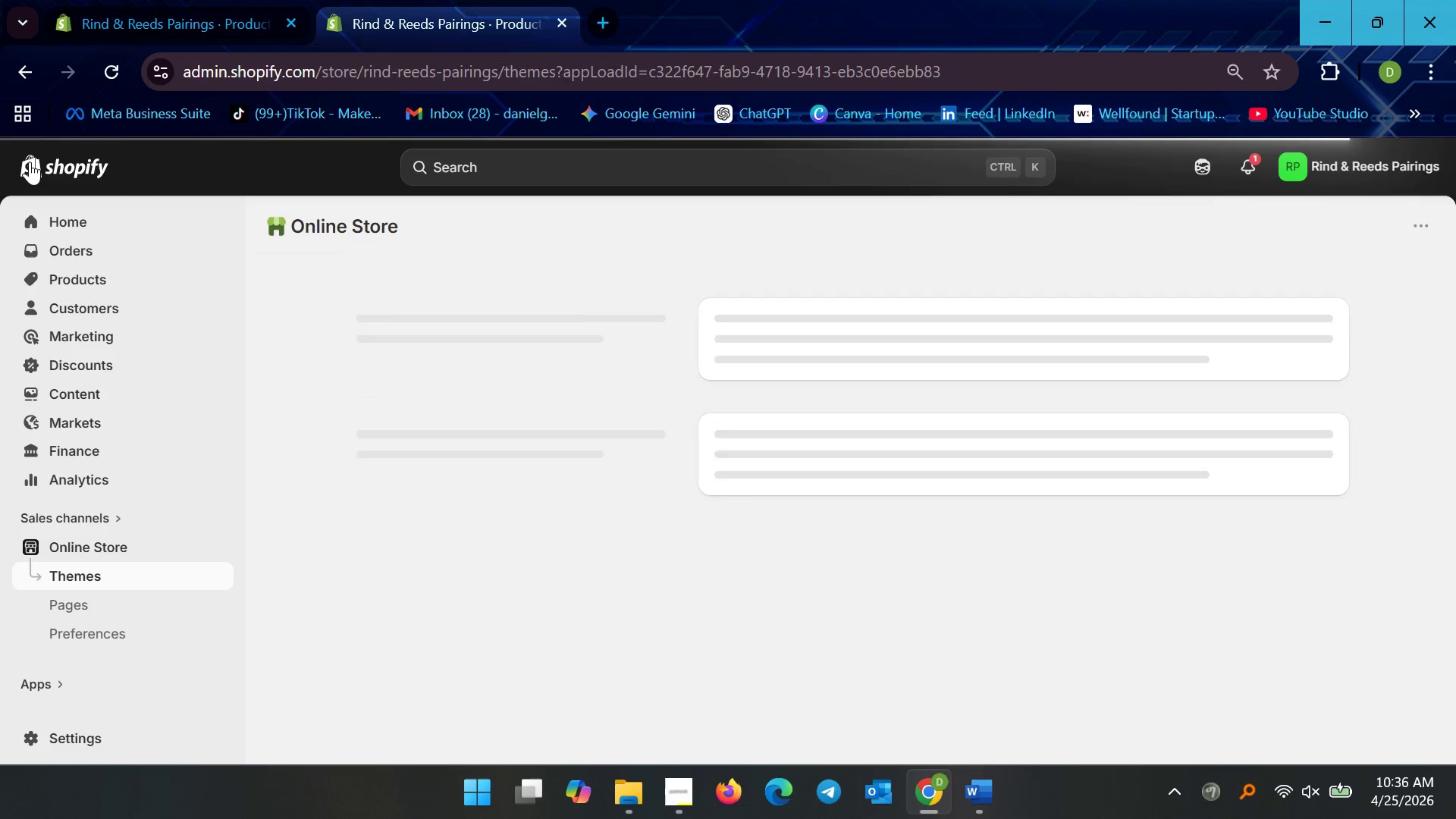 
wait(9.36)
 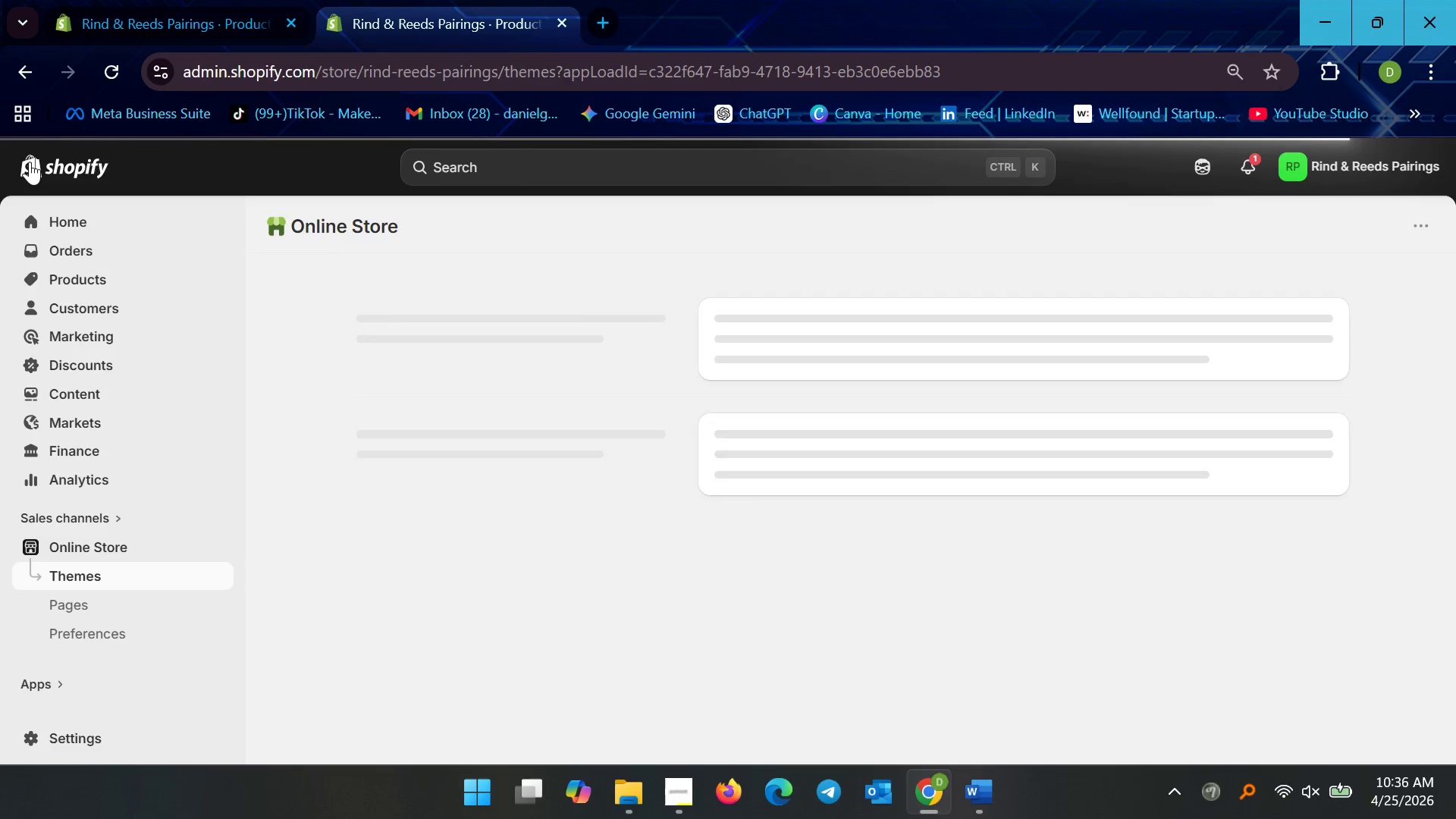 
mouse_move([165, 297])
 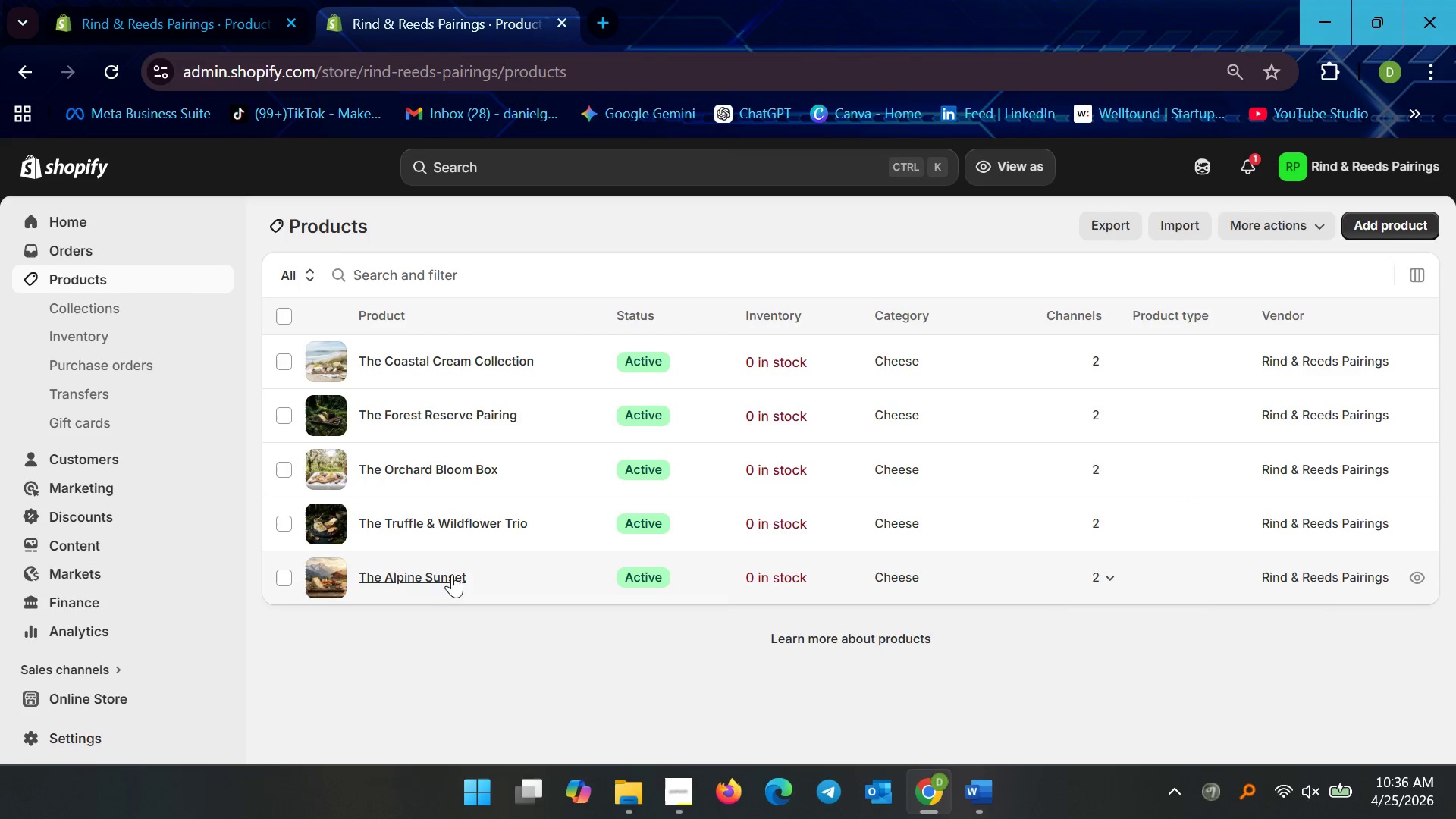 
left_click([451, 584])
 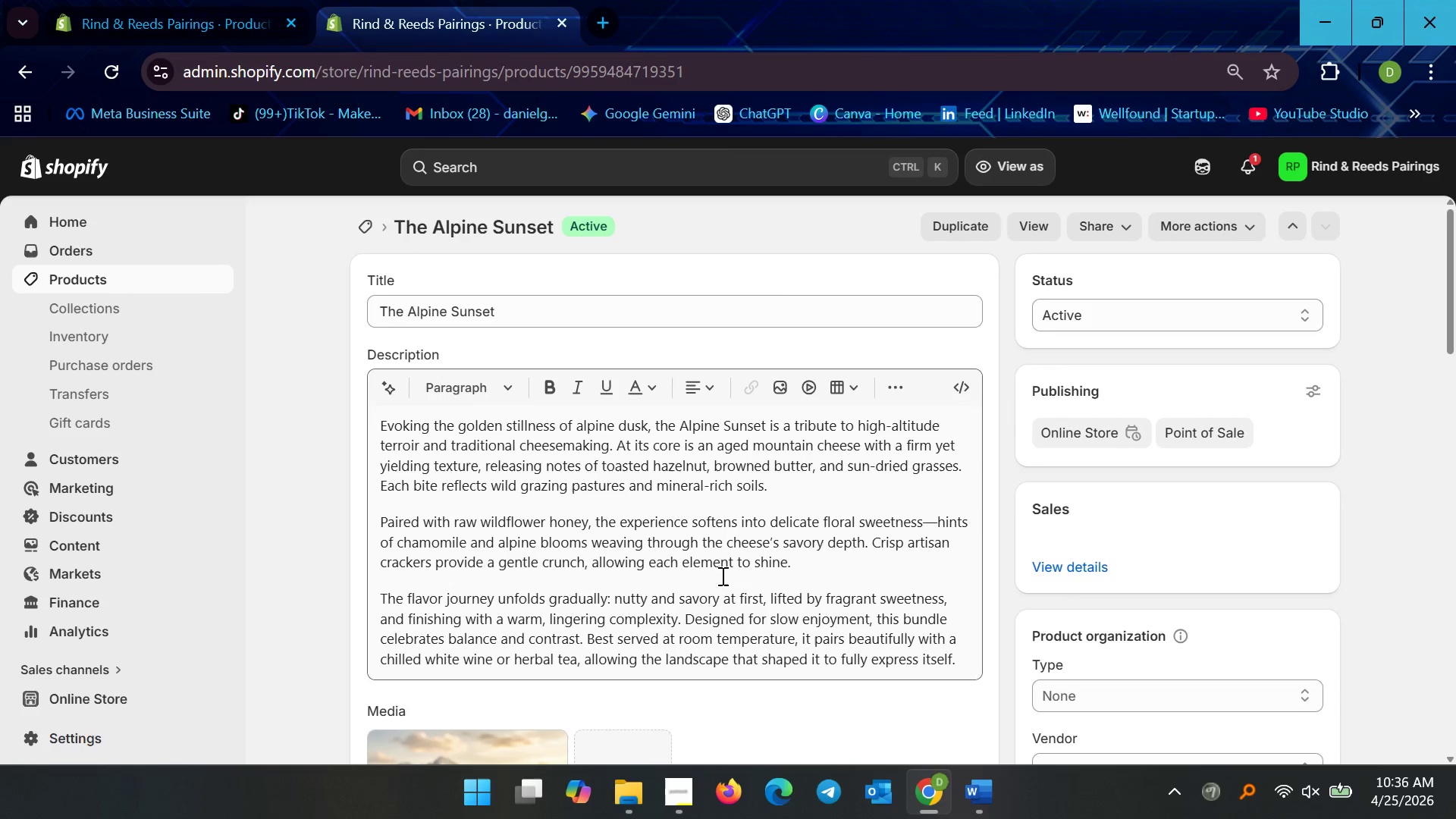 
scroll: coordinate [736, 581], scroll_direction: down, amount: 3.0
 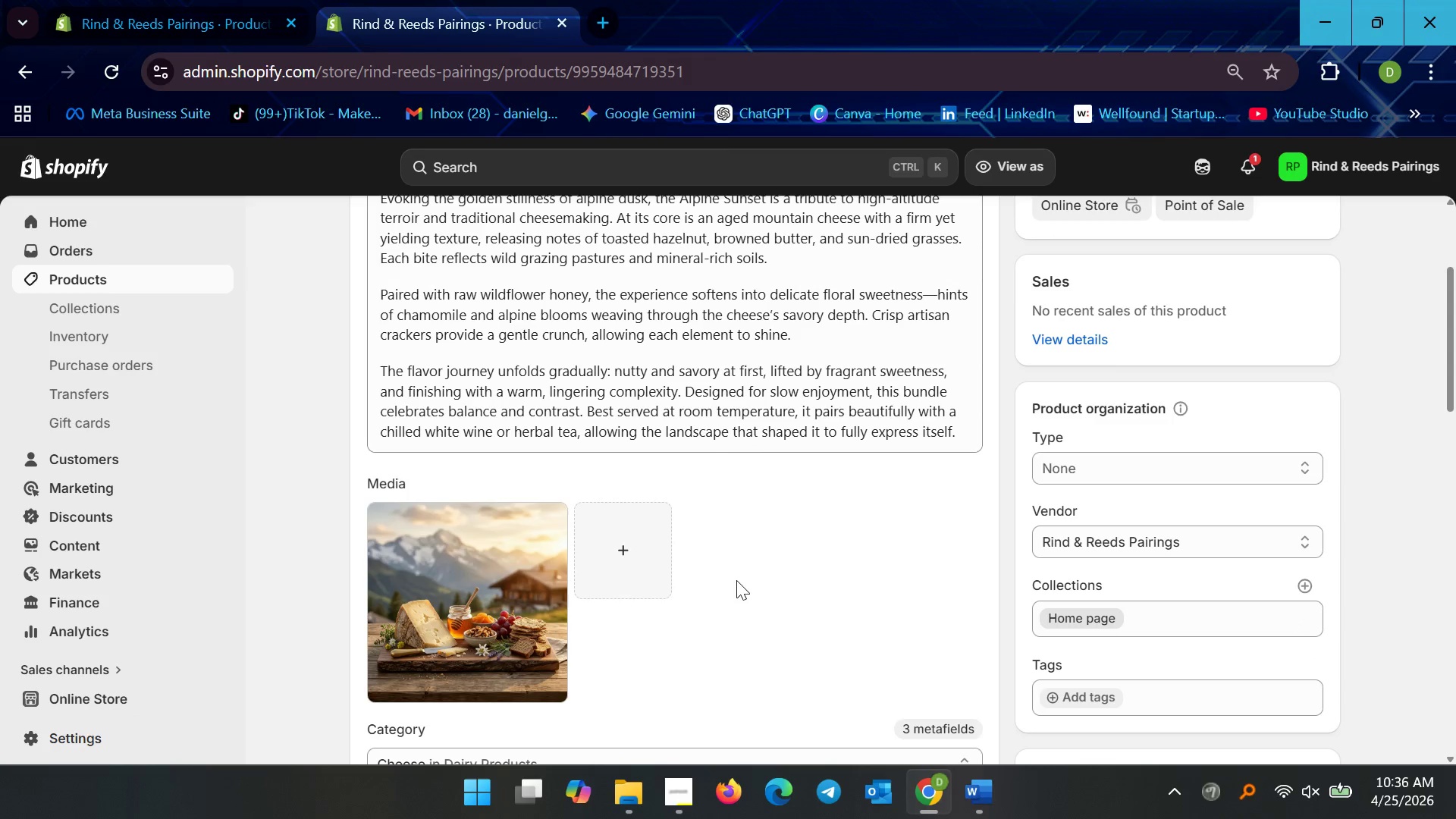 
scroll: coordinate [736, 580], scroll_direction: up, amount: 6.0
 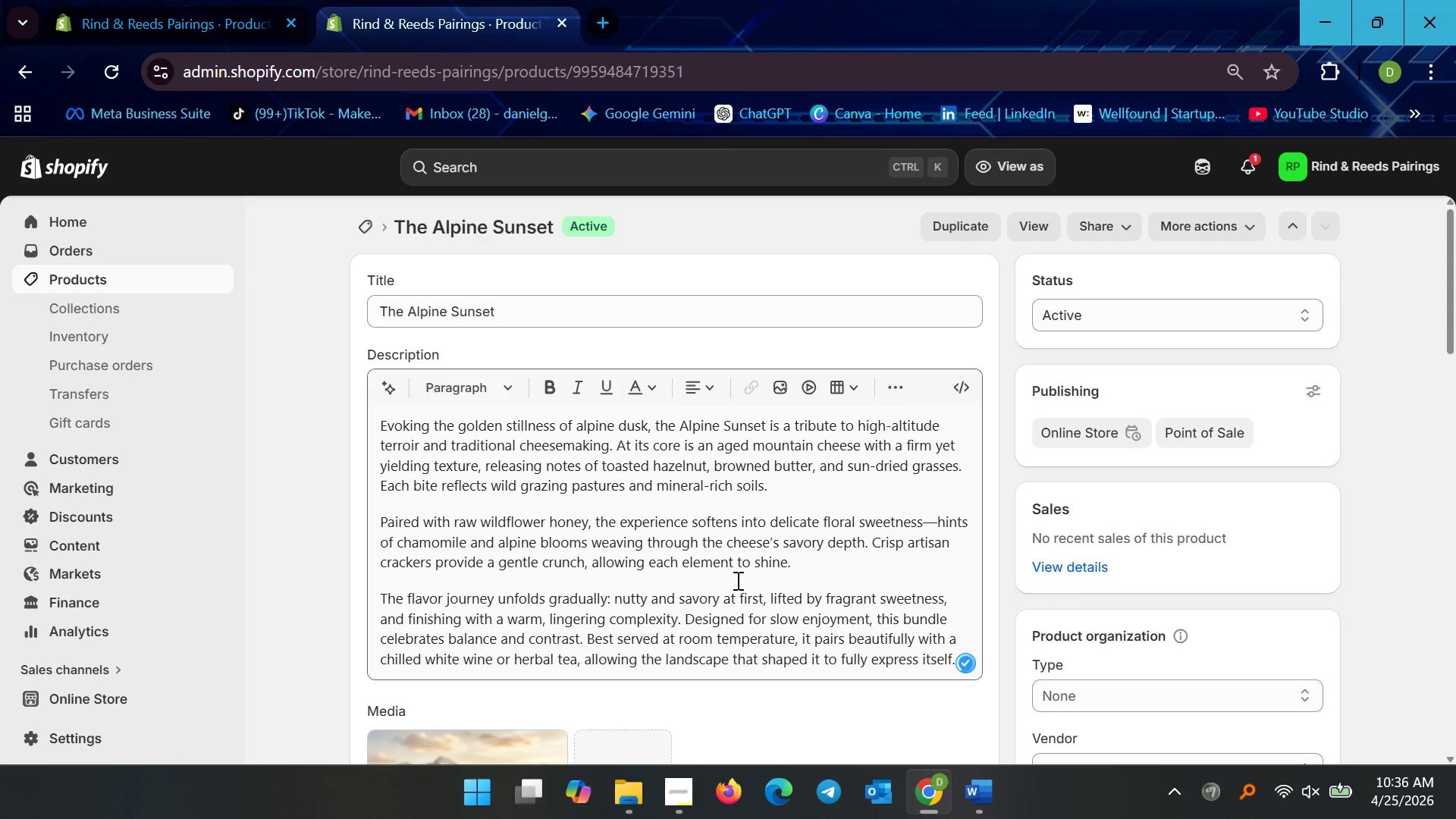 
scroll: coordinate [734, 582], scroll_direction: down, amount: 7.0
 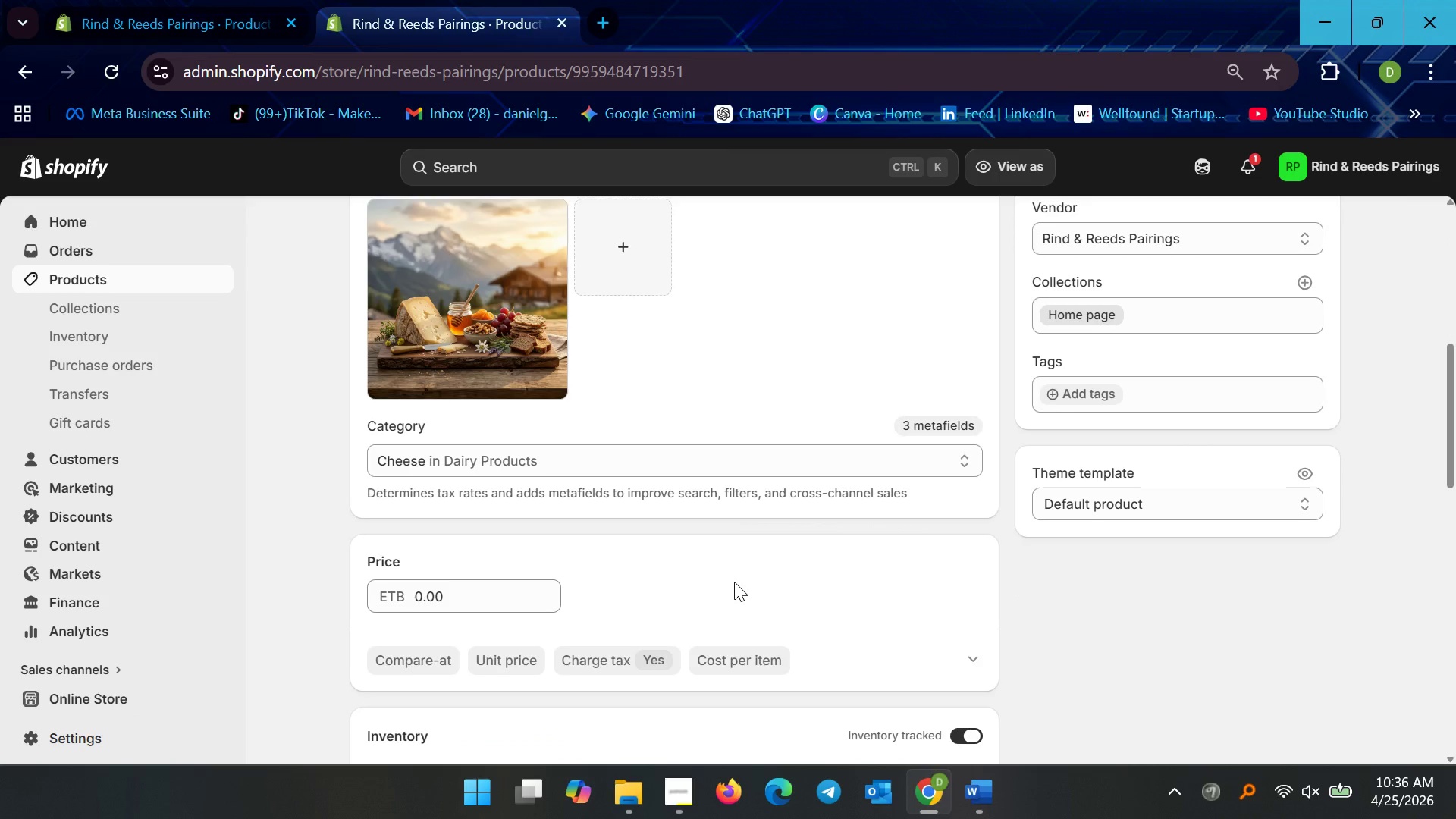 
scroll: coordinate [734, 582], scroll_direction: up, amount: 2.0
 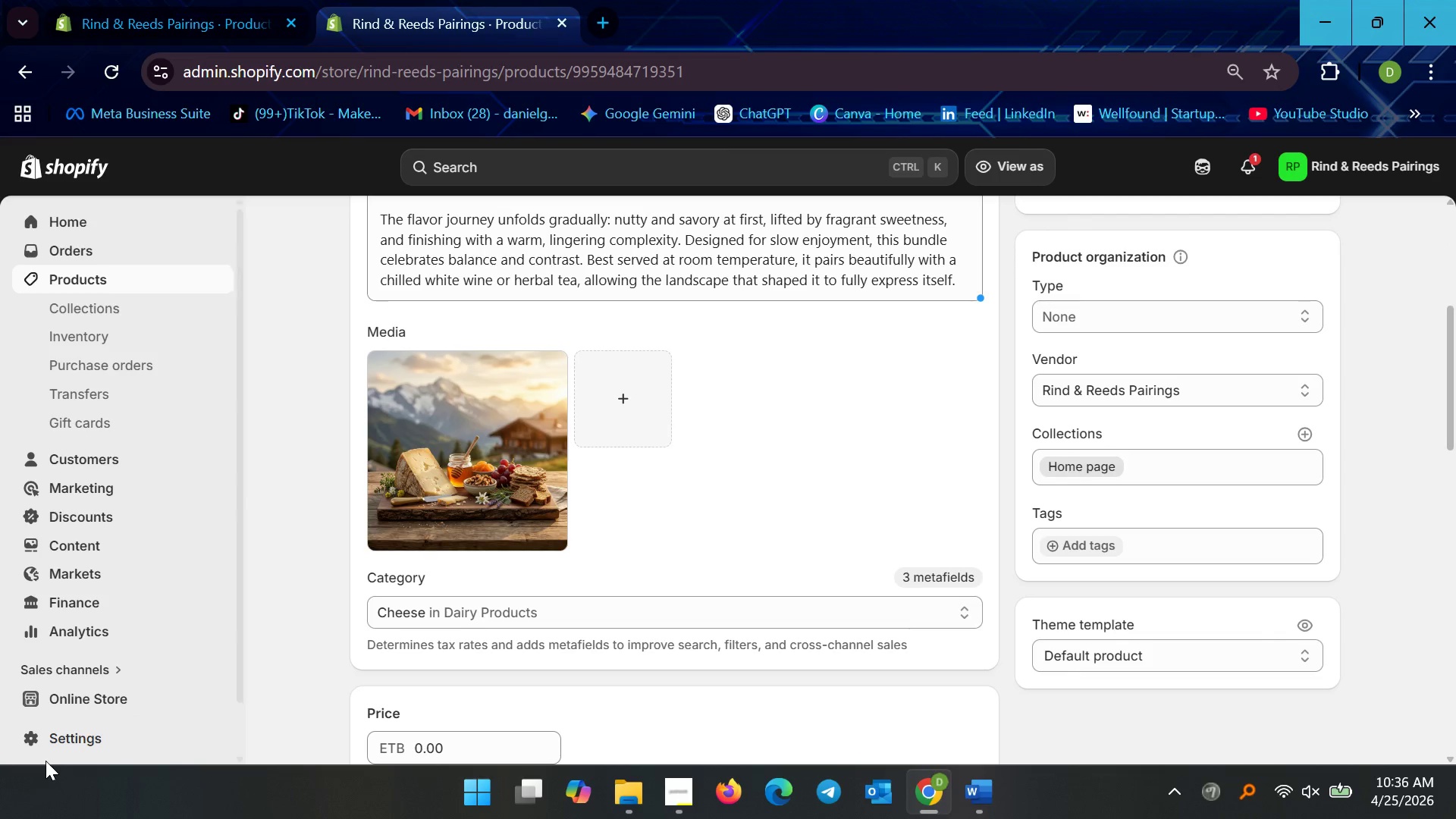 
left_click([60, 734])
 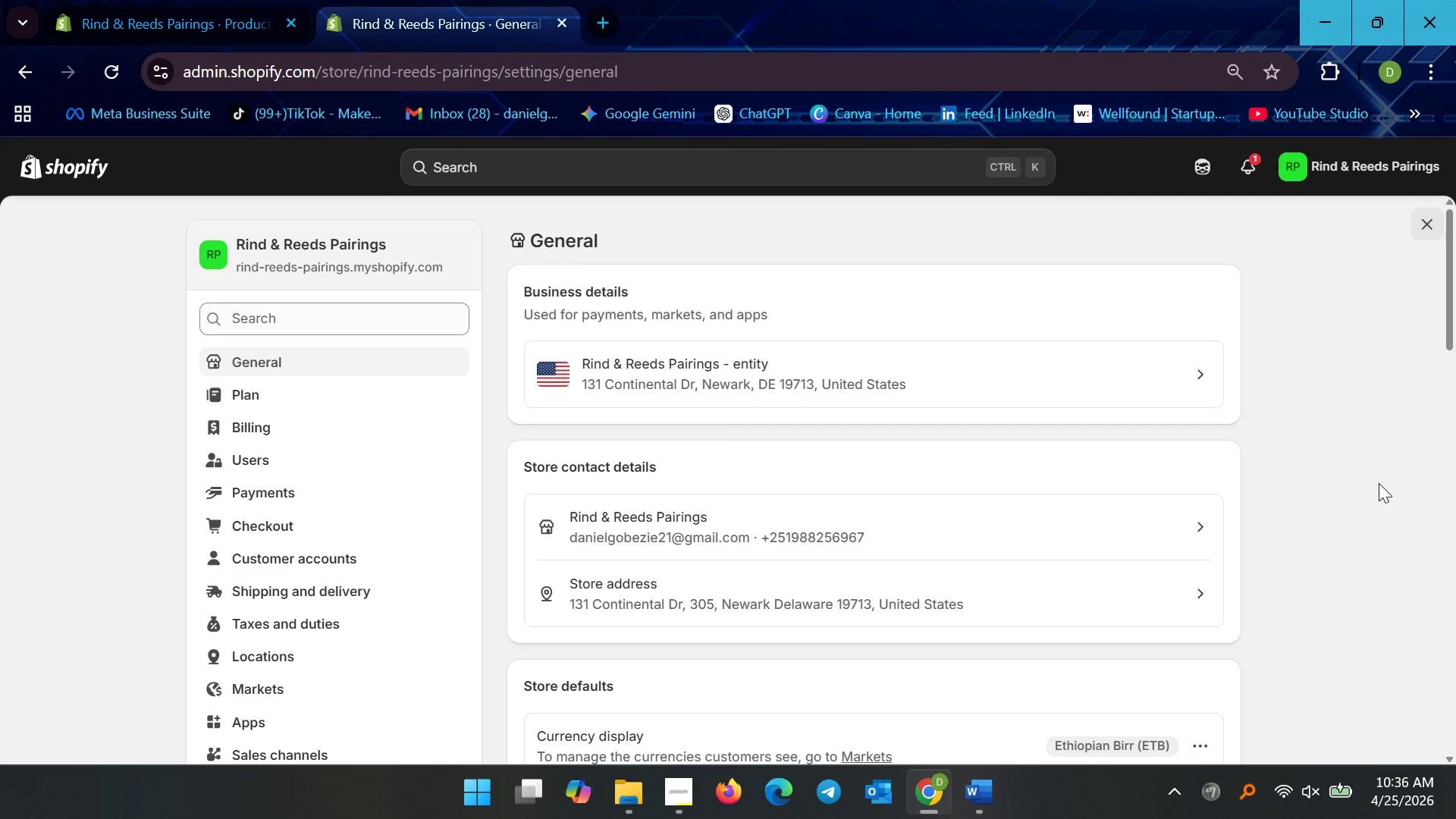 
wait(5.27)
 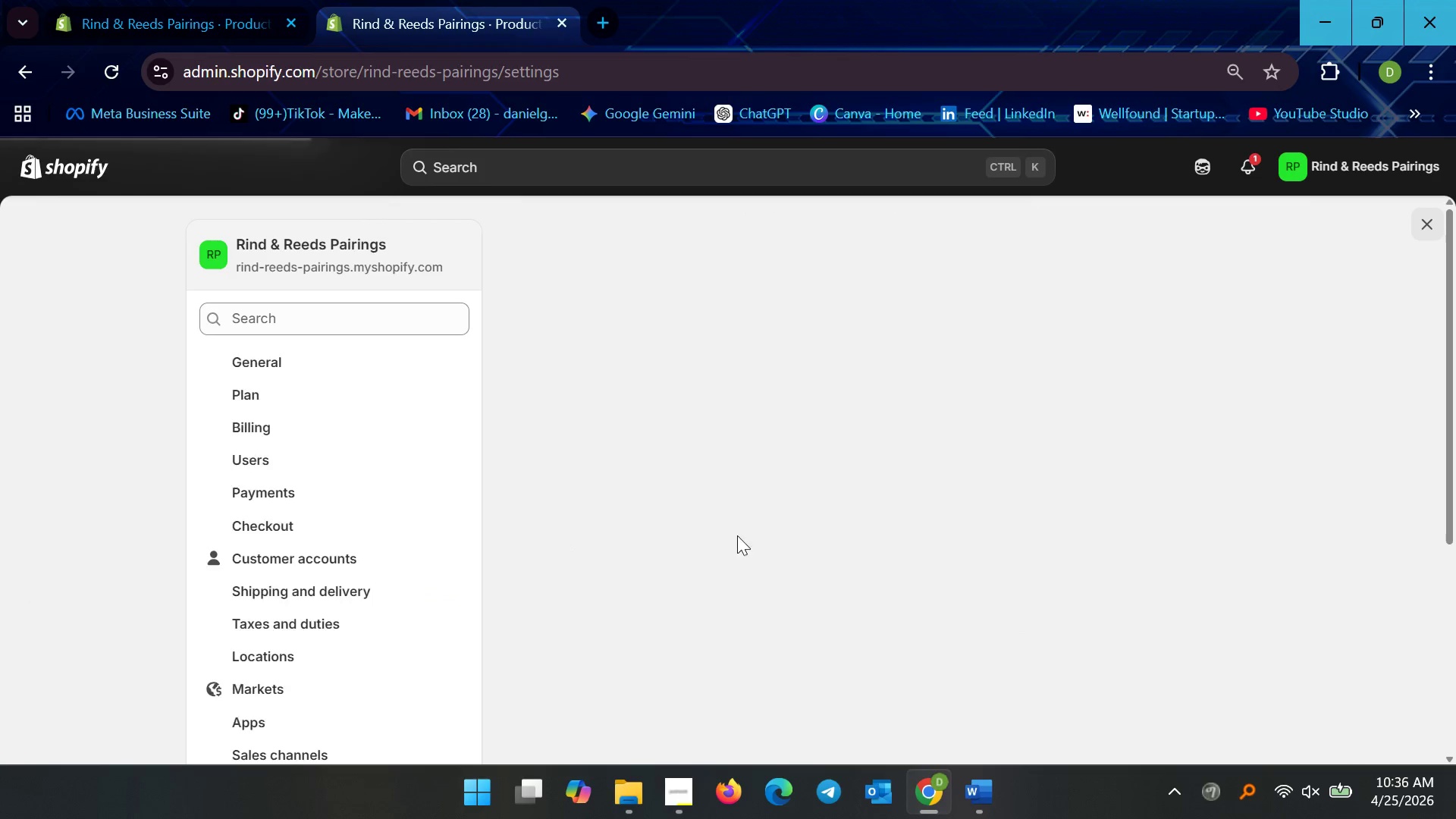 
scroll: coordinate [921, 552], scroll_direction: down, amount: 1.0
 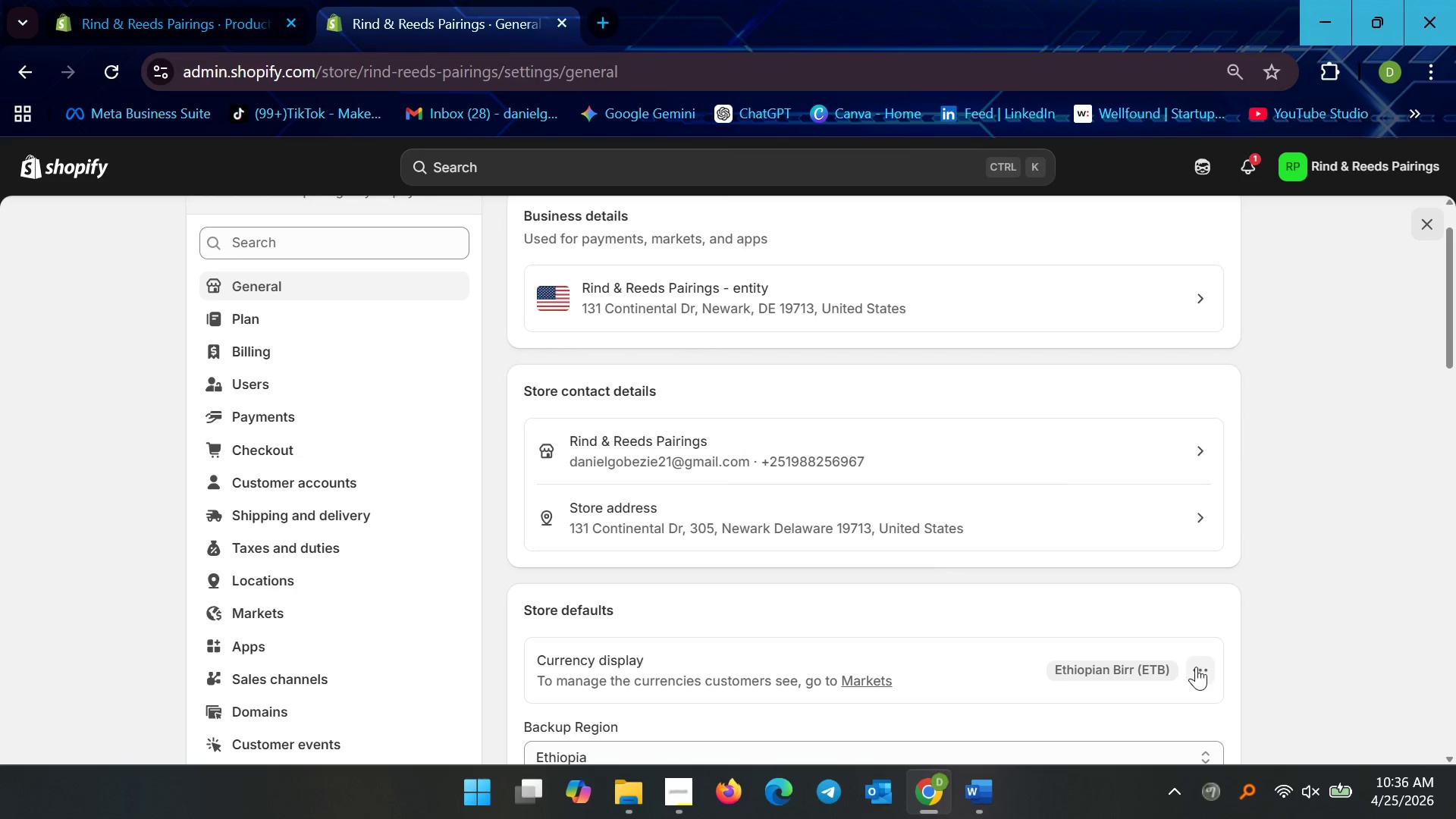 
left_click([1197, 667])
 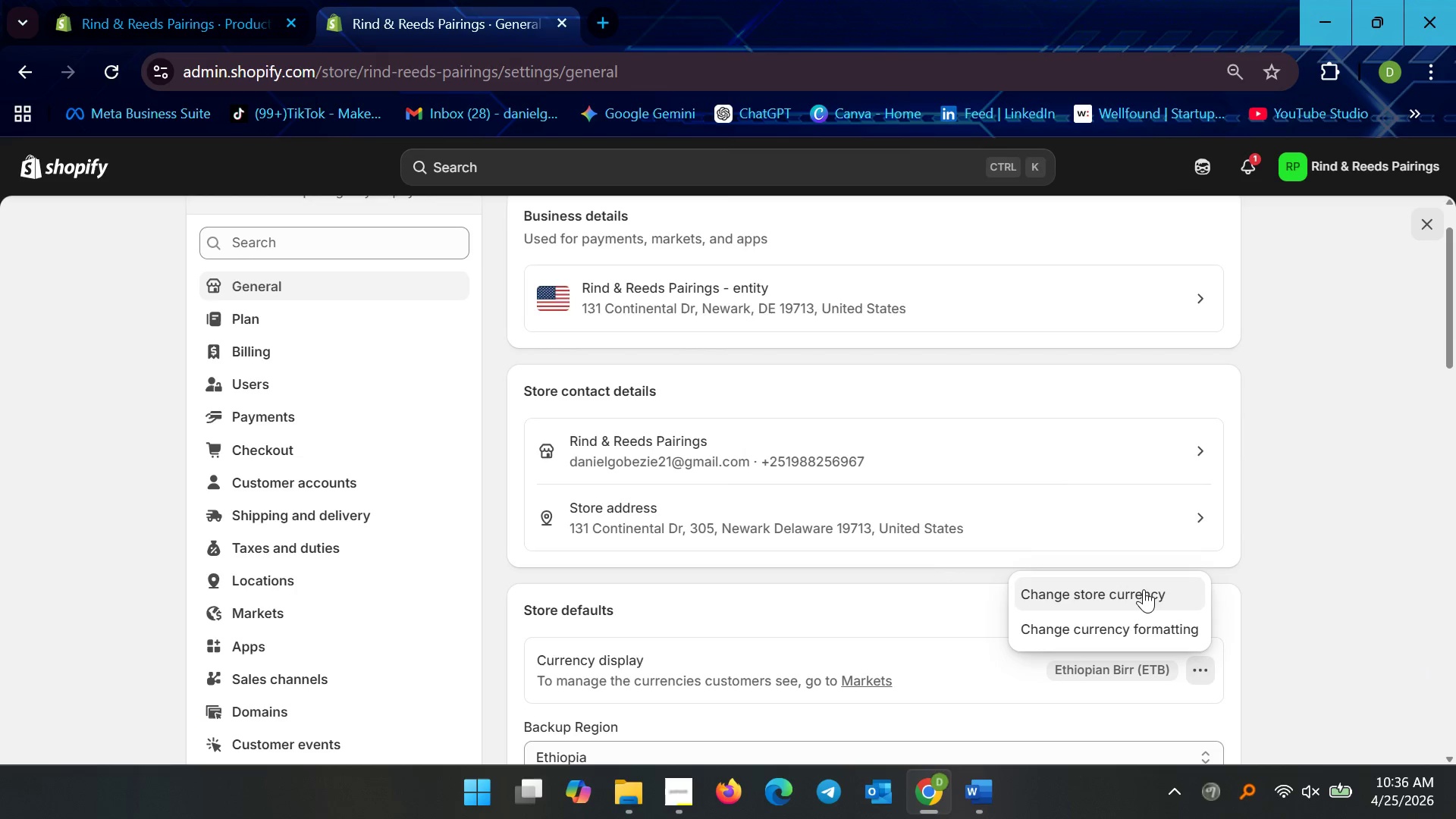 
left_click([1144, 589])
 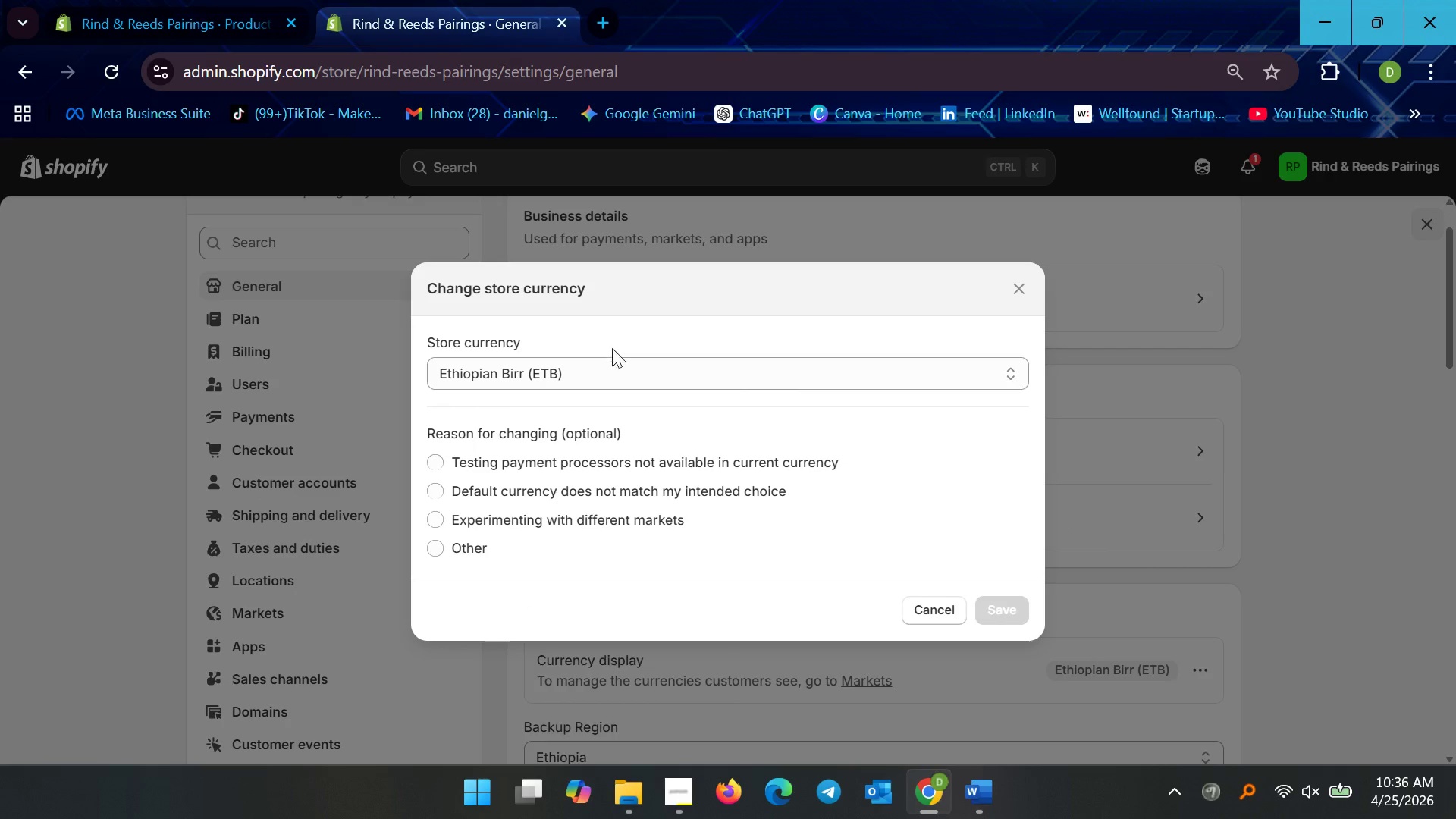 
mouse_move([642, 402])
 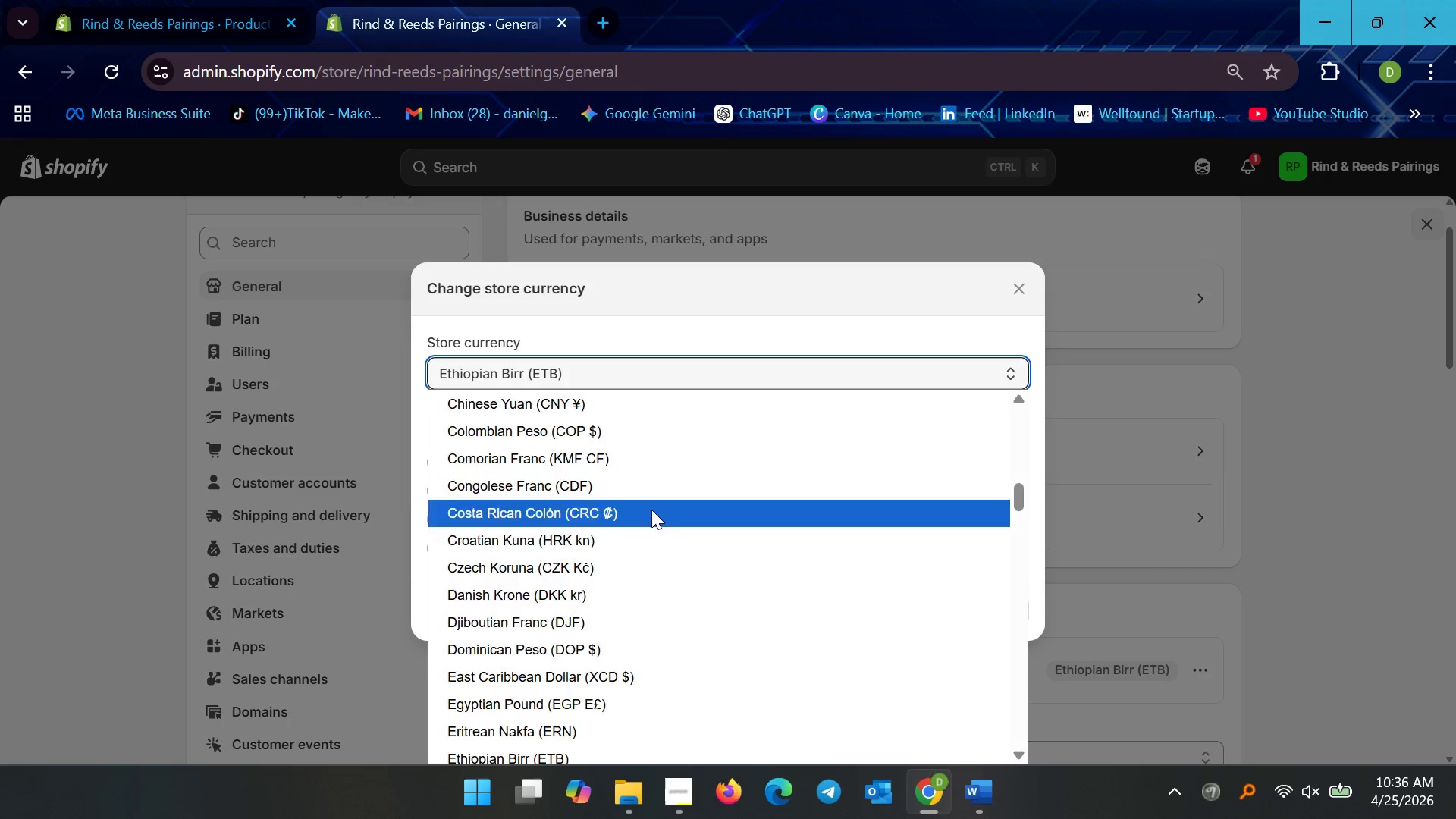 
scroll: coordinate [657, 497], scroll_direction: up, amount: 10.0
 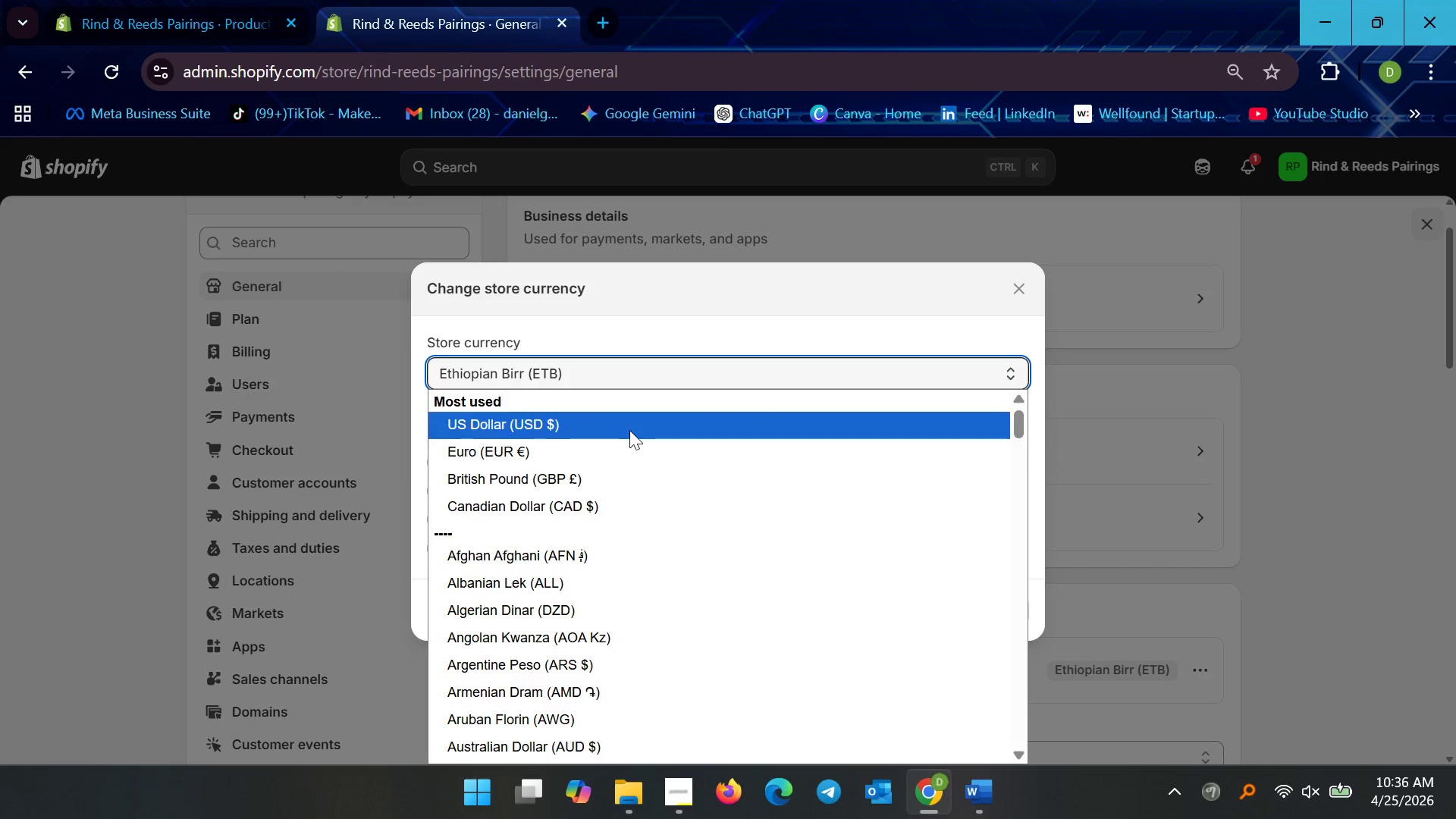 
left_click([629, 430])
 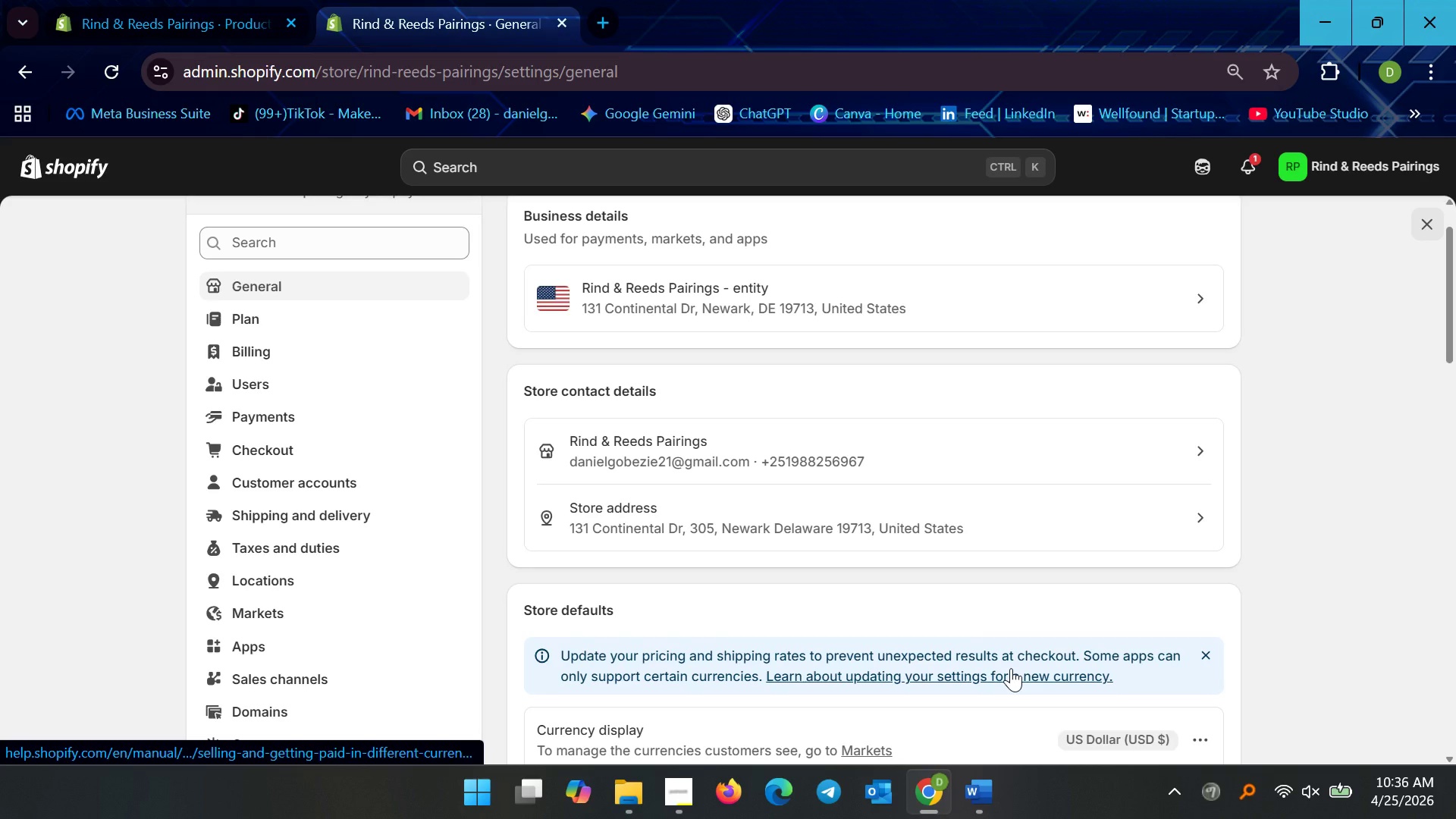 
wait(9.62)
 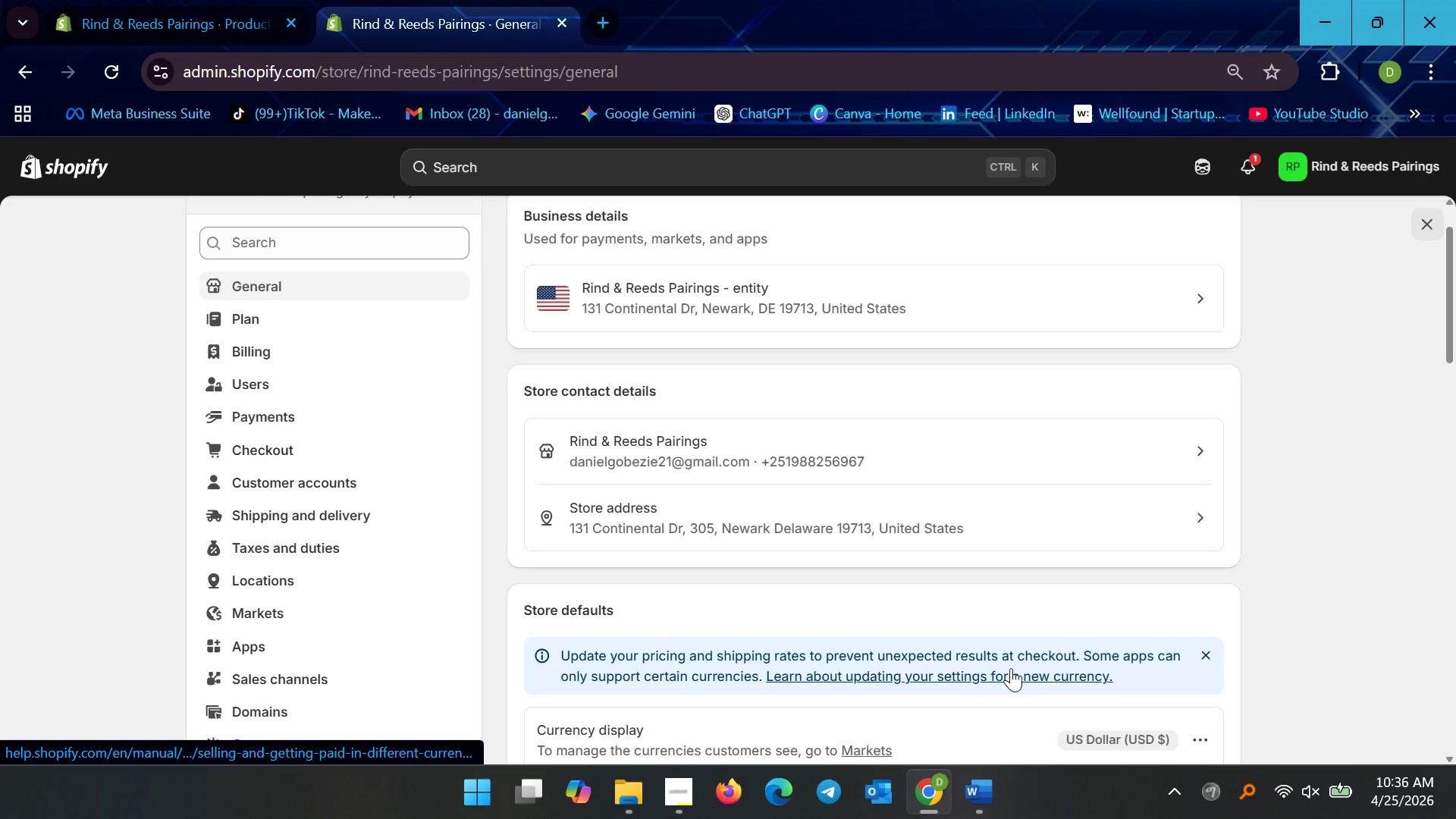 
left_click([1422, 231])
 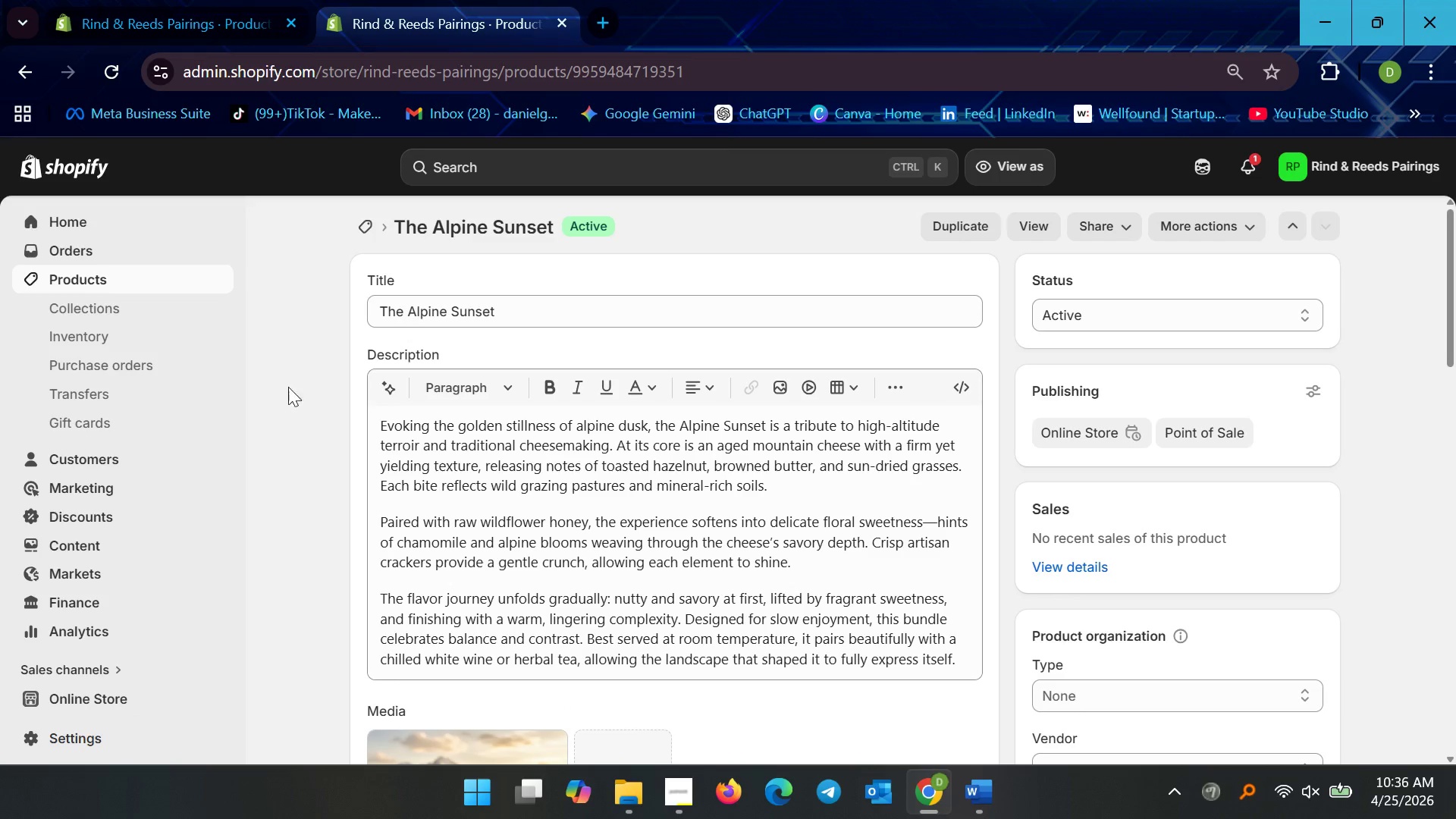 
scroll: coordinate [664, 624], scroll_direction: down, amount: 9.0
 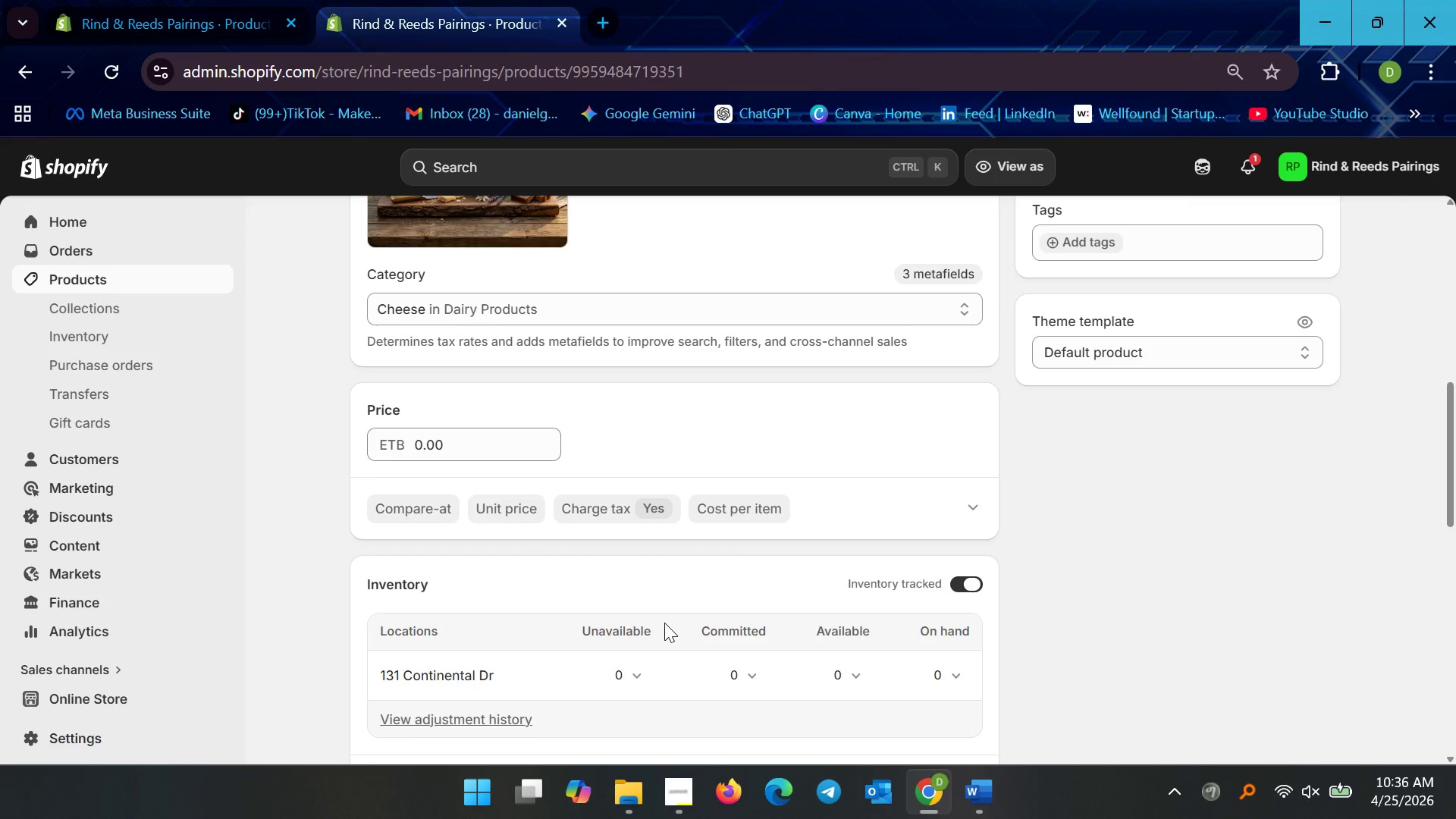 
scroll: coordinate [664, 623], scroll_direction: up, amount: 2.0
 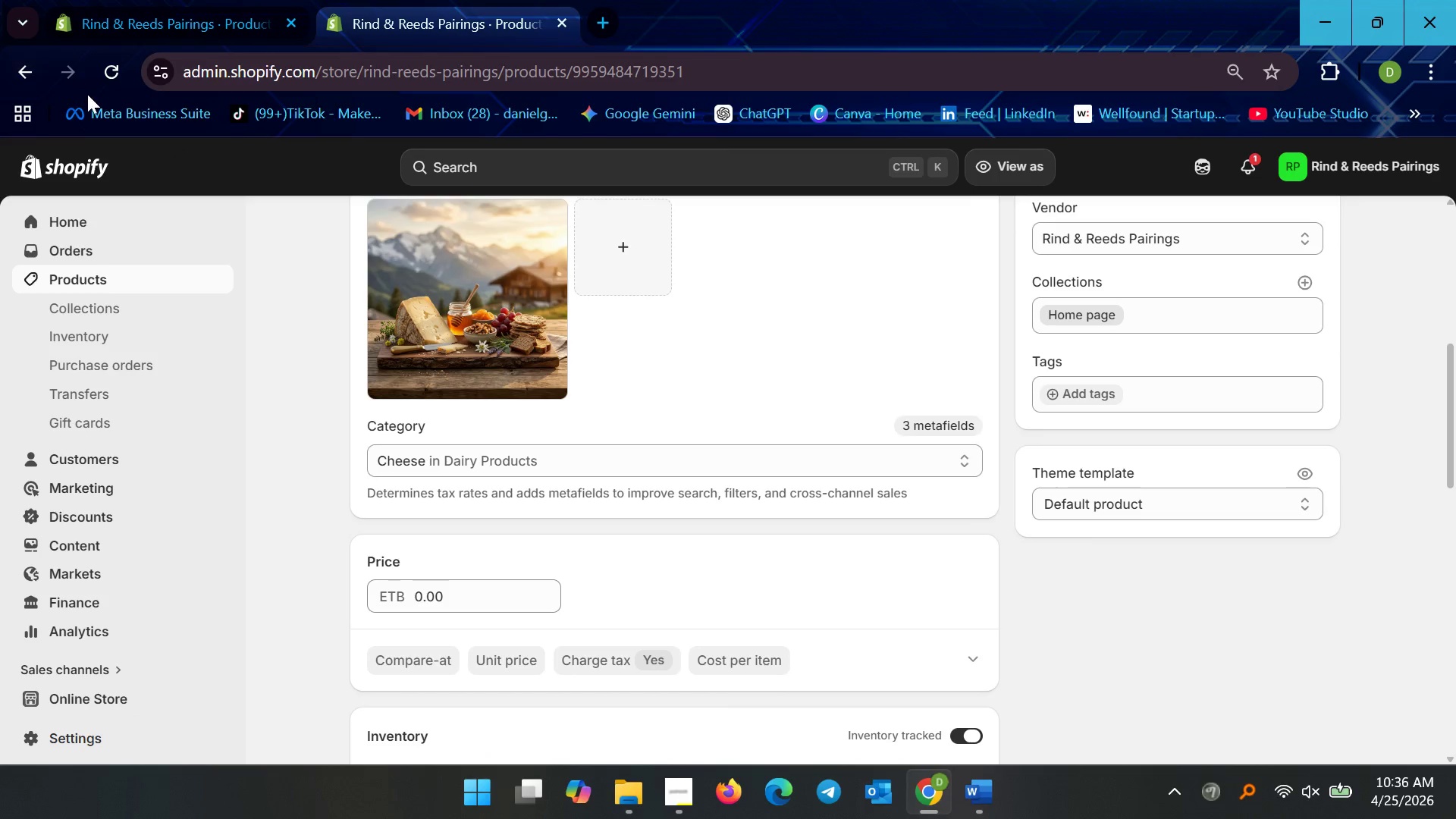 
left_click([97, 76])
 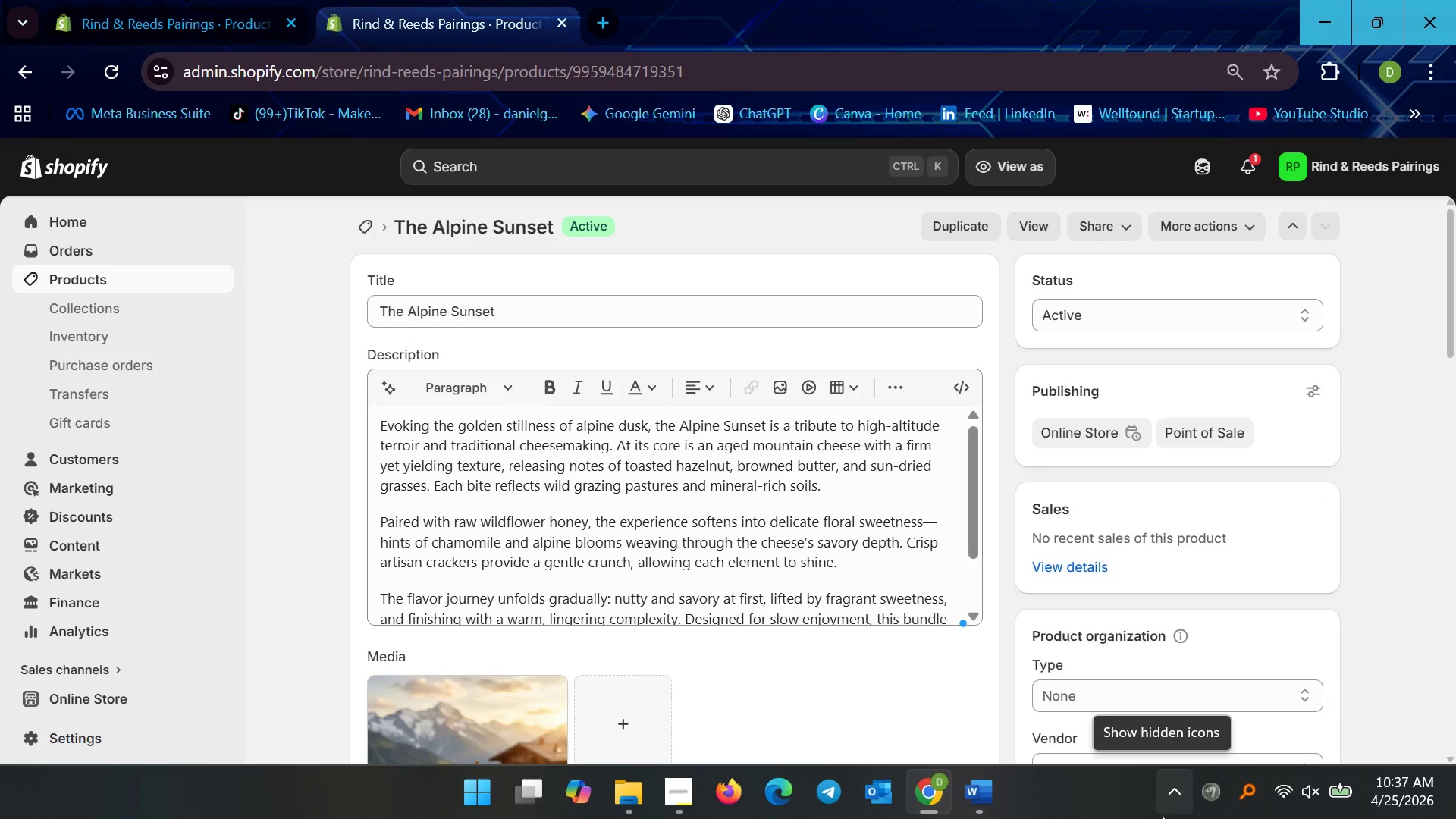 
wait(18.36)
 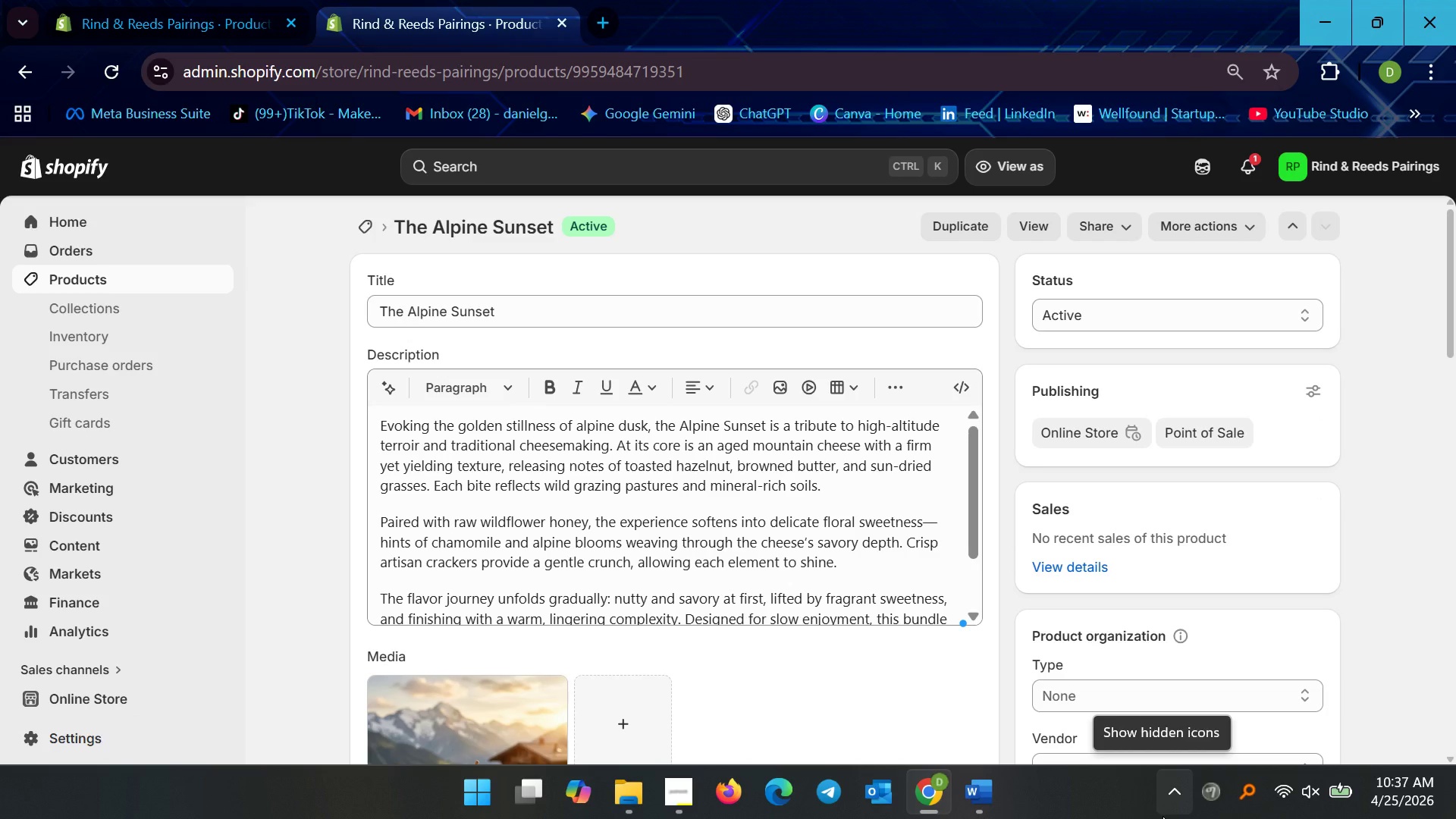 
scroll: coordinate [692, 601], scroll_direction: down, amount: 15.0
 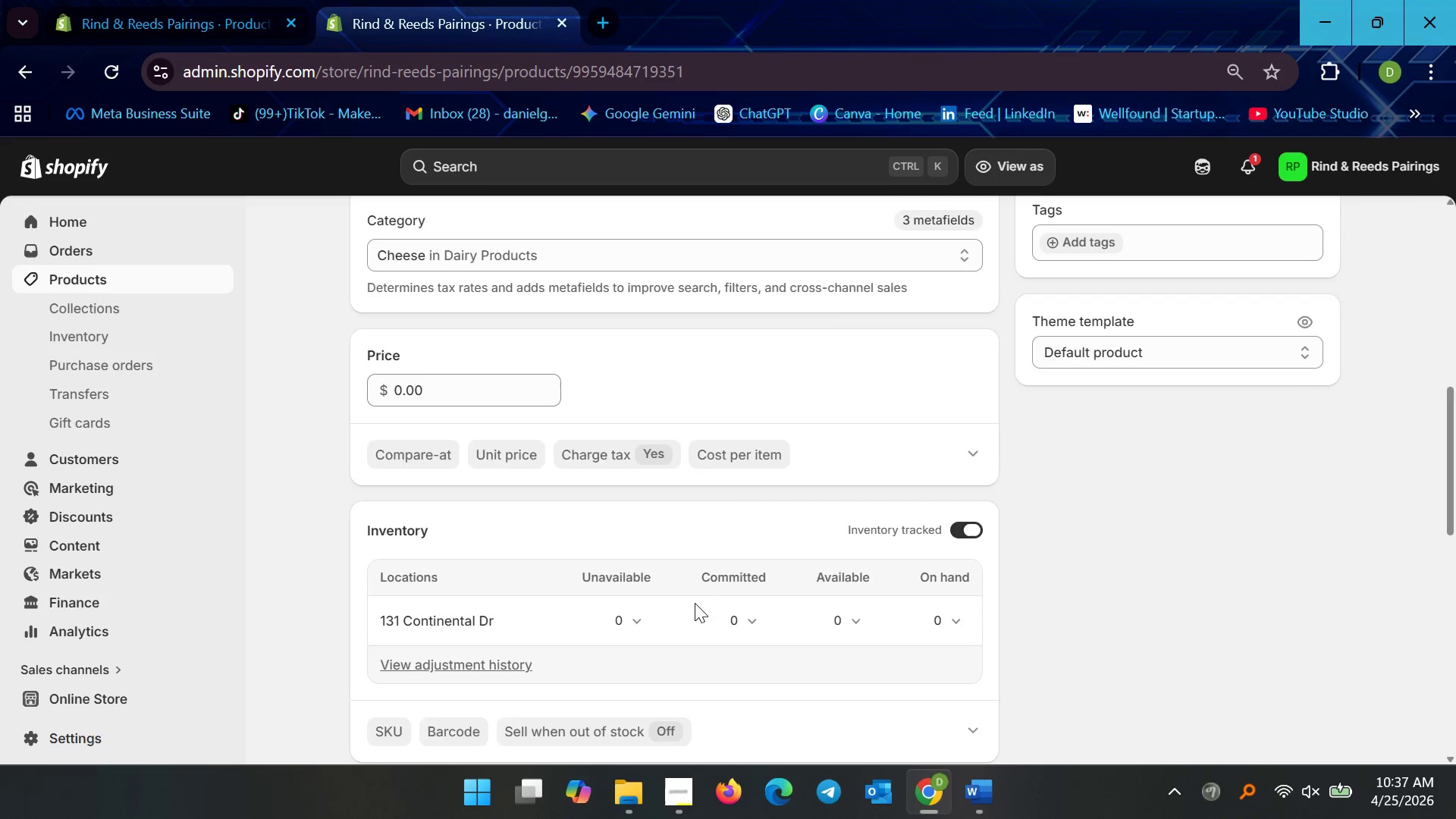 
scroll: coordinate [691, 599], scroll_direction: up, amount: 8.0
 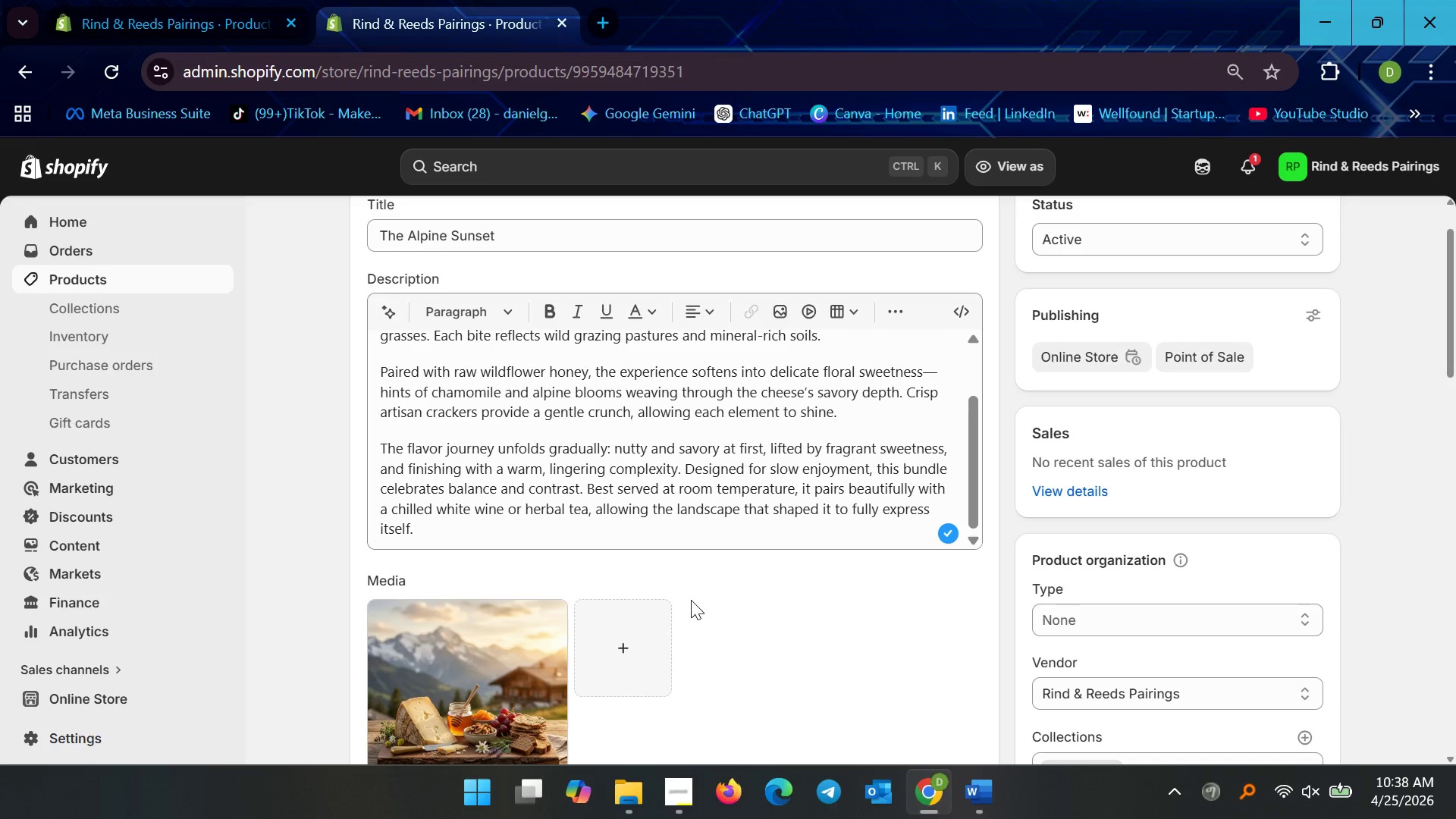 
wait(63.31)
 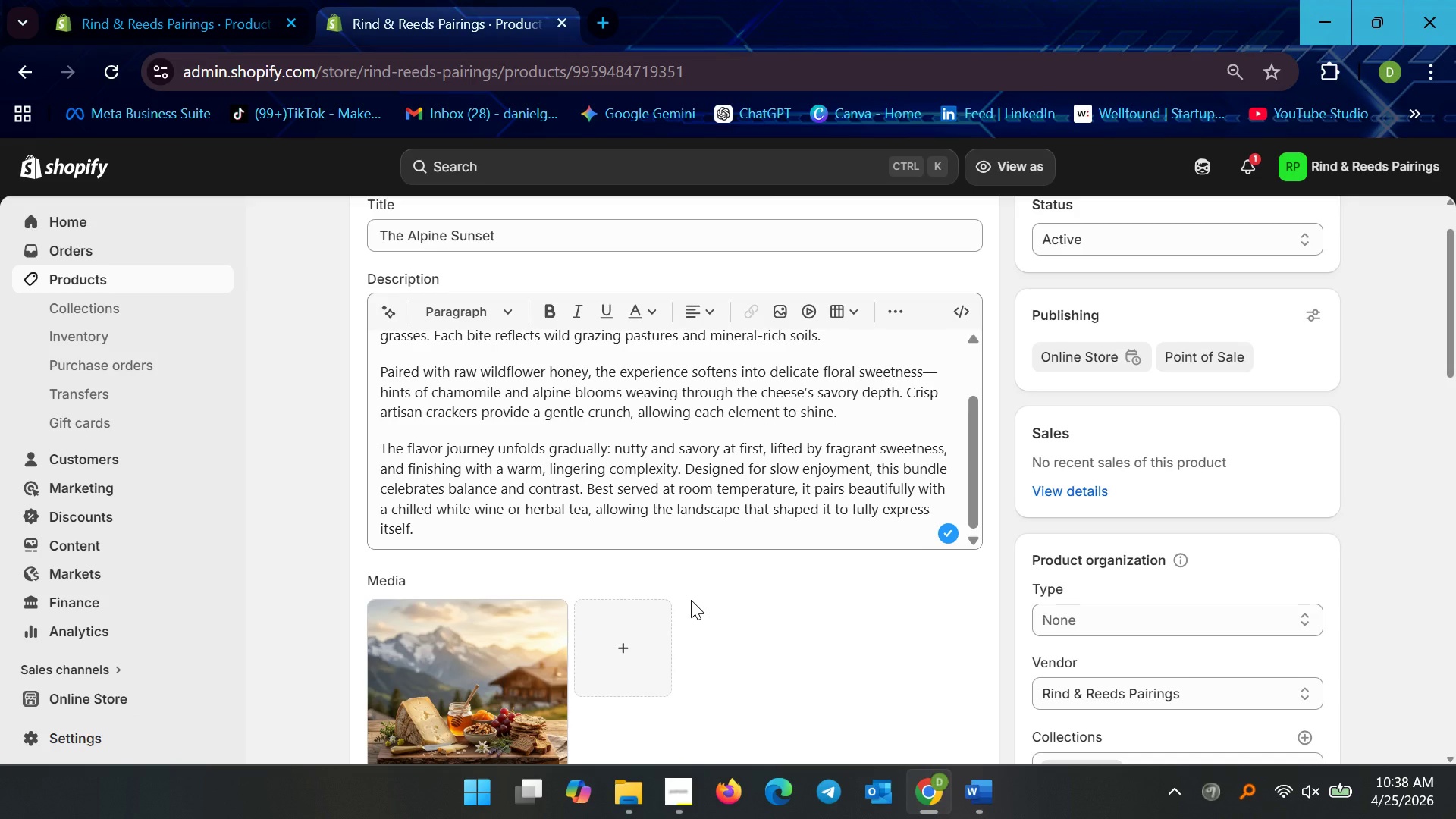 
scroll: coordinate [1455, 406], scroll_direction: down, amount: 4.0
 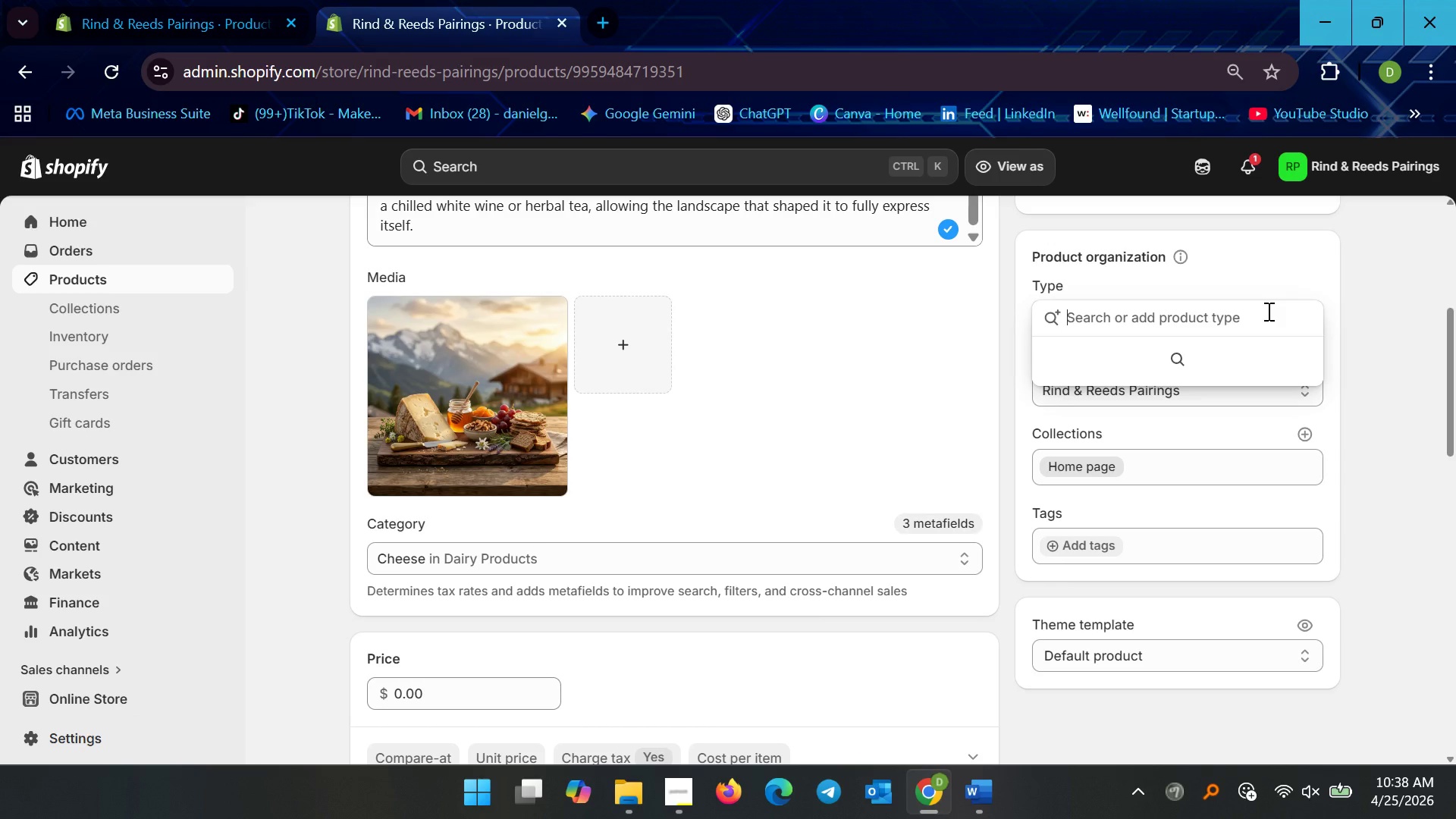 
wait(5.37)
 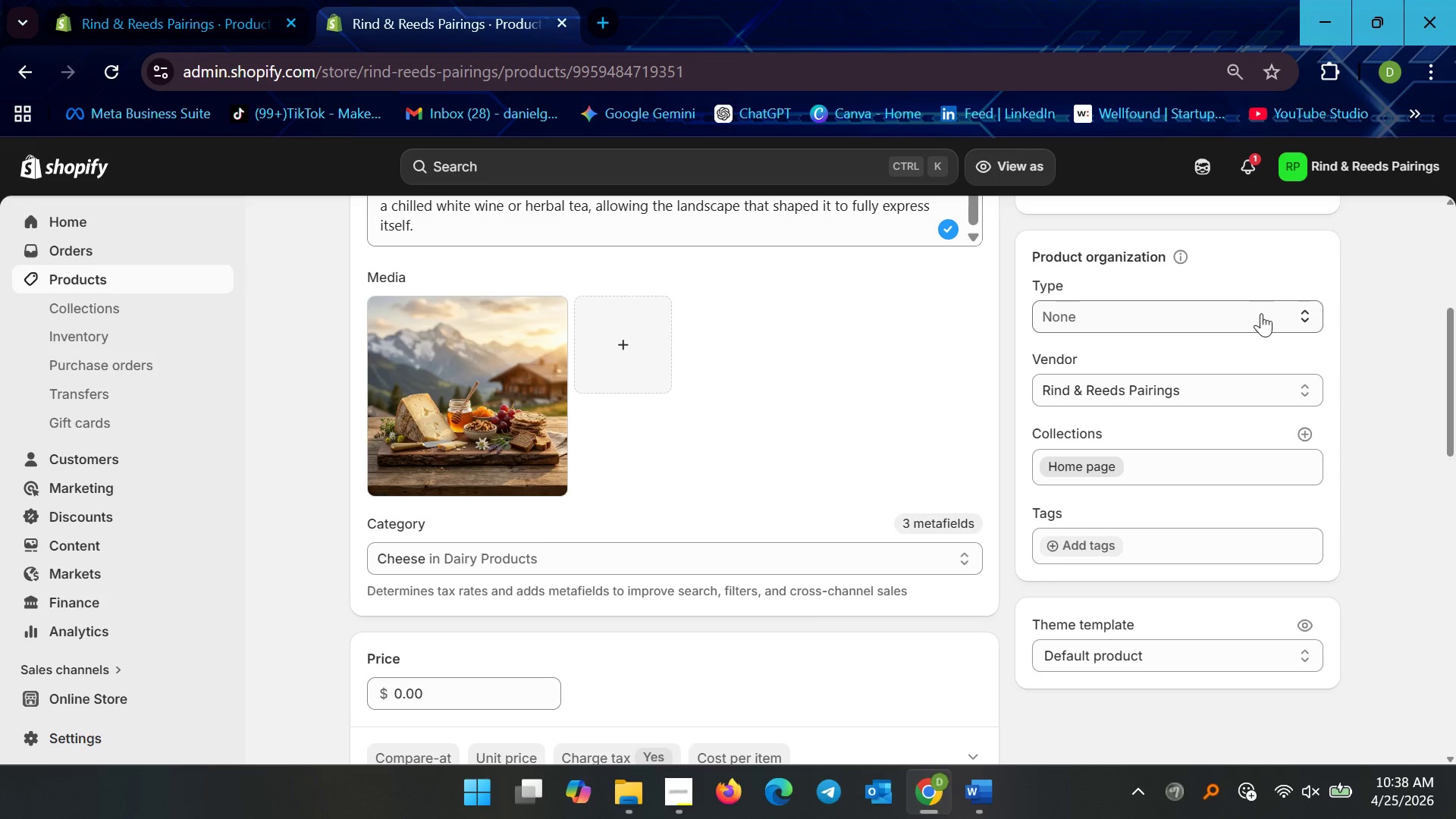 
type(Pairing Bundle)
 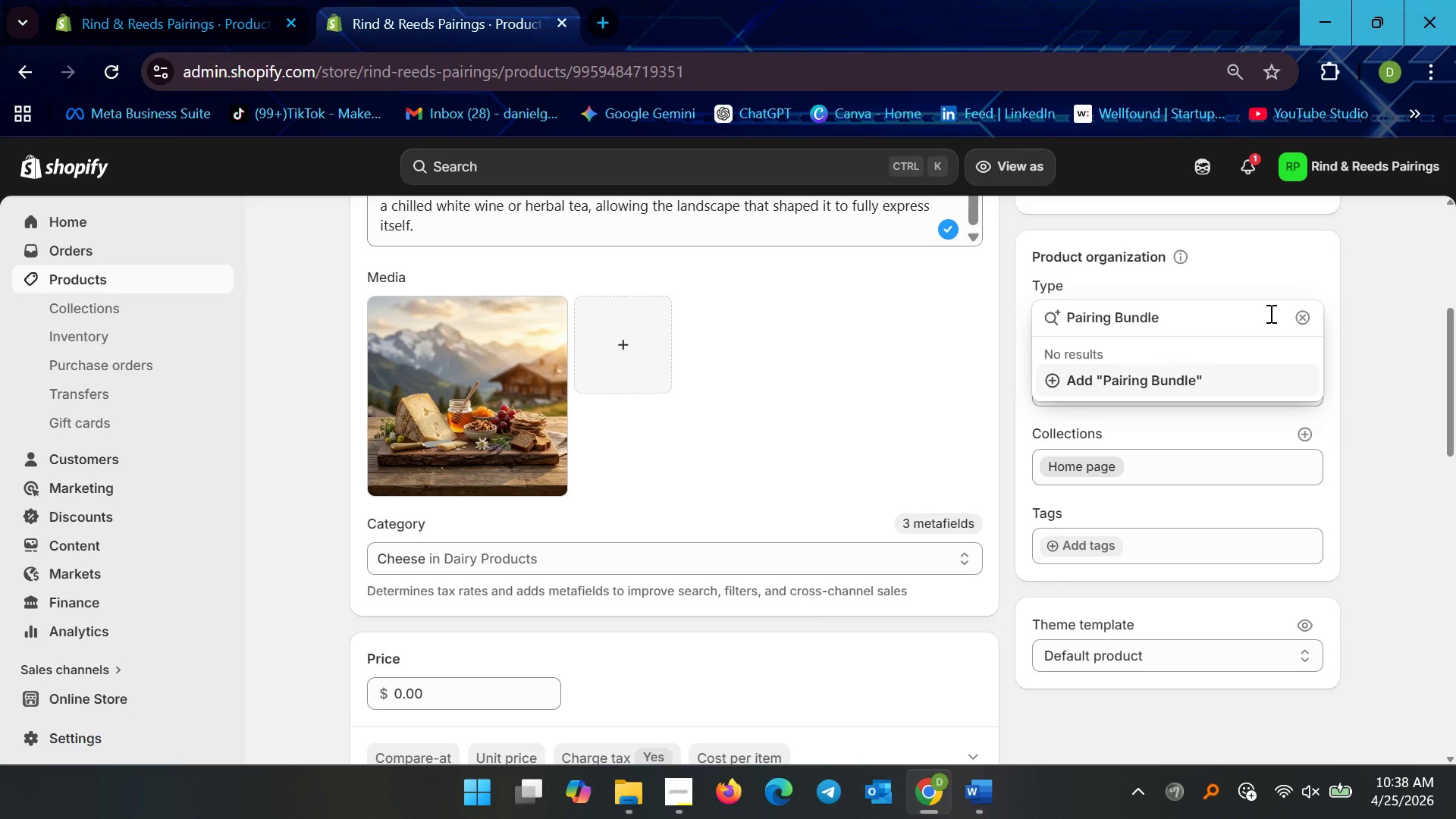 
left_click_drag(start_coordinate=[1199, 384], to_coordinate=[1199, 374])
 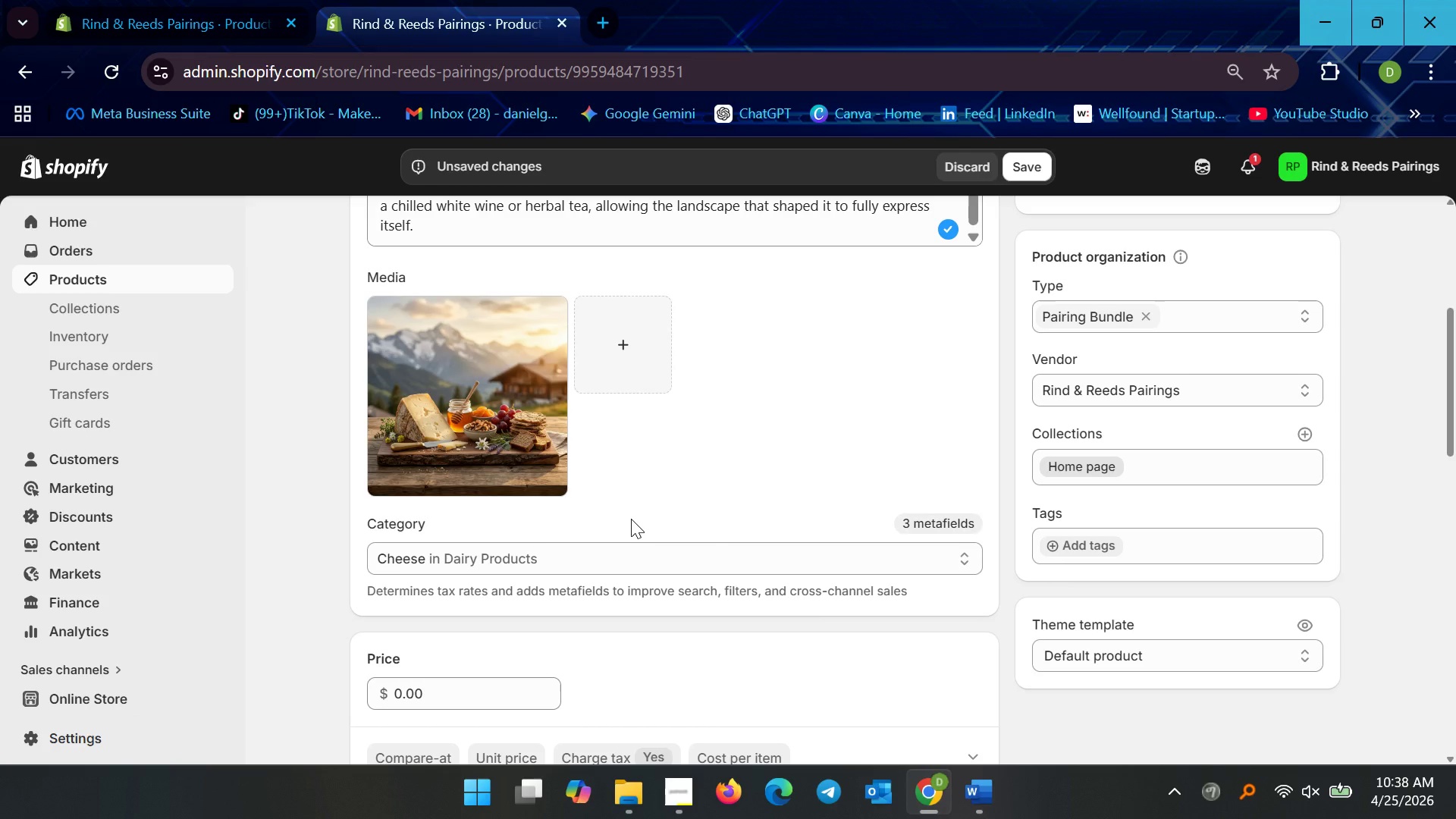 
wait(15.31)
 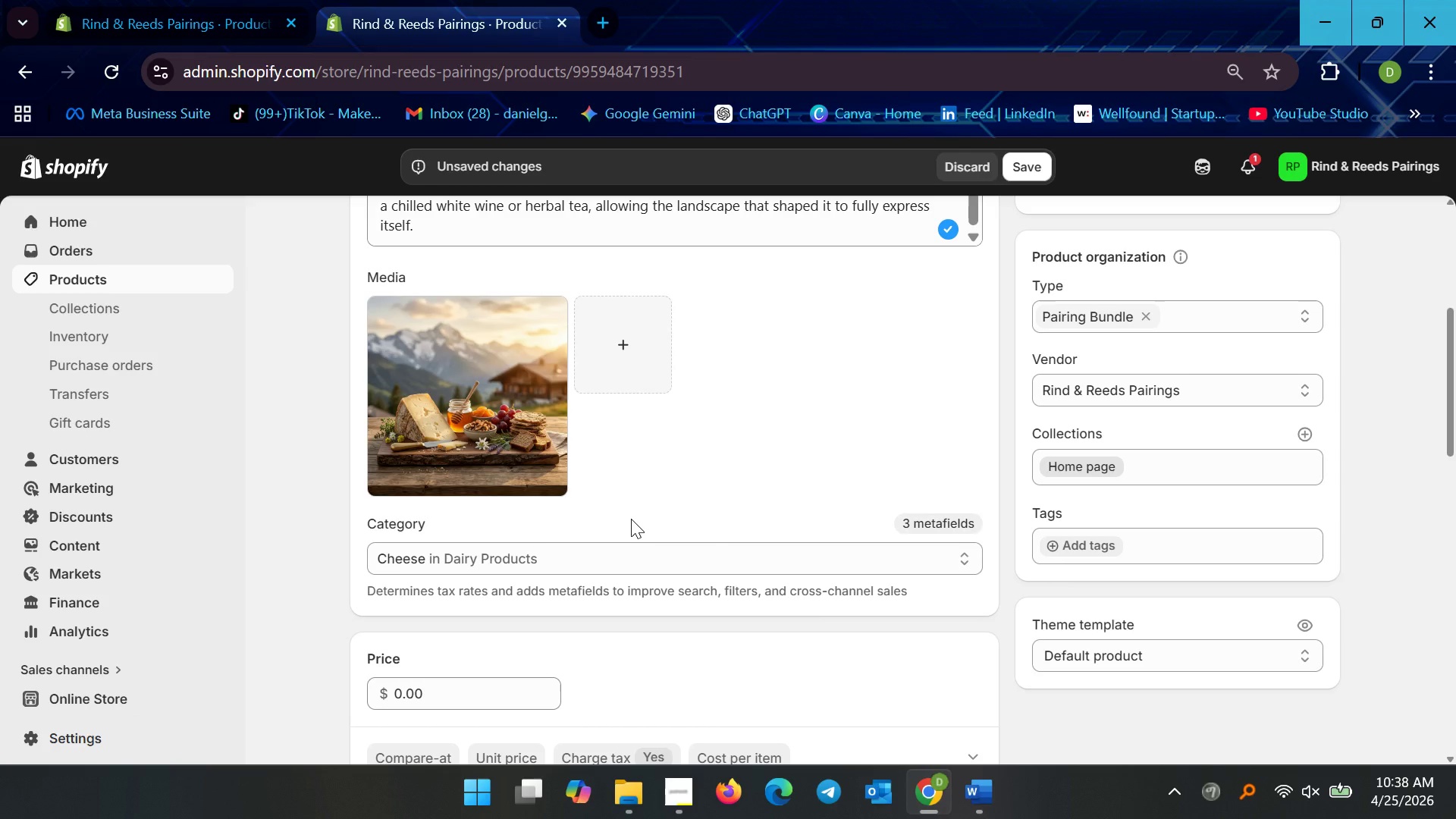 
left_click([1078, 547])
 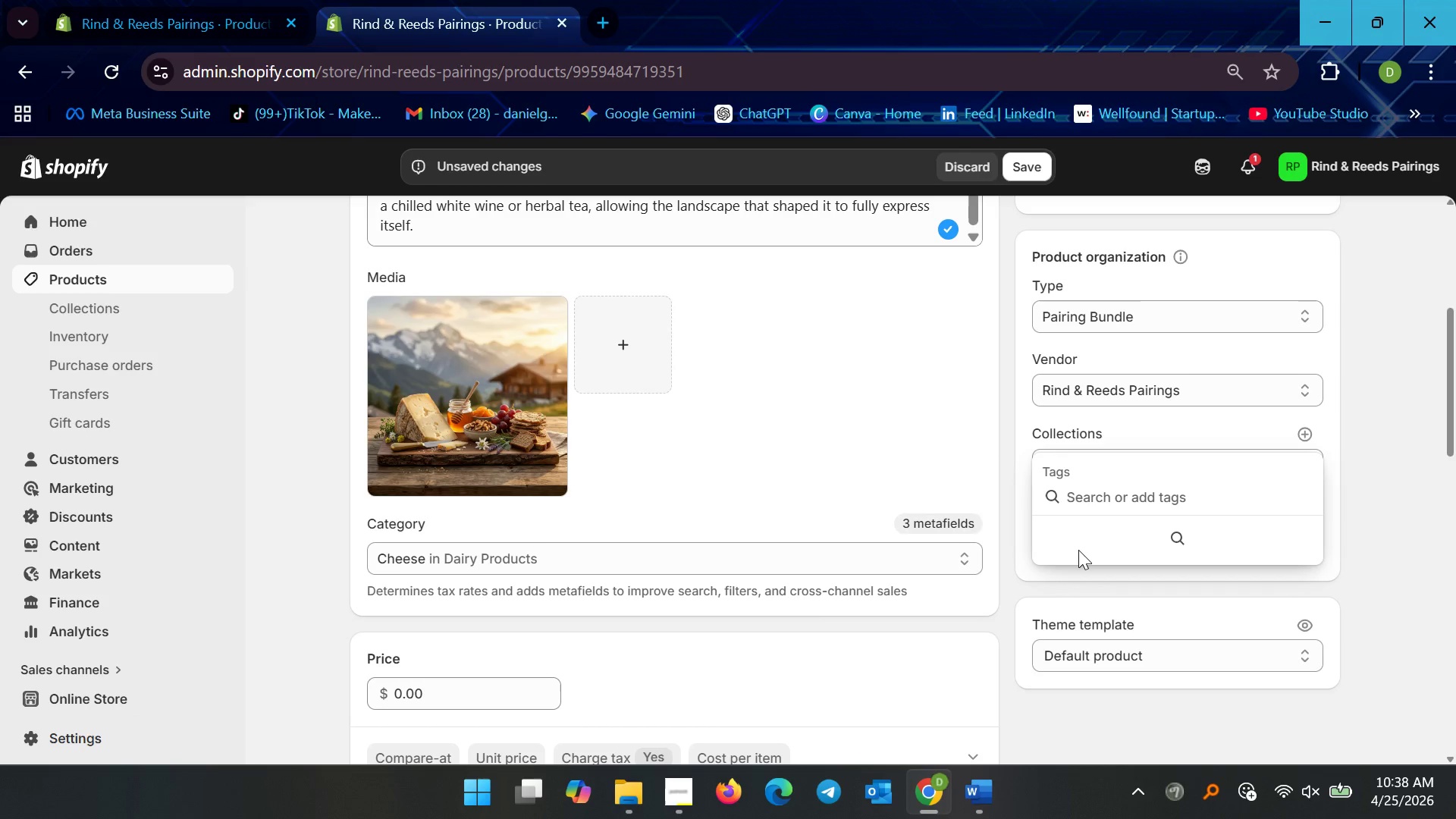 
type(seasonal)
 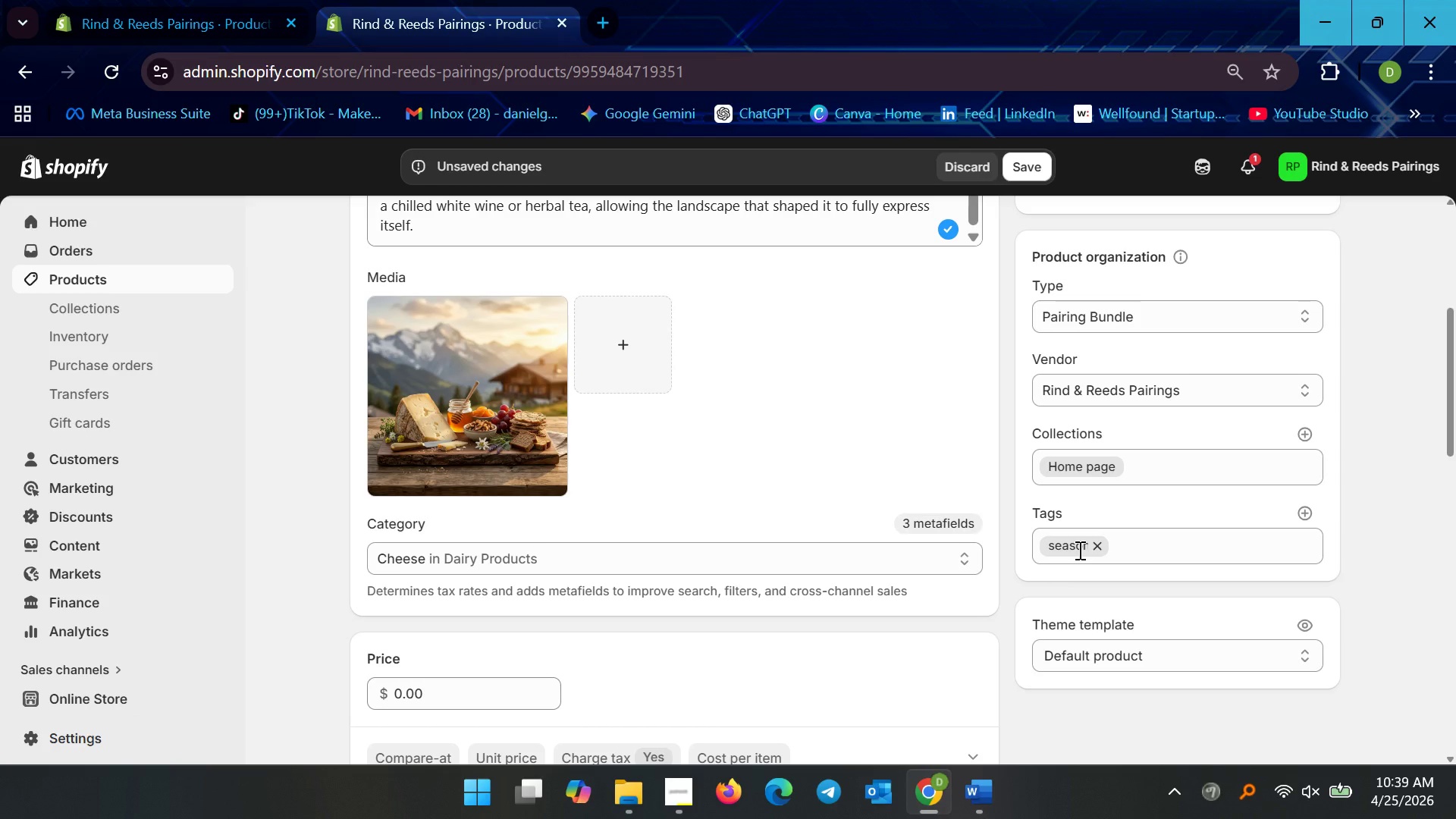 
wait(23.33)
 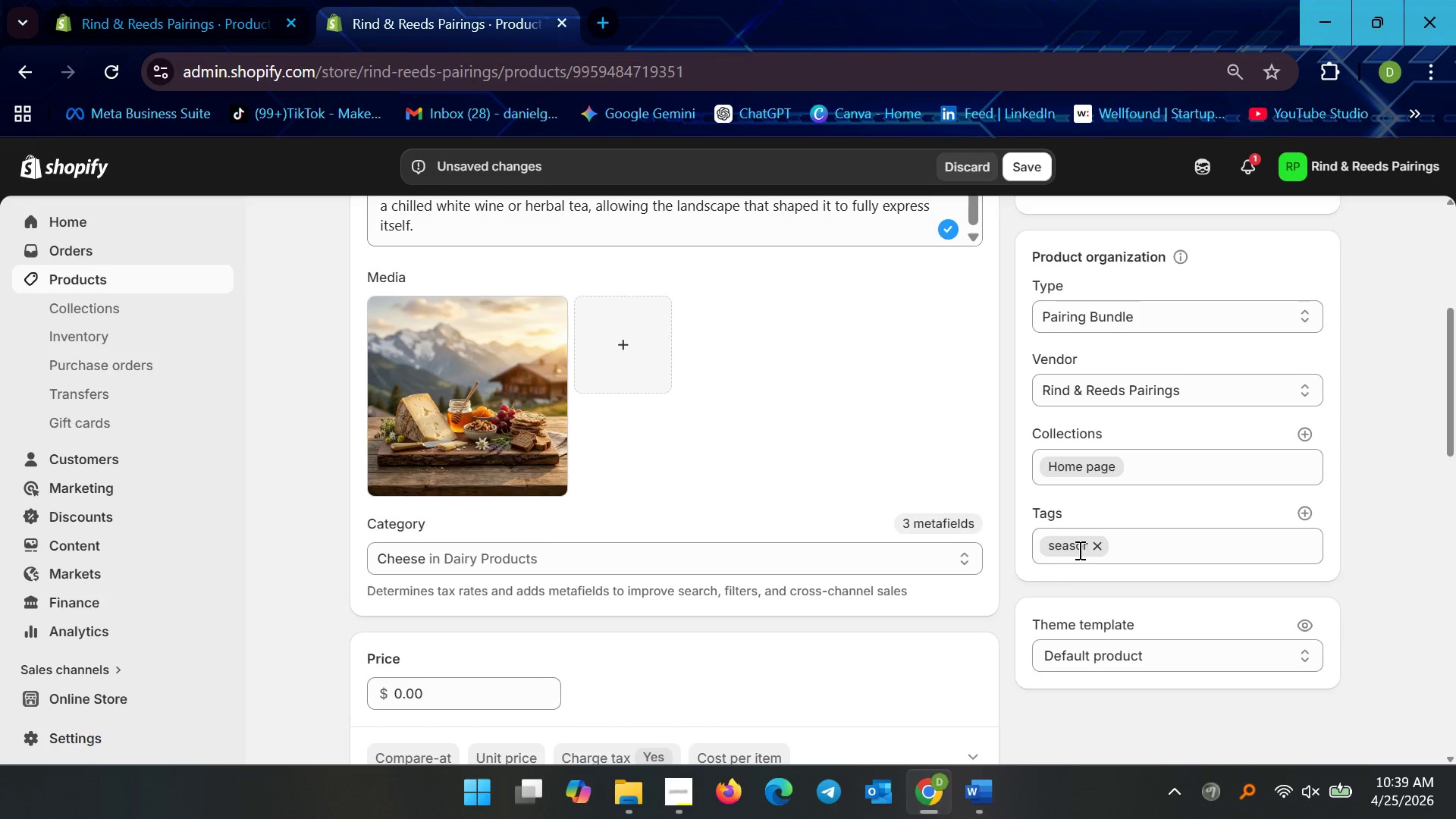 
key(P)
 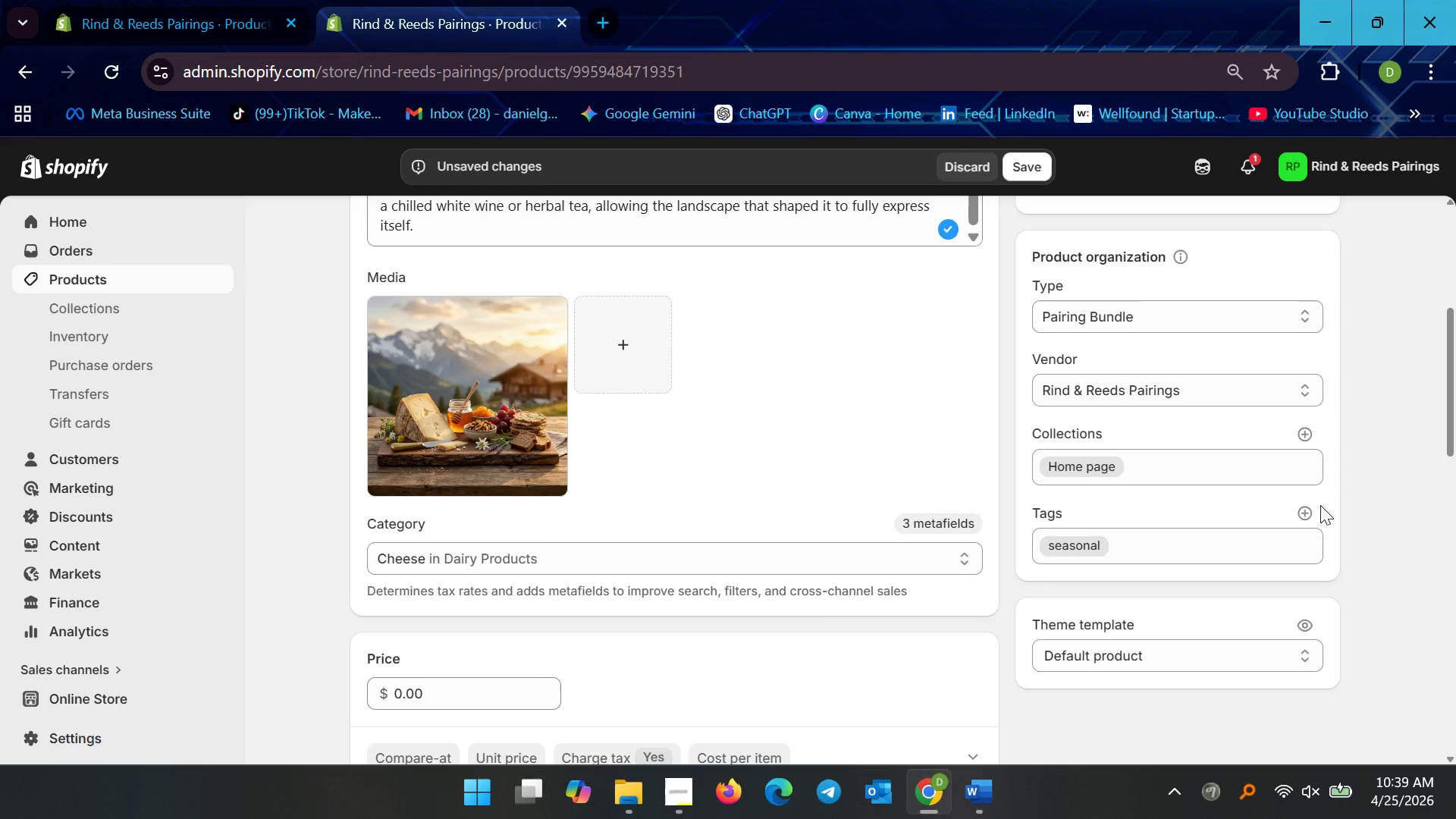 
wait(7.62)
 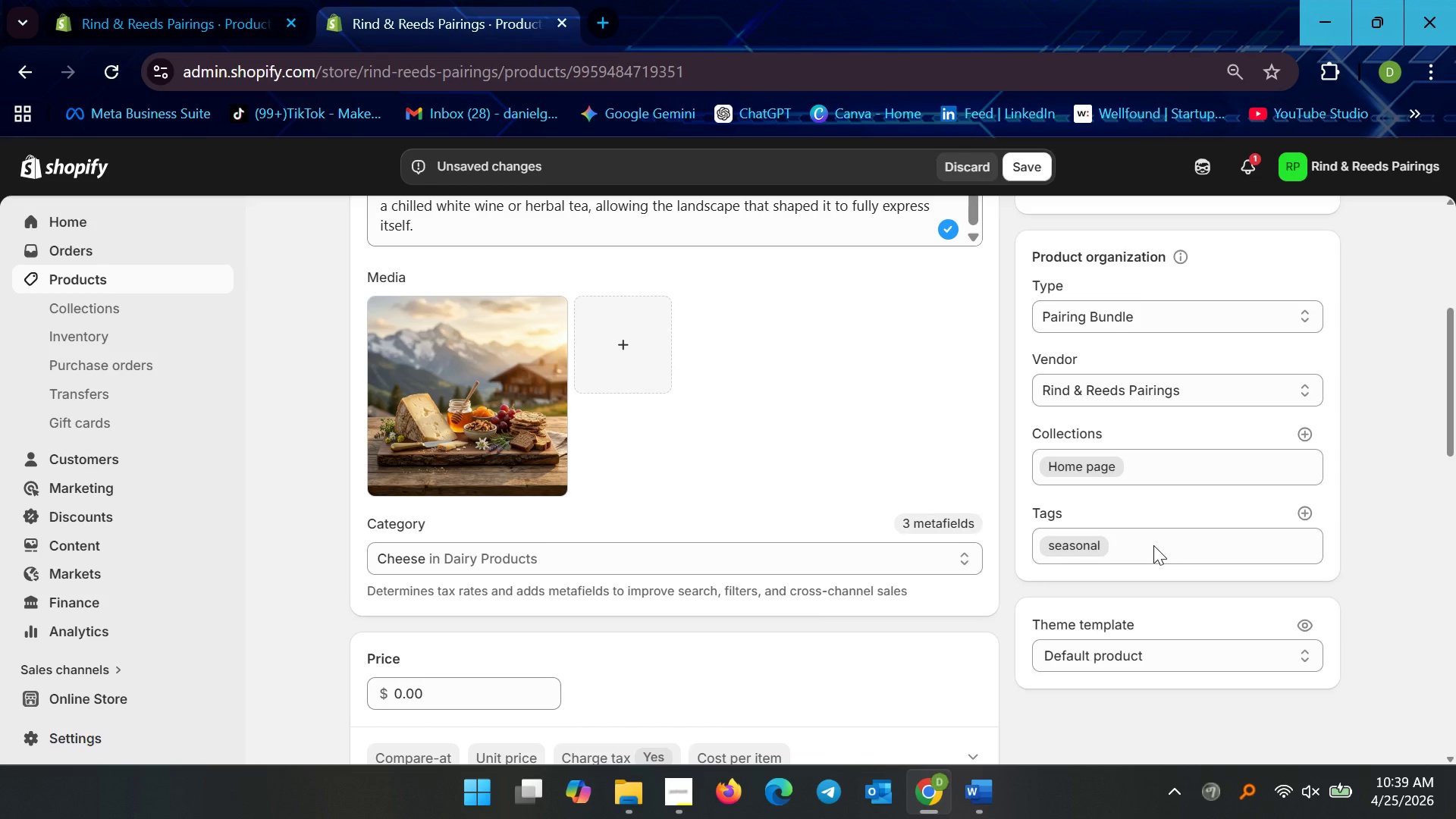 
type(pairing)
 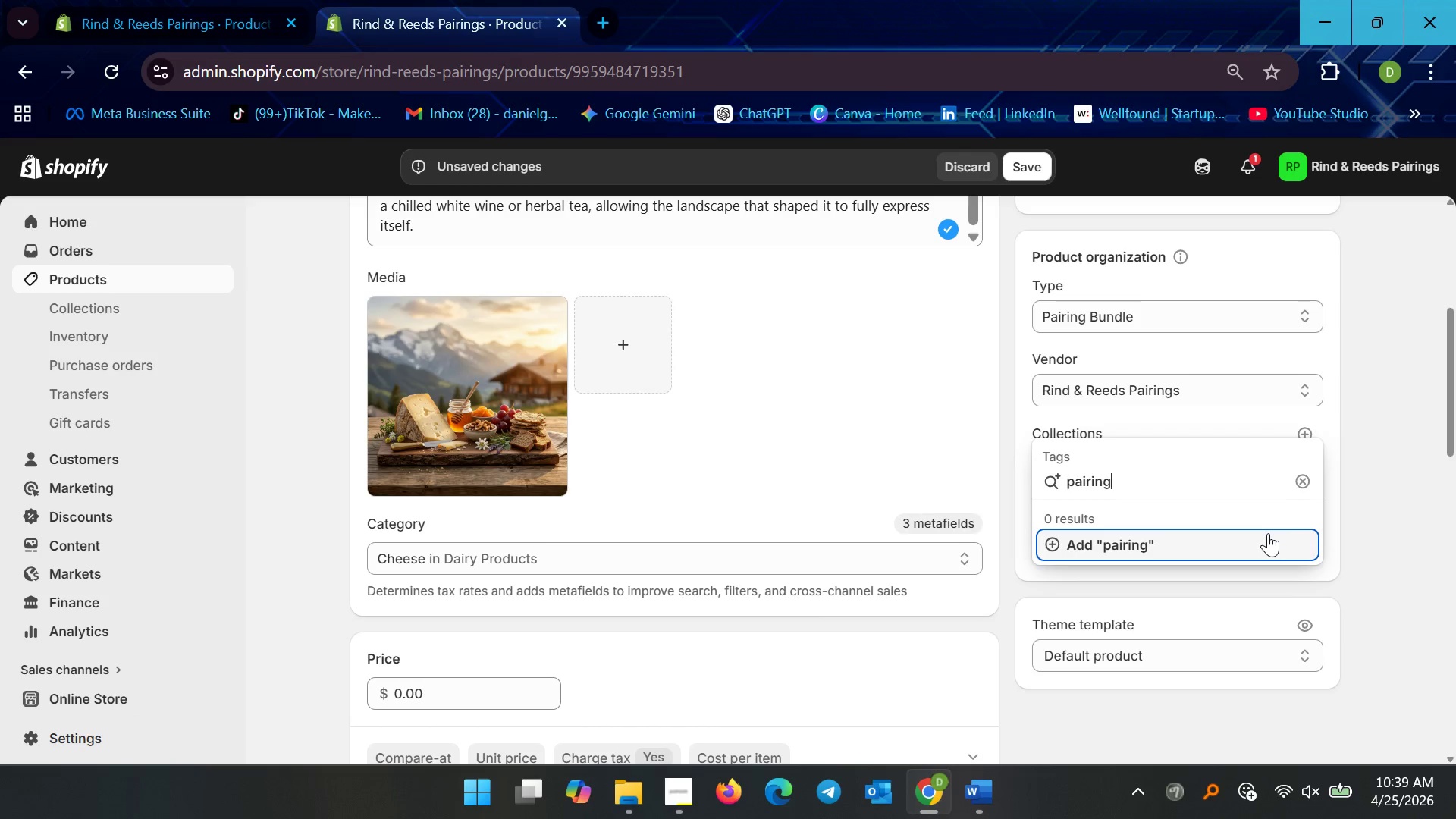 
left_click([1267, 533])
 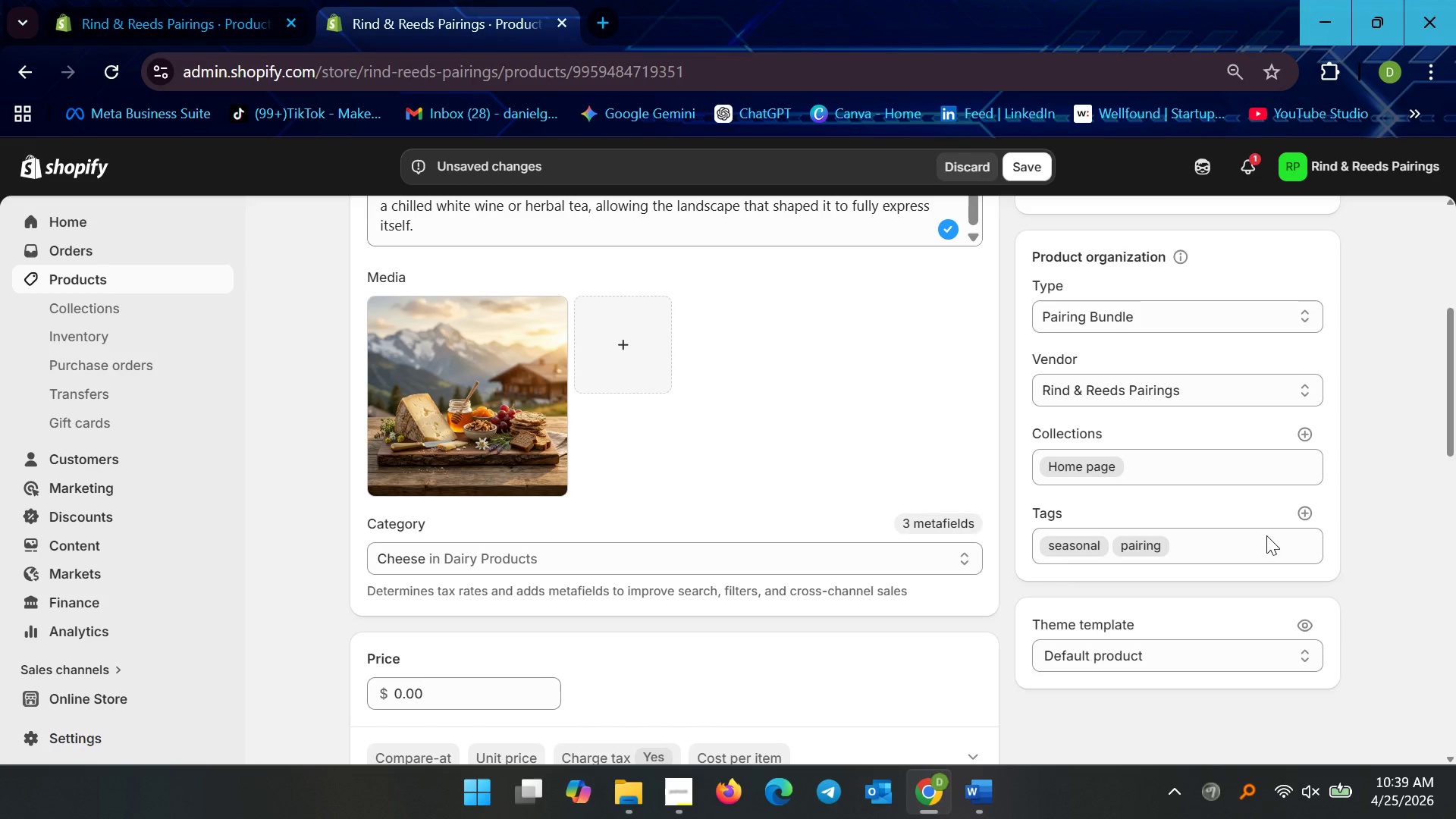 
wait(34.44)
 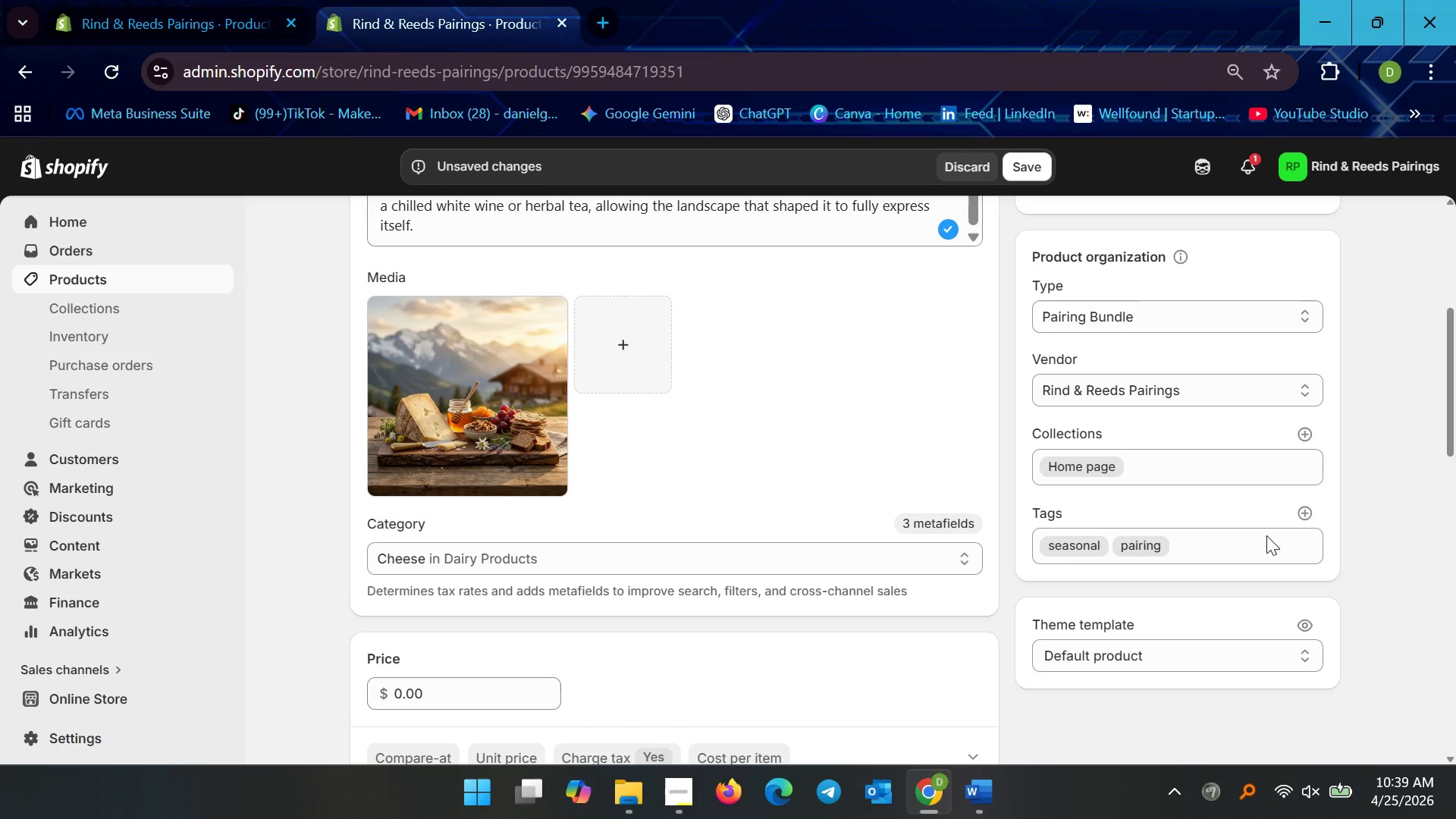 
type(artisan cheese)
 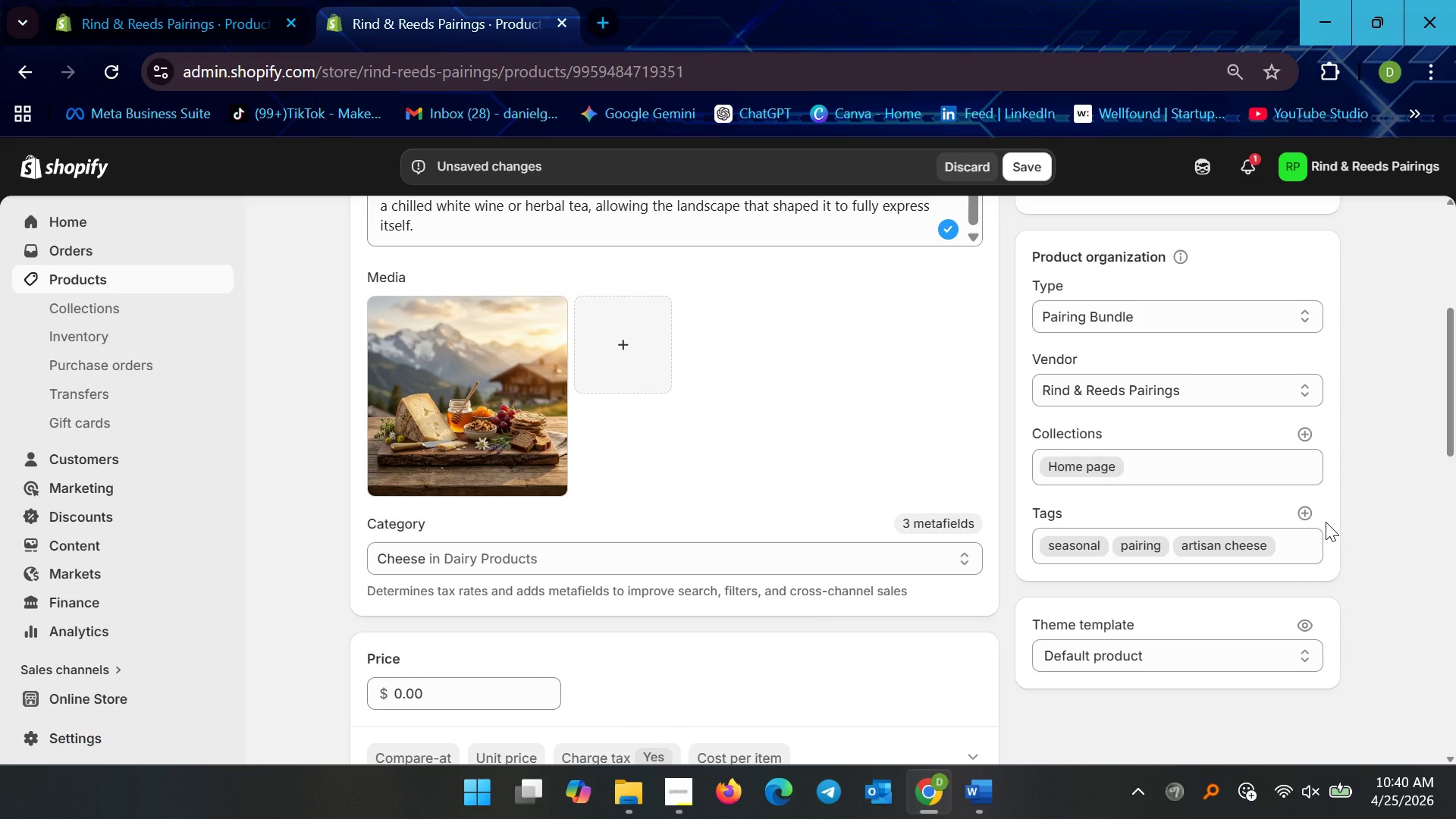 
wait(10.97)
 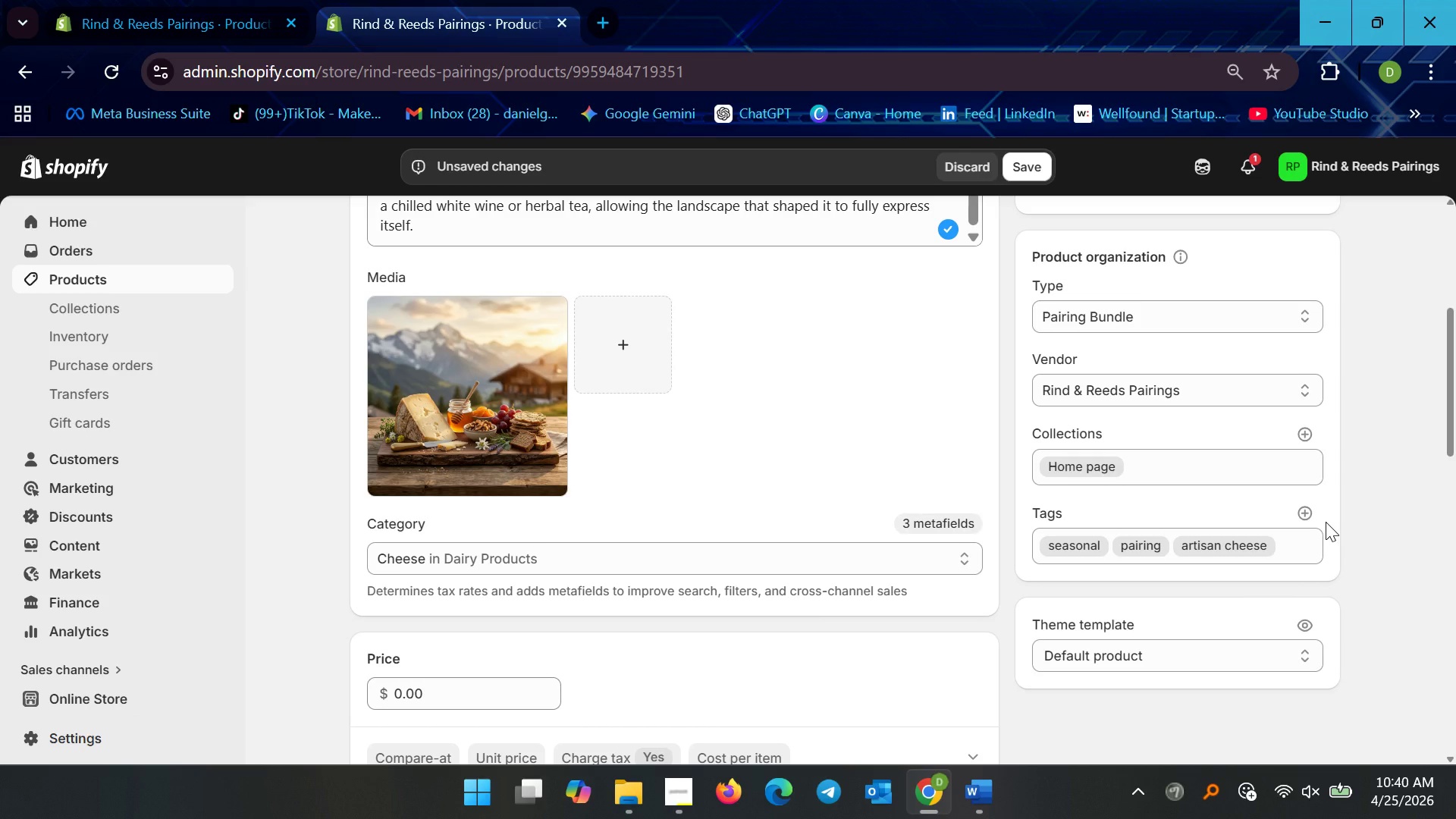 
type(honey pairig)
 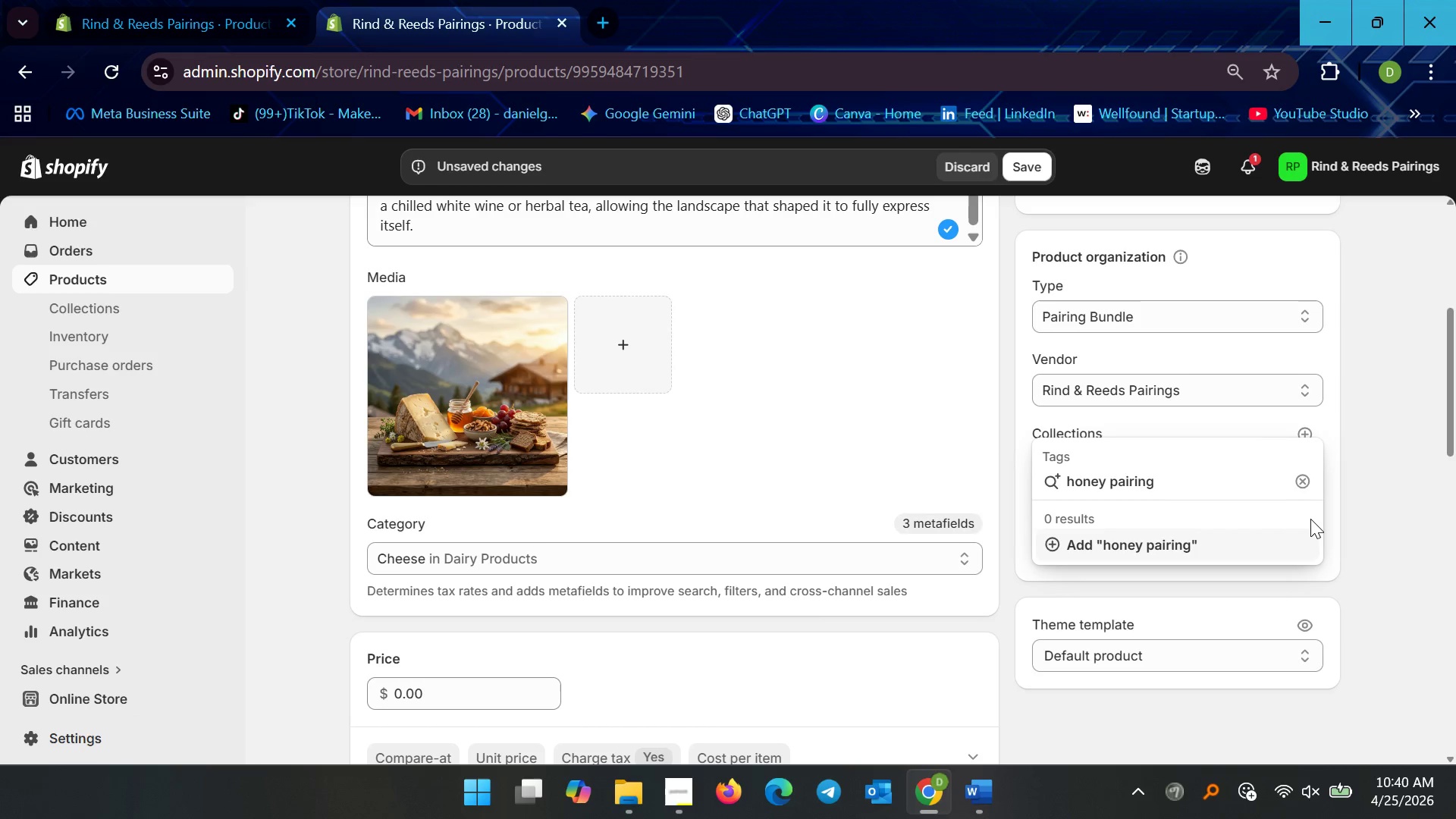 
hold_key(key=N, duration=0.33)
 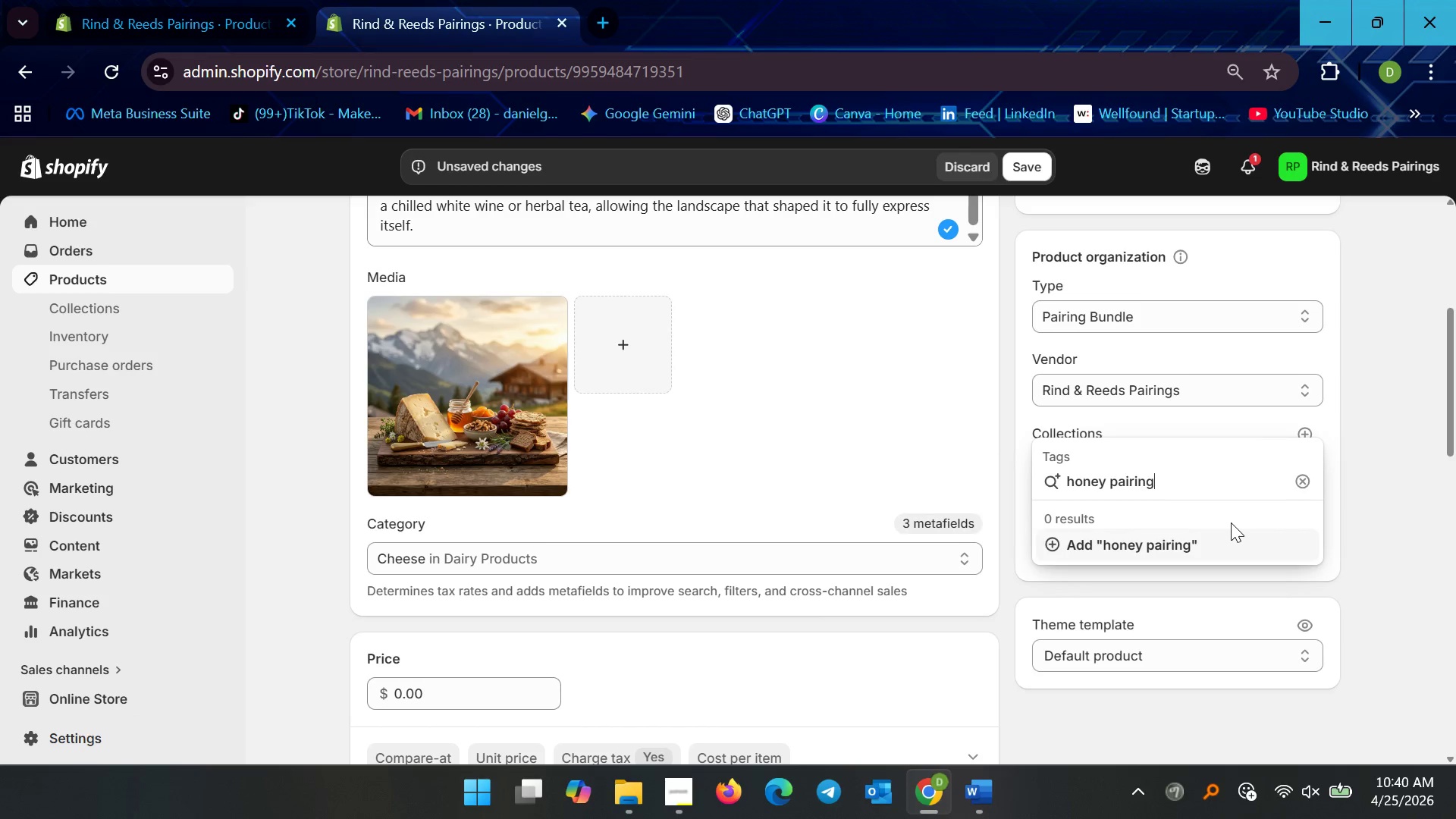 
left_click([1172, 538])
 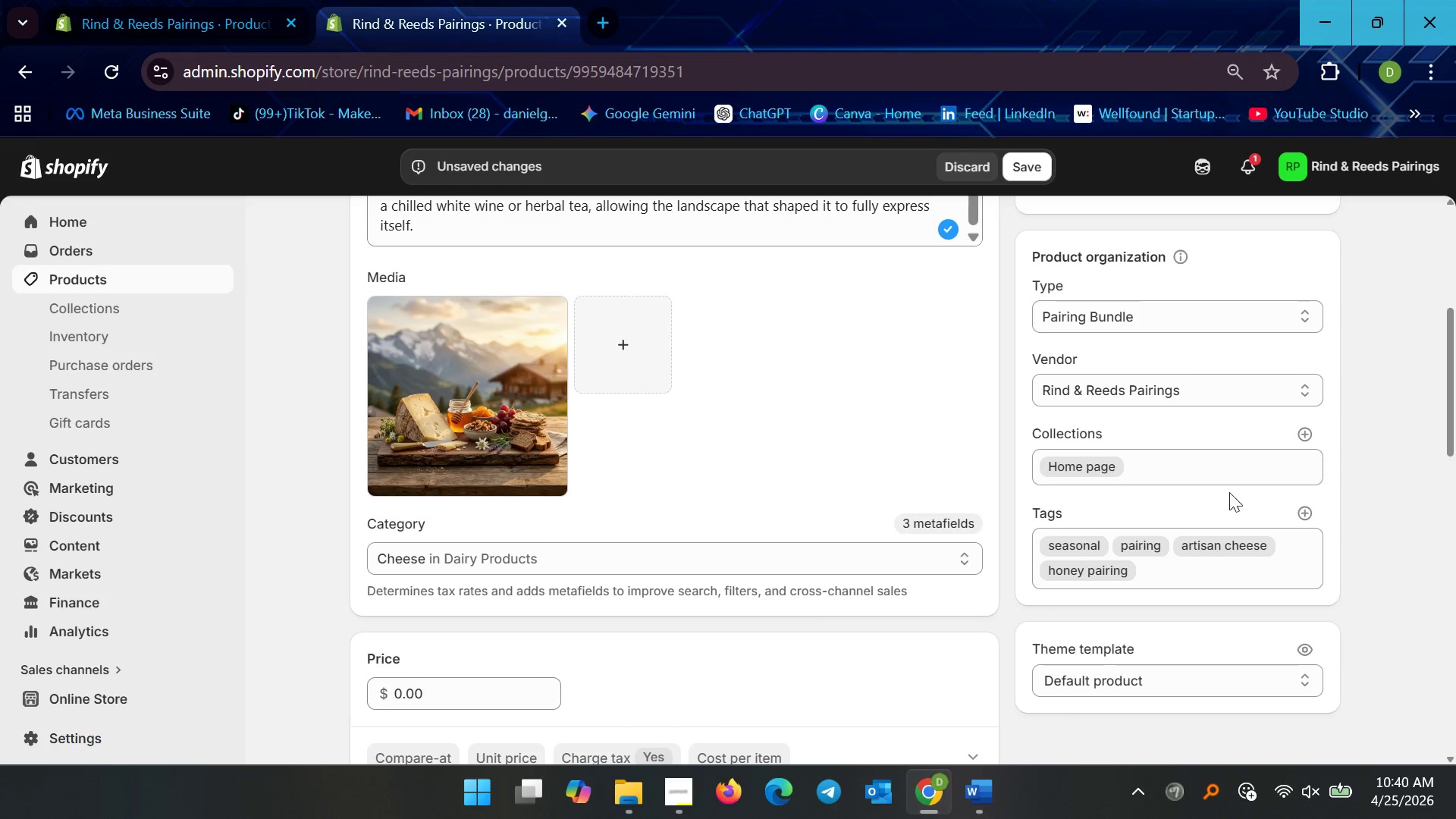 
left_click([1310, 514])
 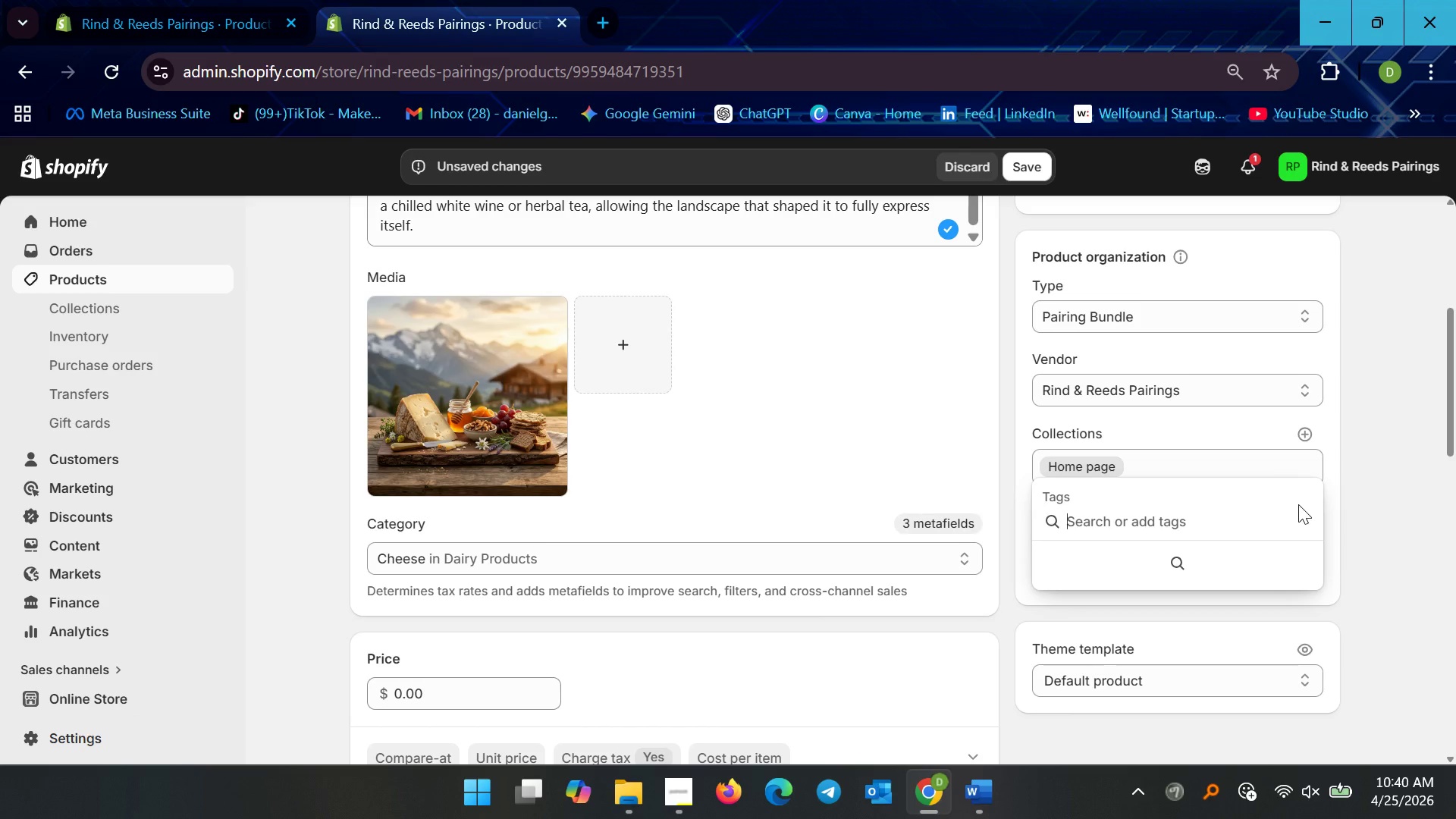 
type(alpine)
 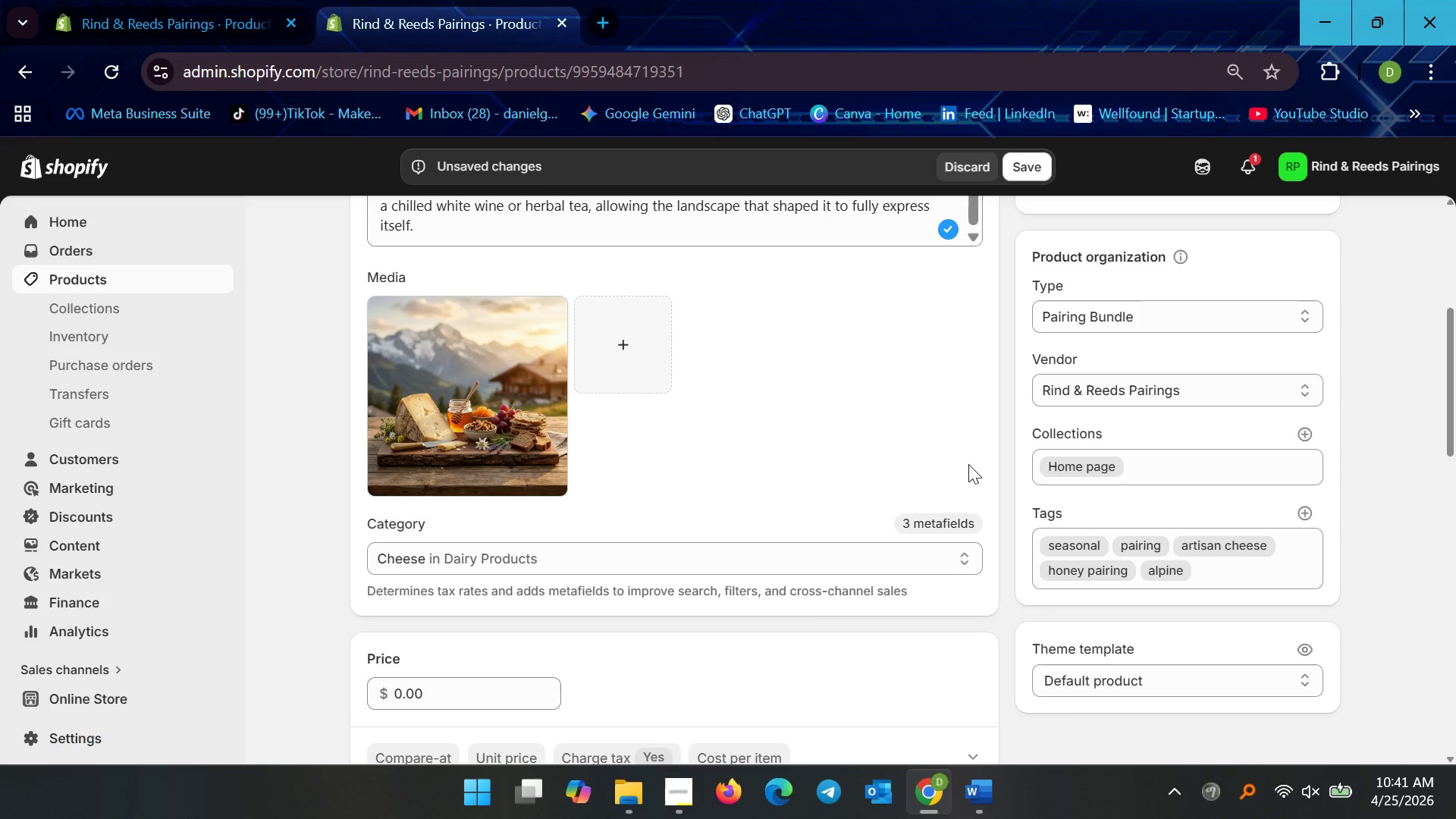 
wait(88.01)
 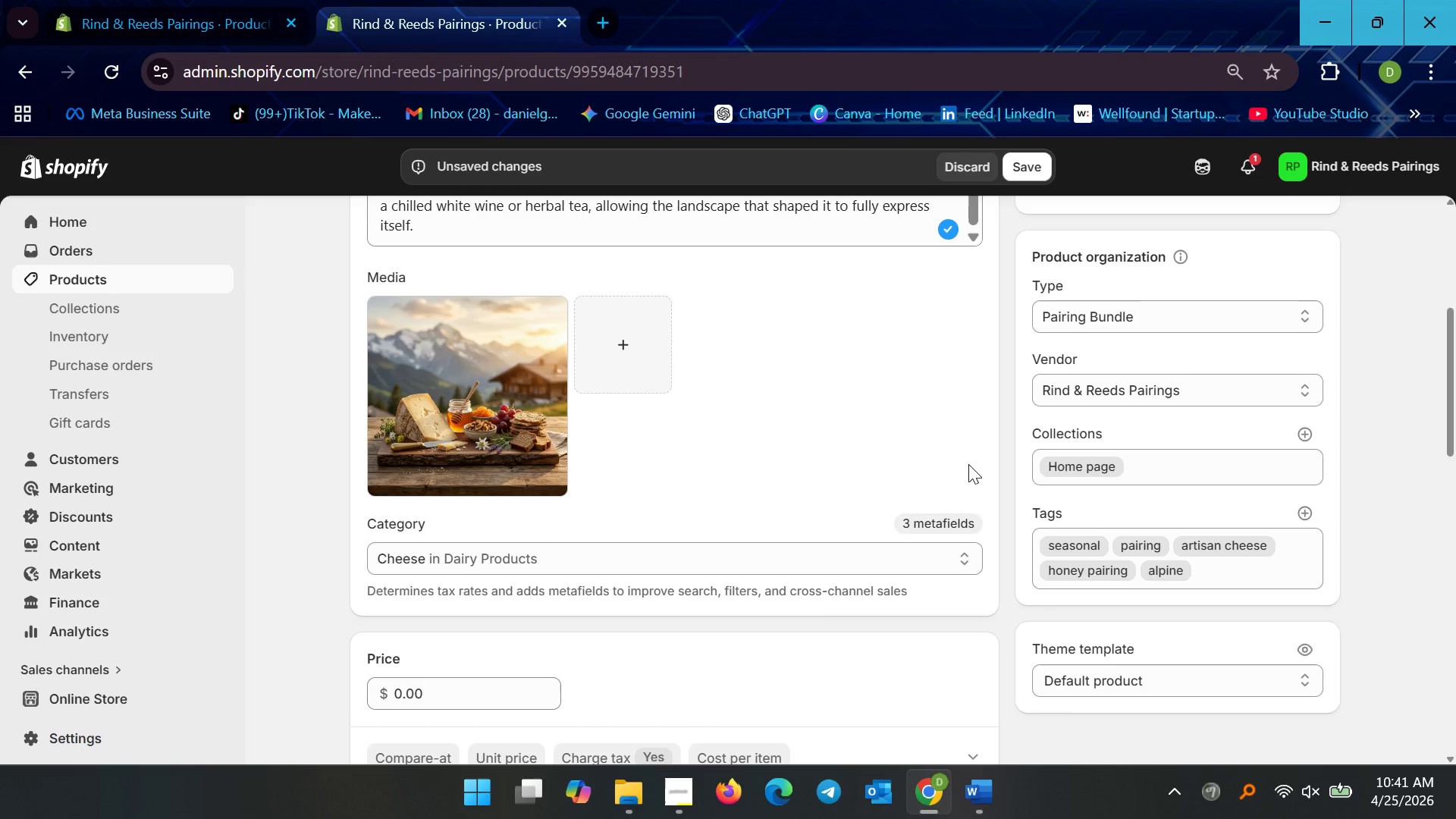 
left_click_drag(start_coordinate=[427, 704], to_coordinate=[427, 700])
 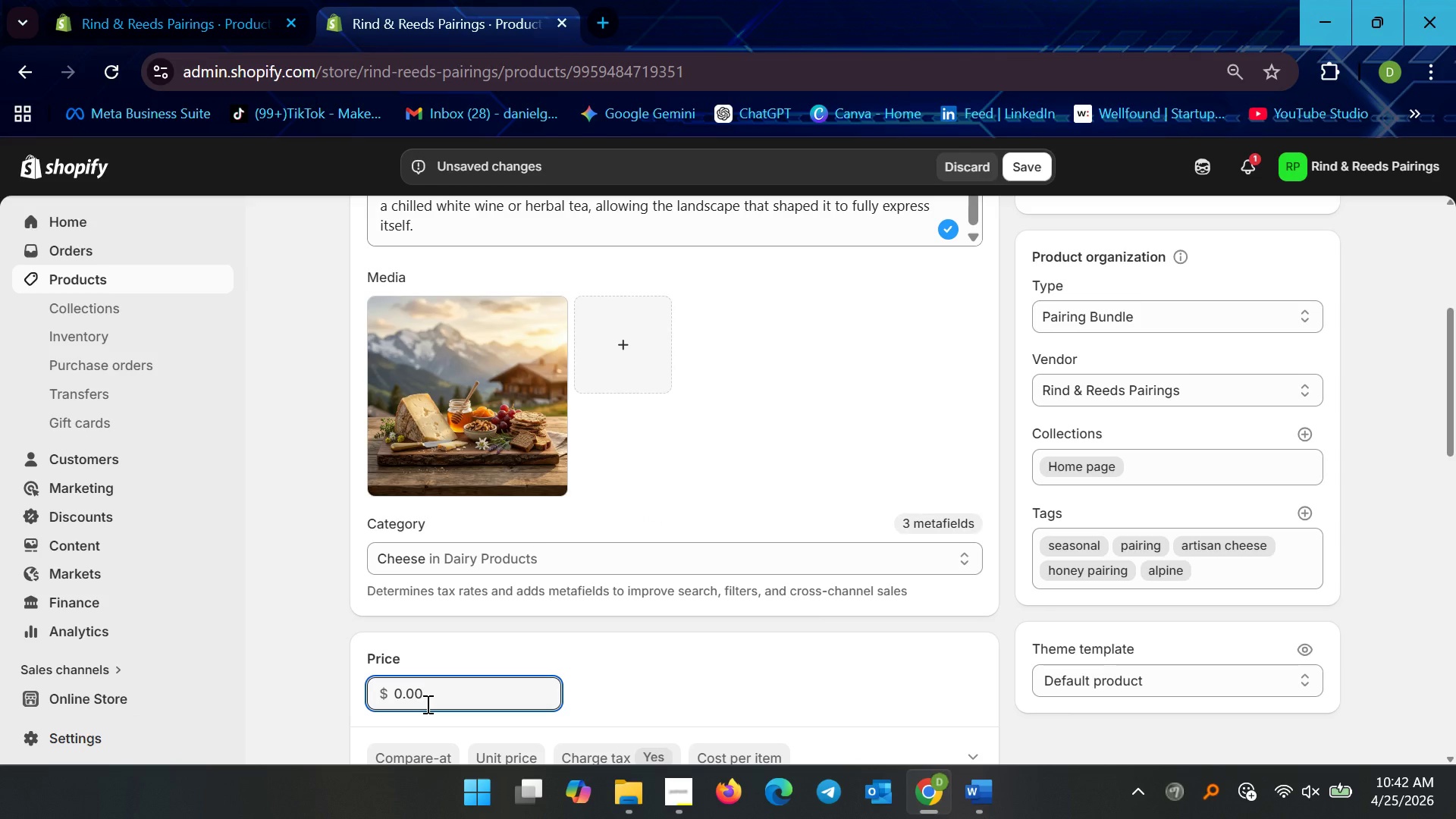 
key(Control+A)
 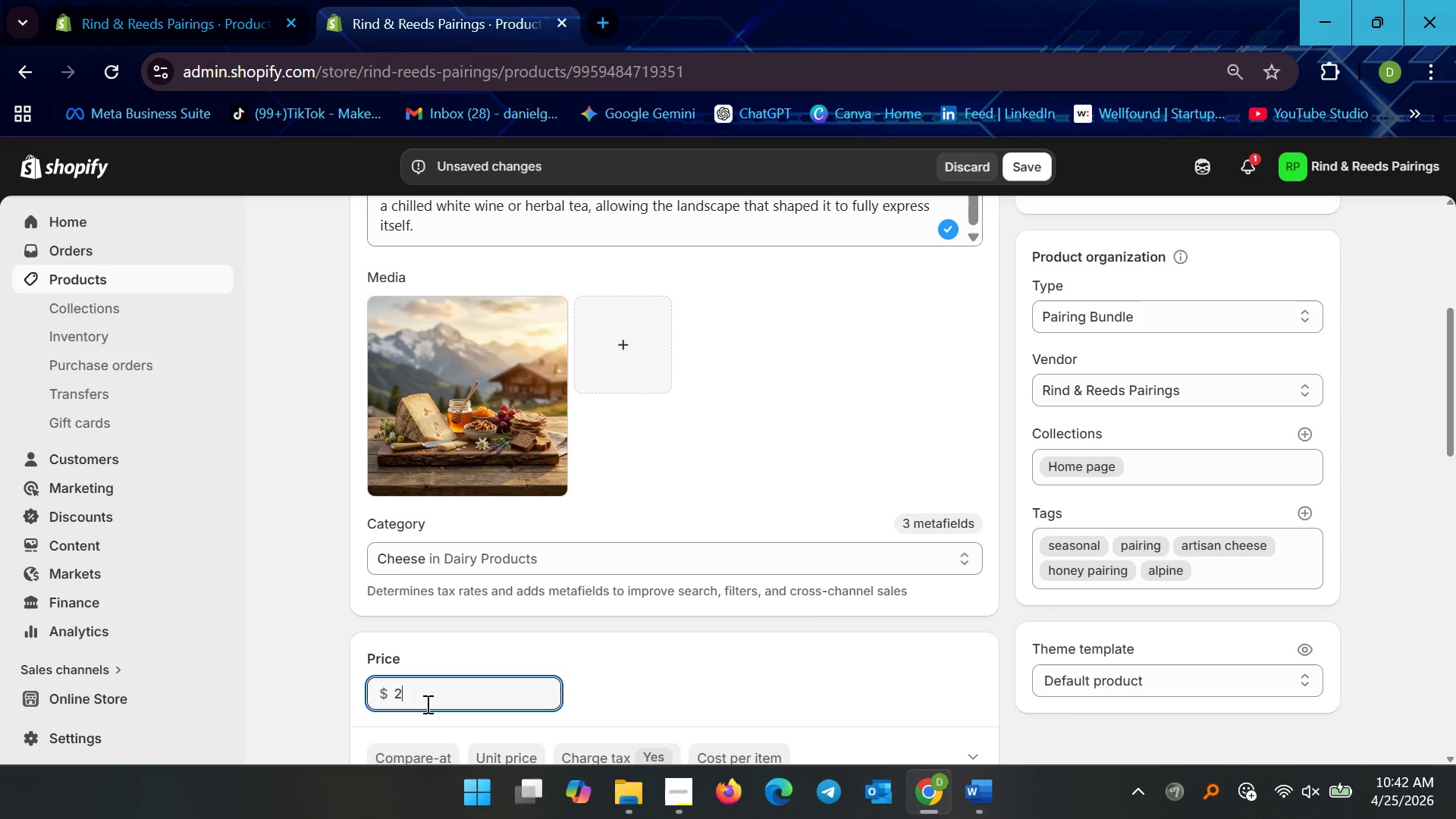 
type(28)
 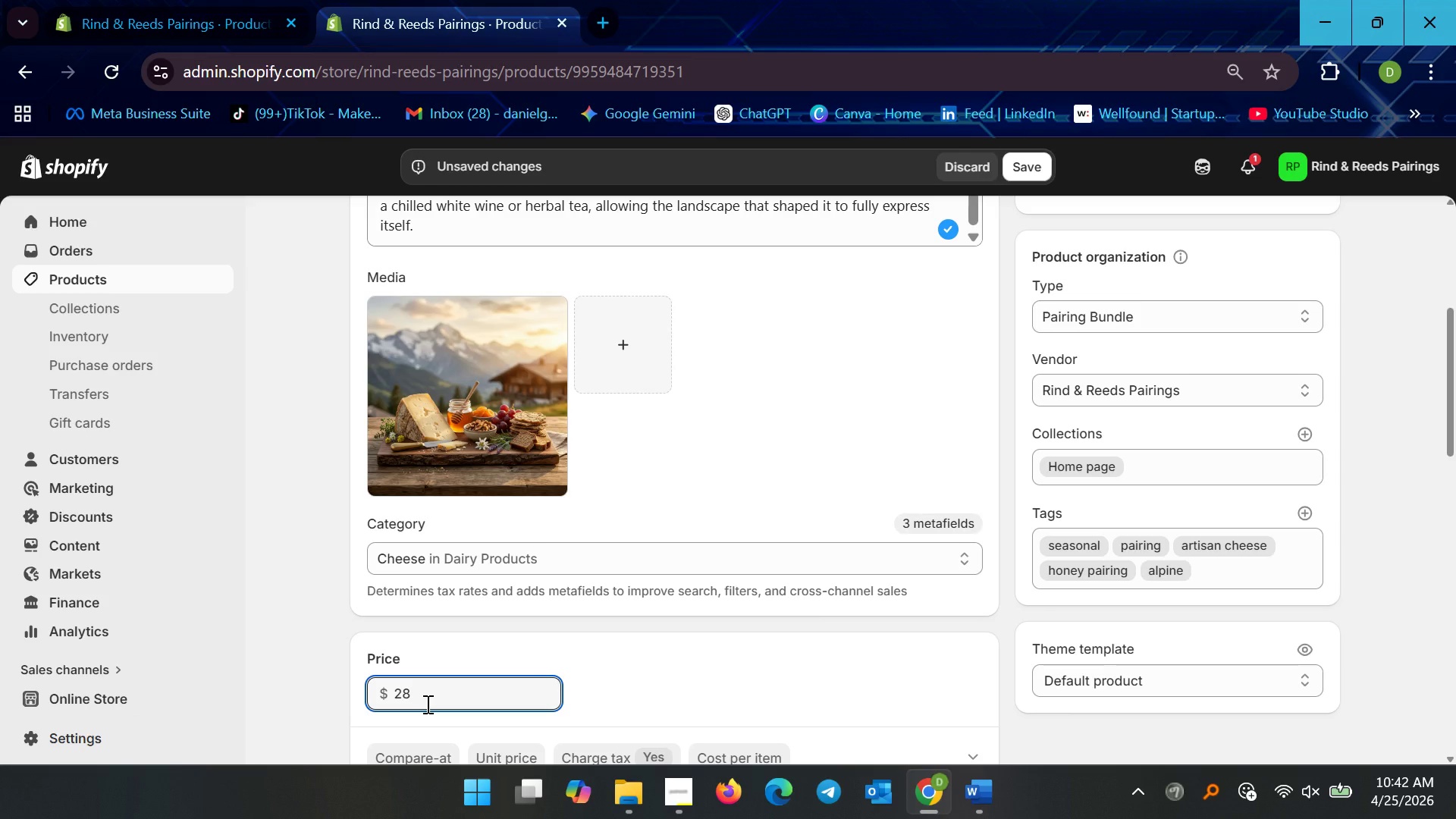 
wait(42.97)
 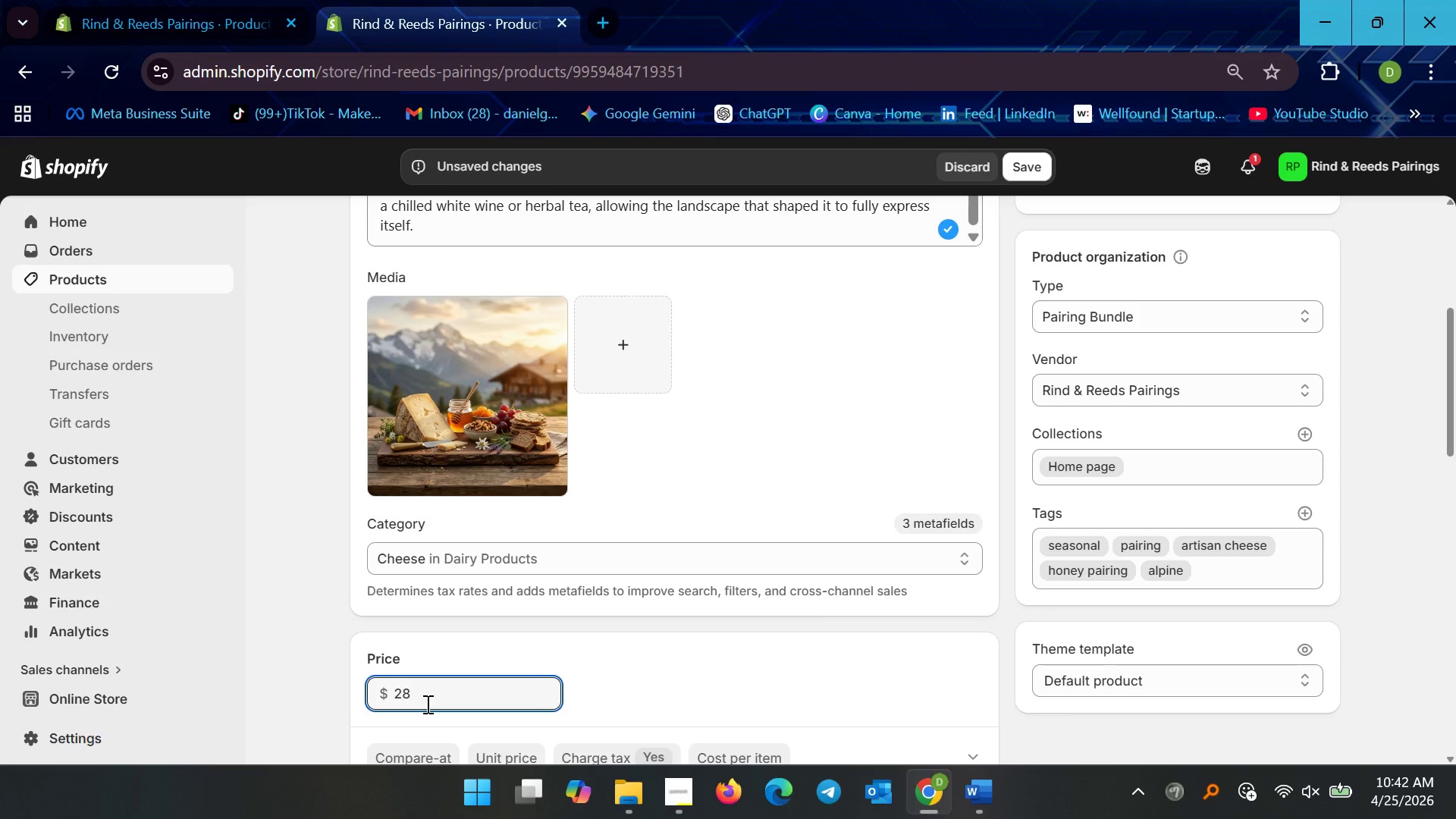 
scroll: coordinate [913, 442], scroll_direction: down, amount: 6.0
 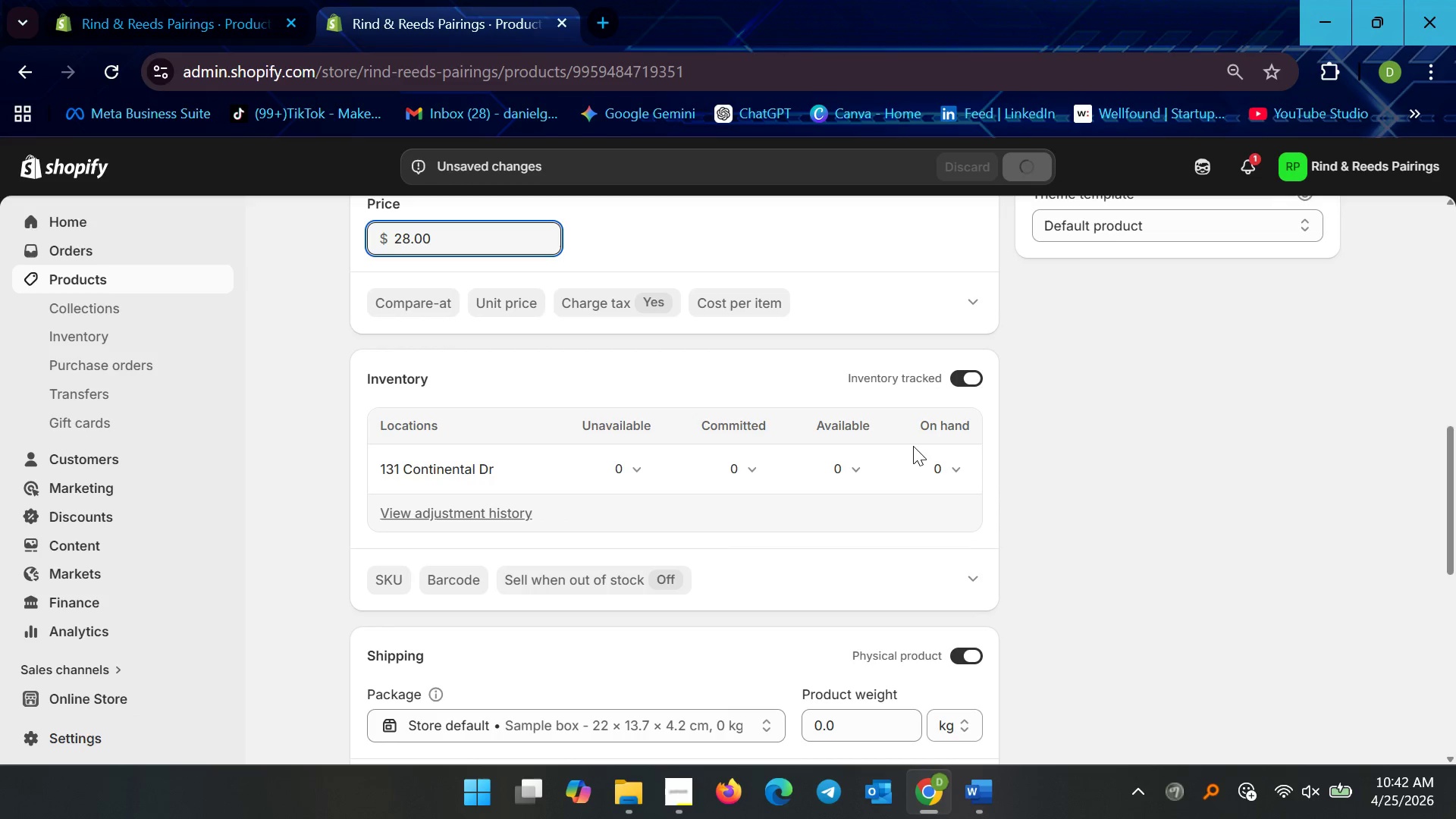 
scroll: coordinate [914, 446], scroll_direction: up, amount: 3.0
 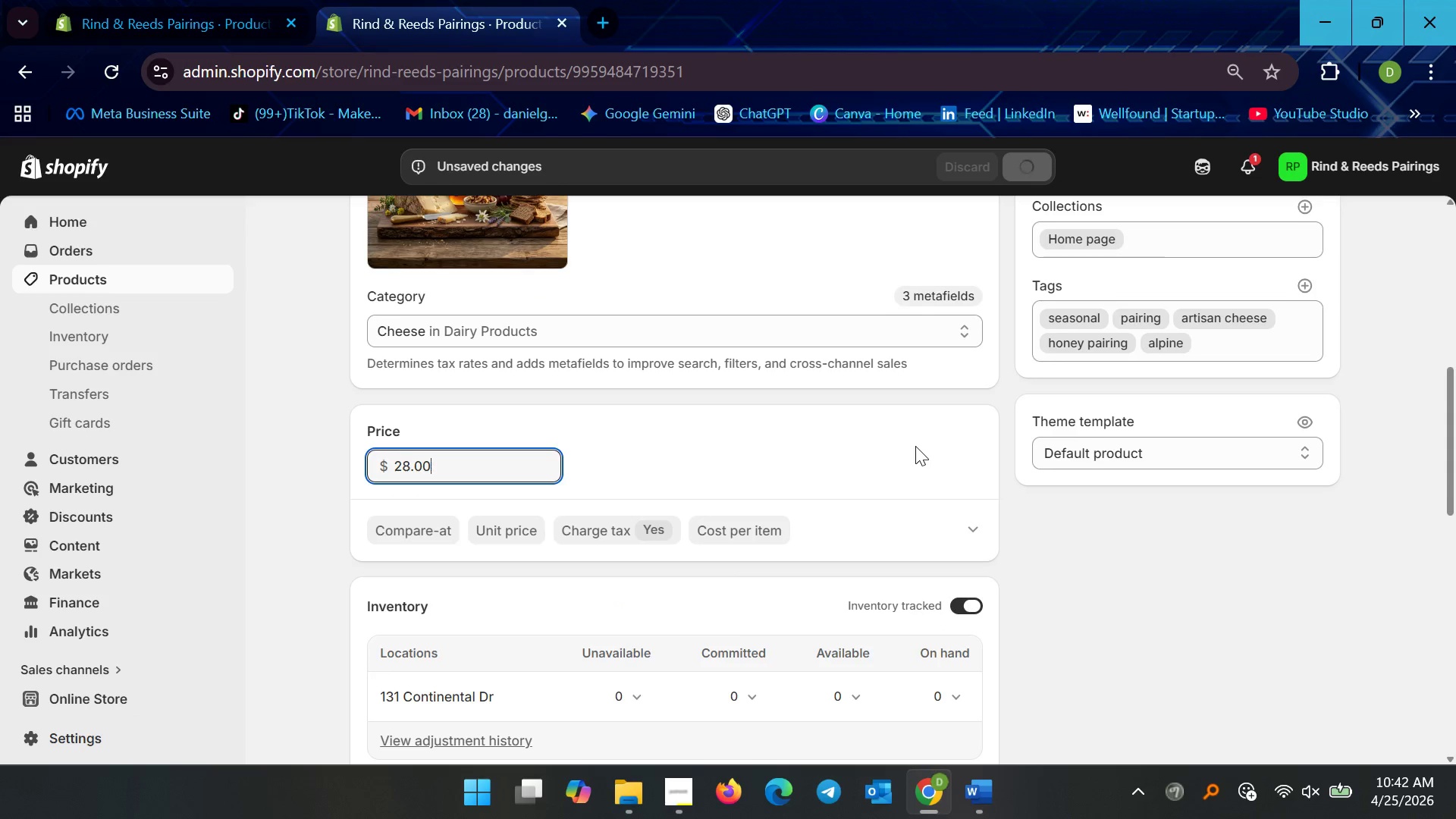 
scroll: coordinate [915, 446], scroll_direction: down, amount: 5.0
 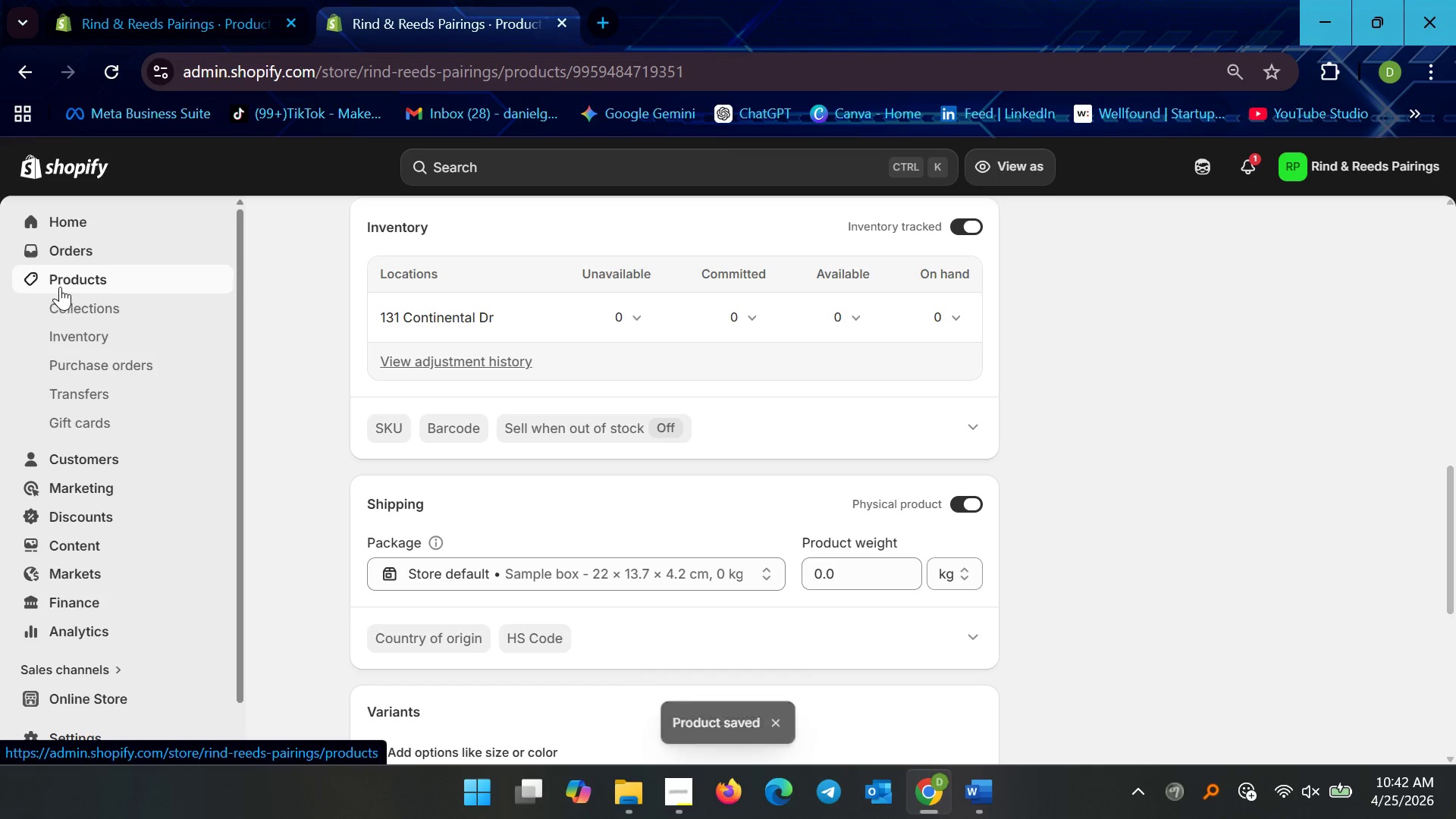 
wait(6.73)
 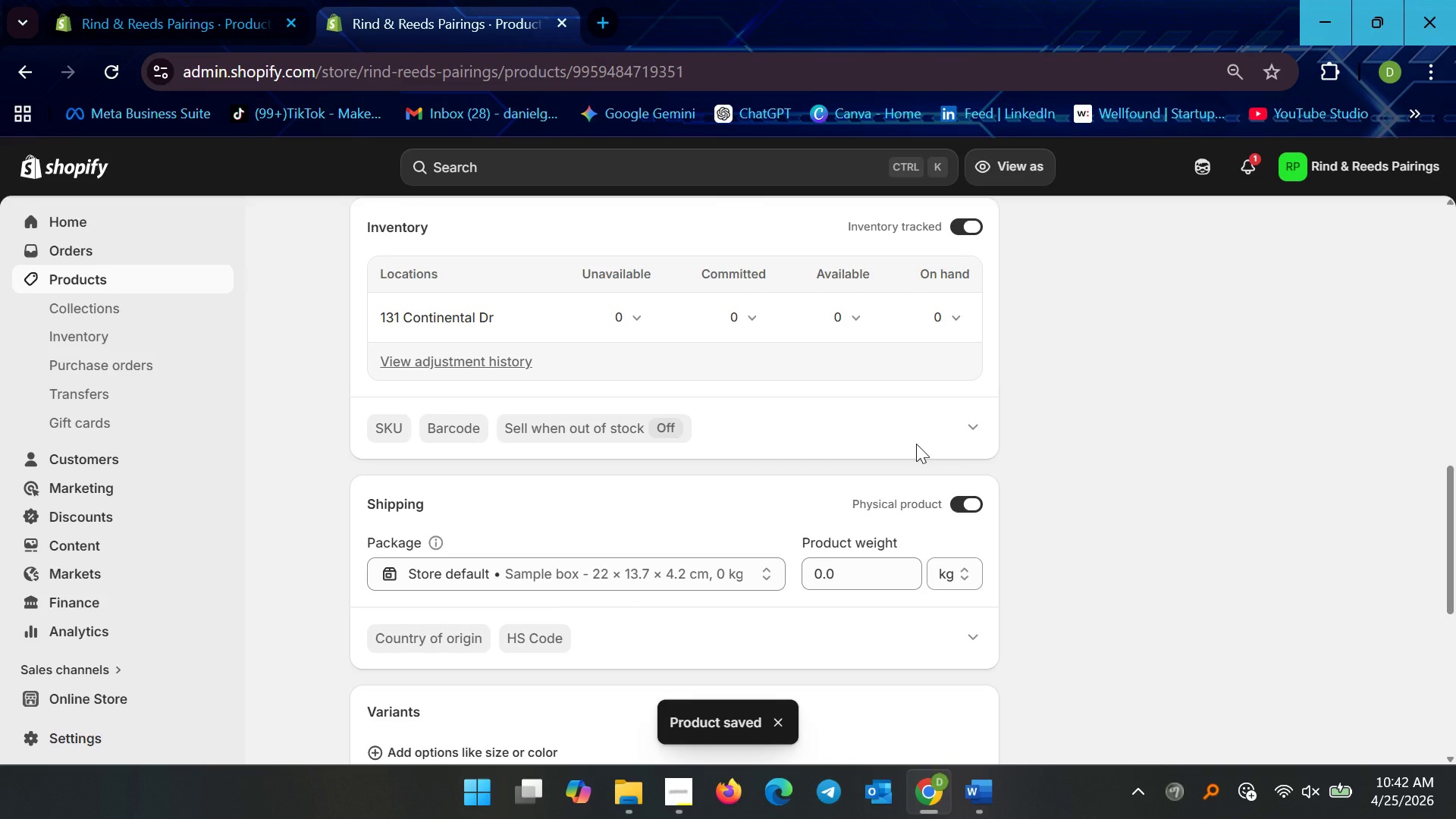 
left_click([381, 517])
 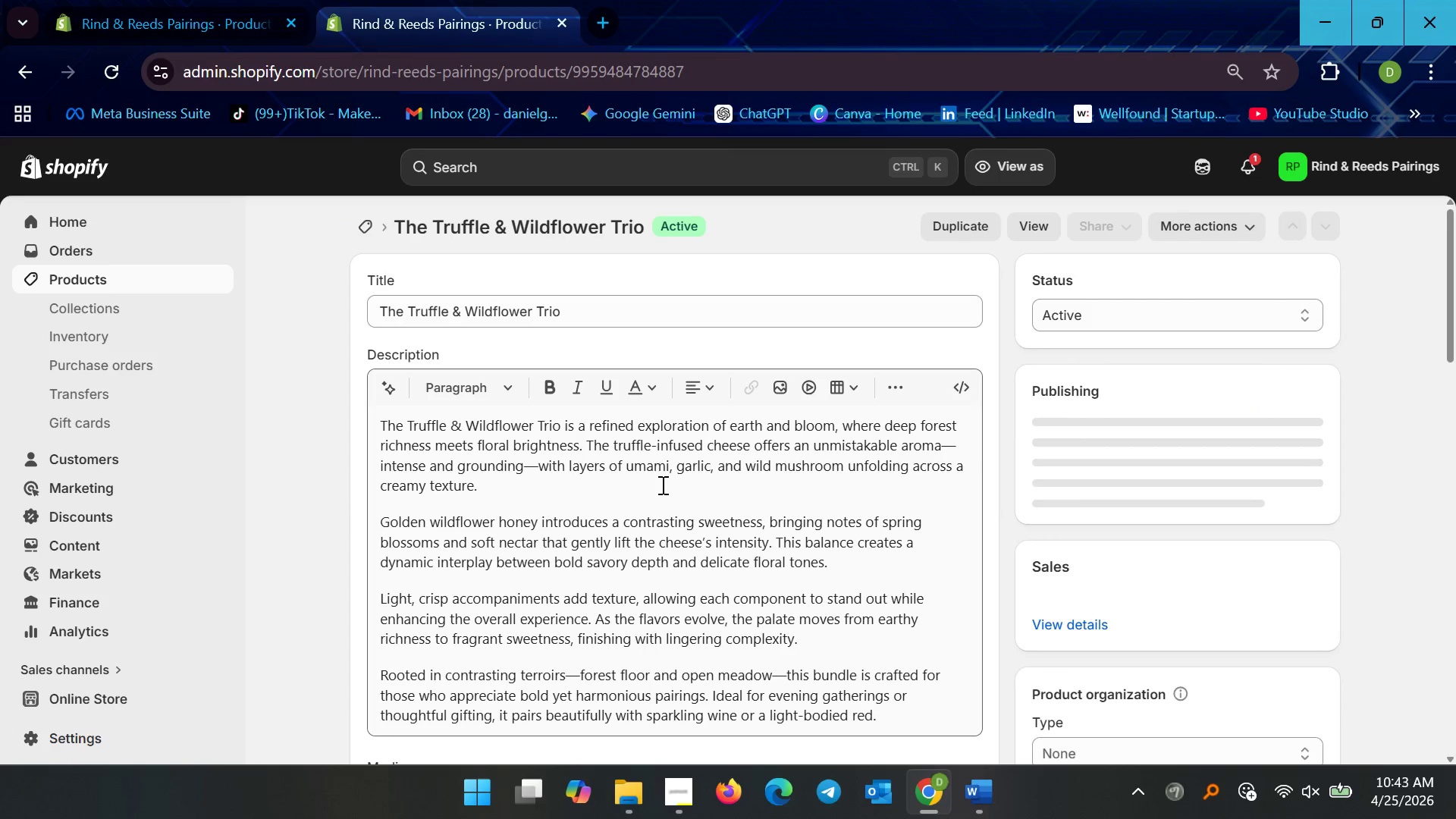 
scroll: coordinate [1081, 654], scroll_direction: down, amount: 4.0
 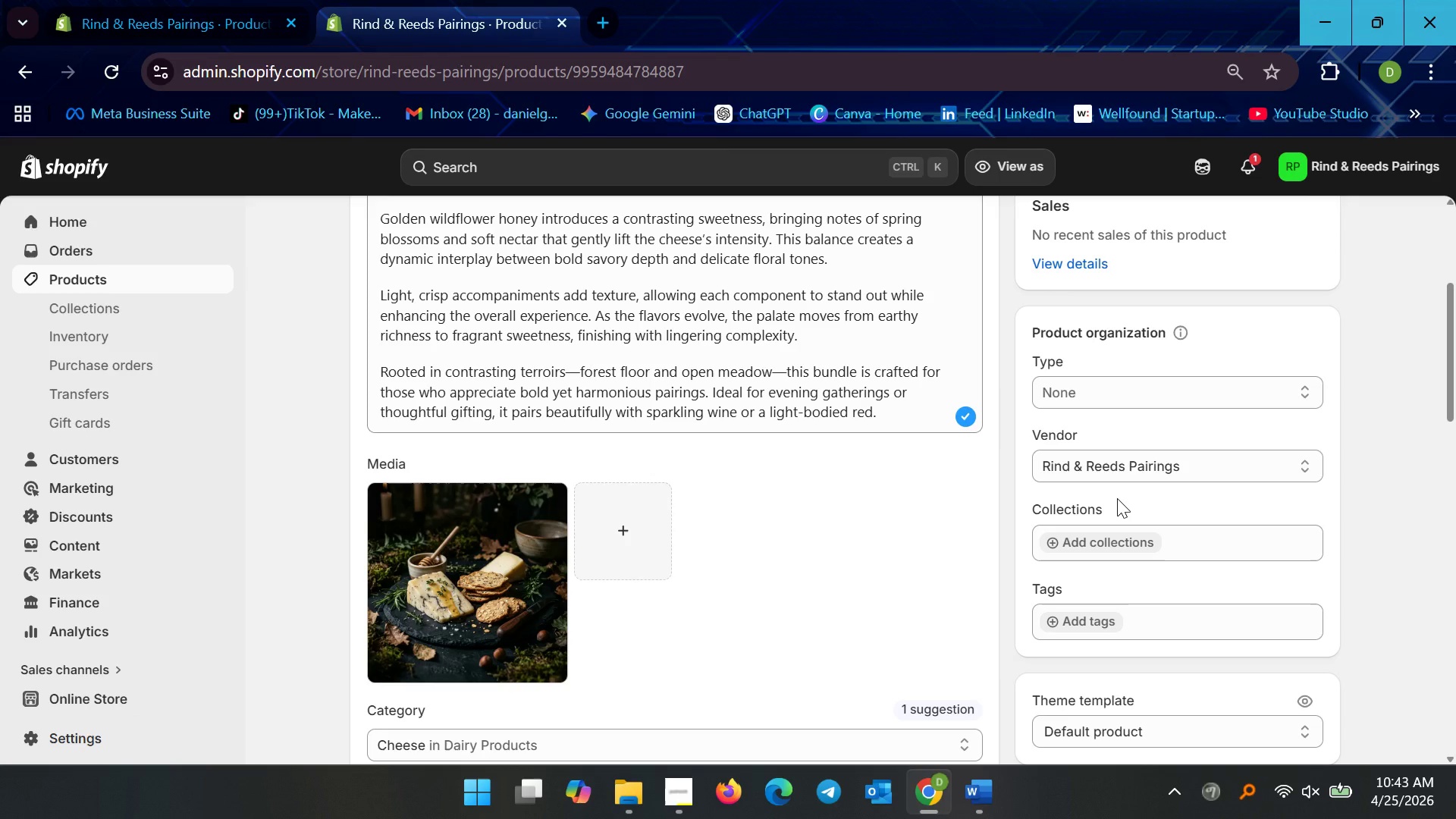 
wait(33.66)
 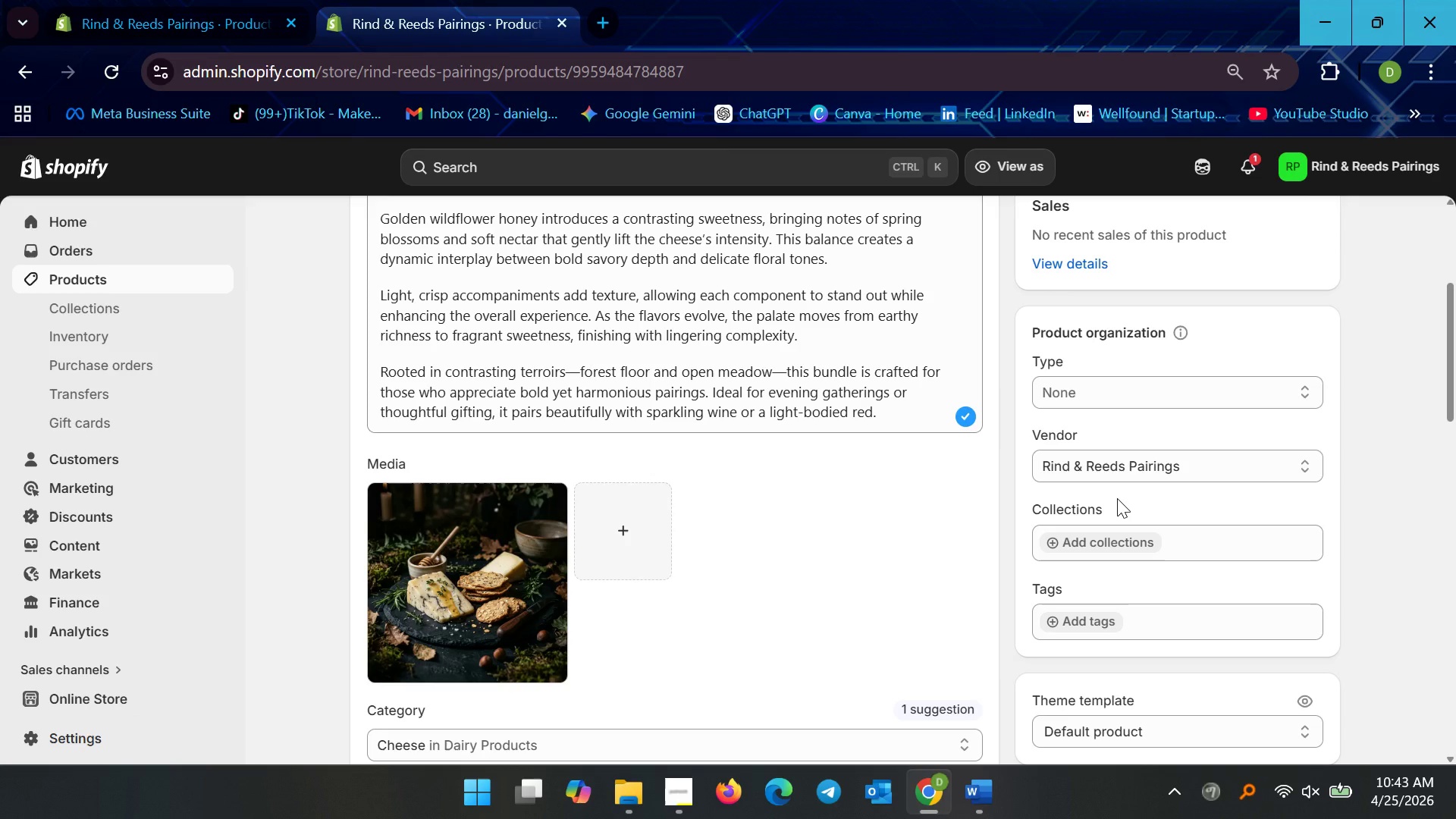 
mouse_move([1118, 400])
 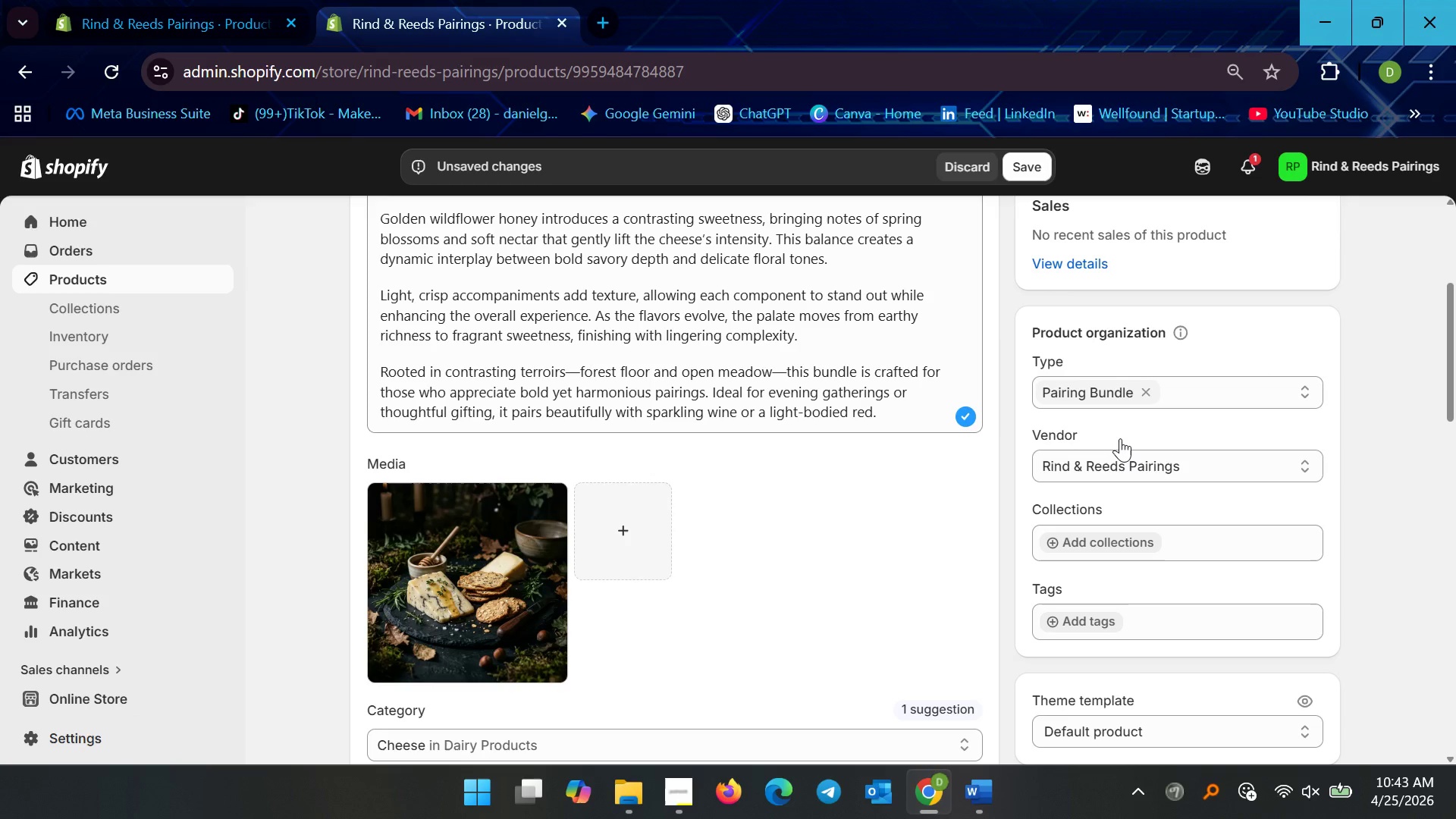 
left_click([1174, 623])
 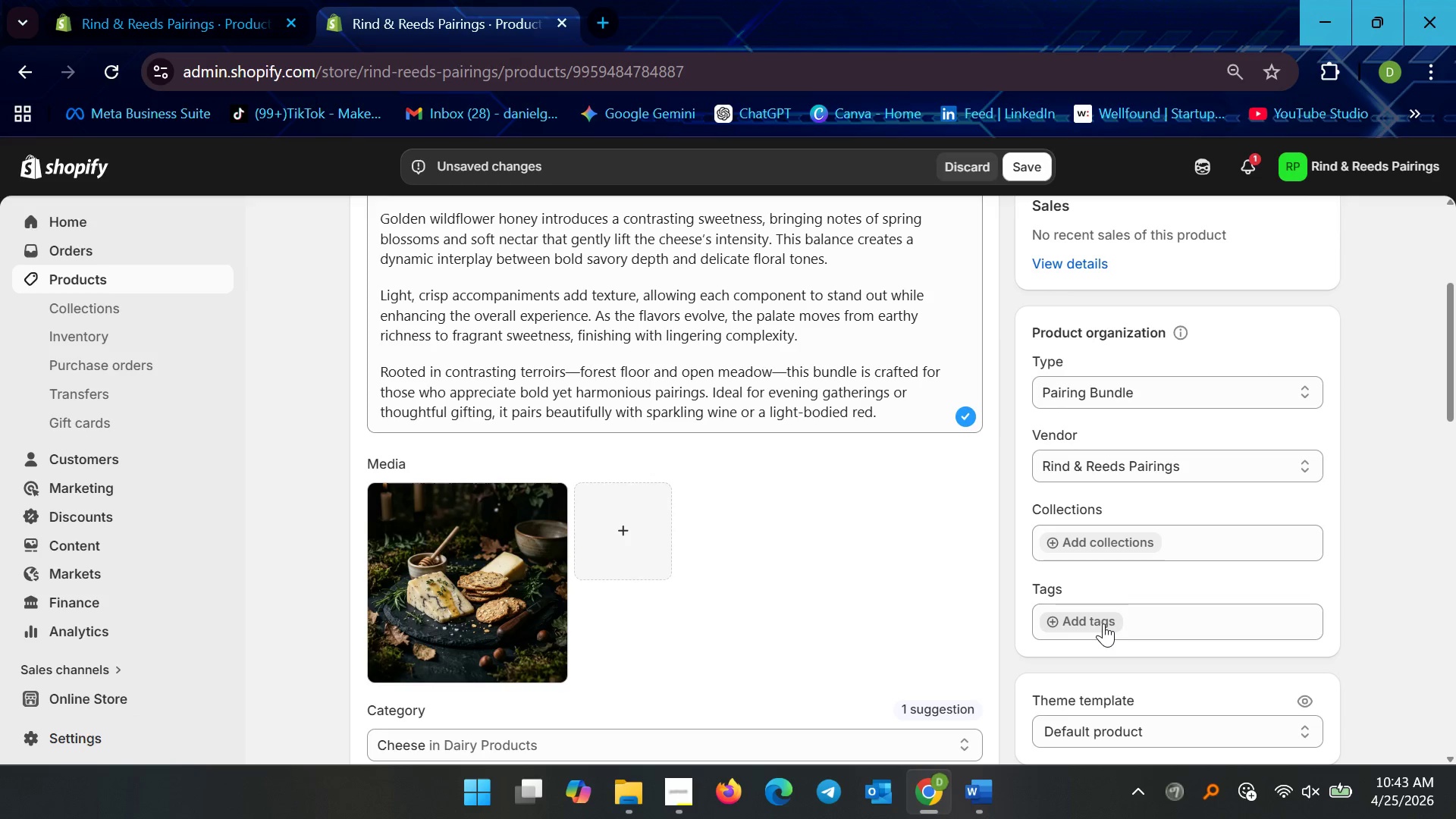 
left_click([1103, 623])
 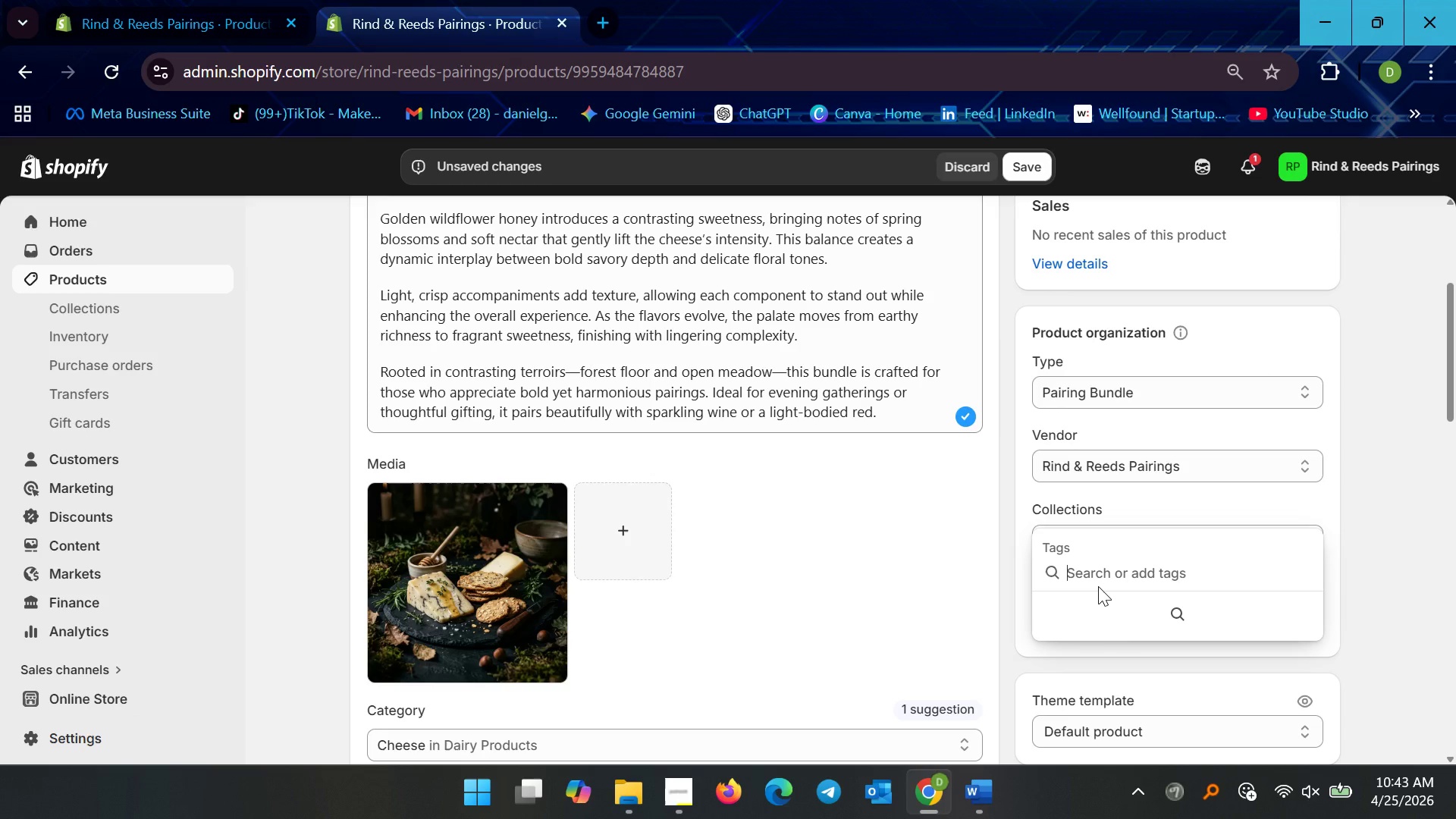 
type(seasonal)
 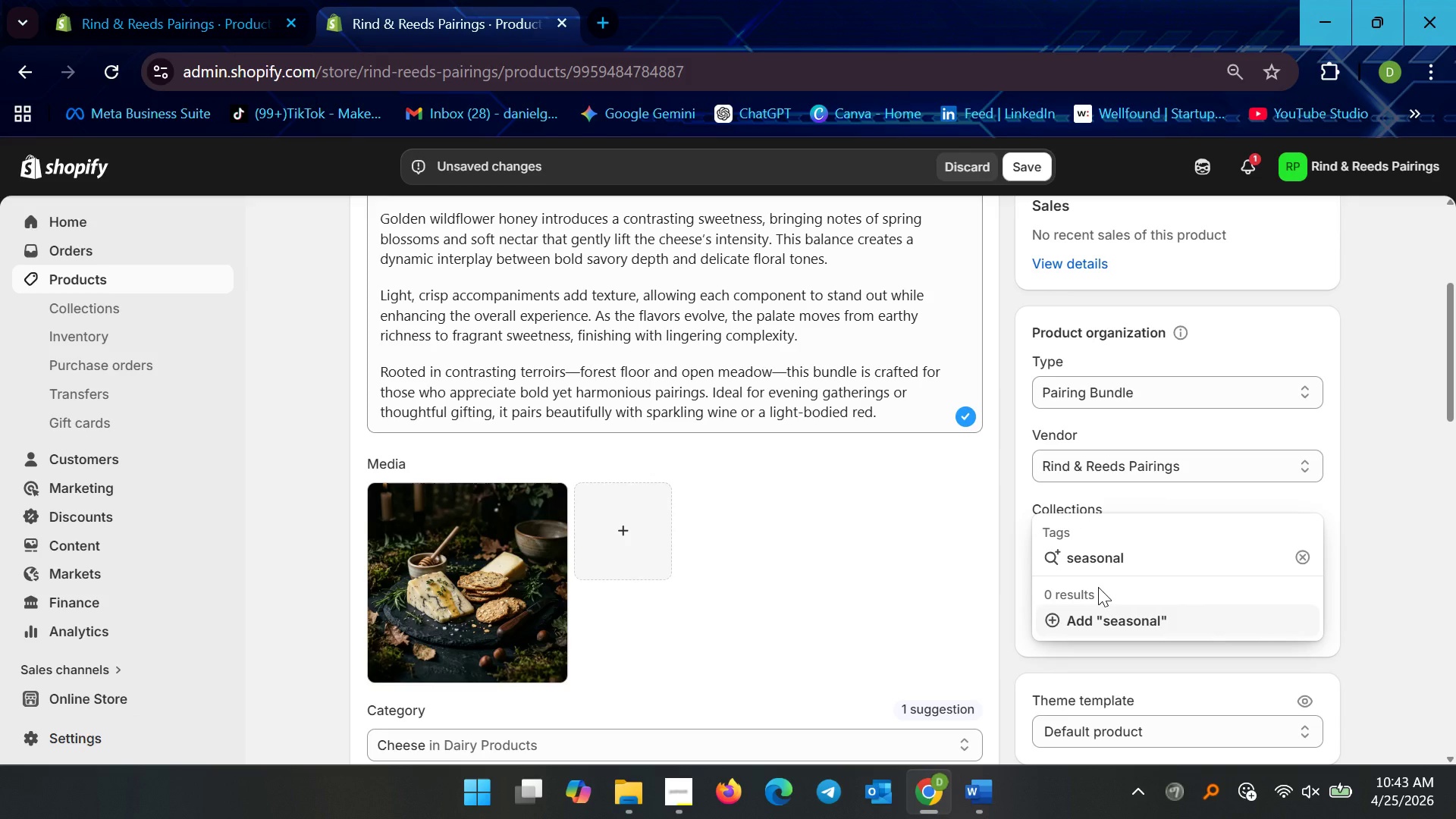 
left_click([1101, 608])
 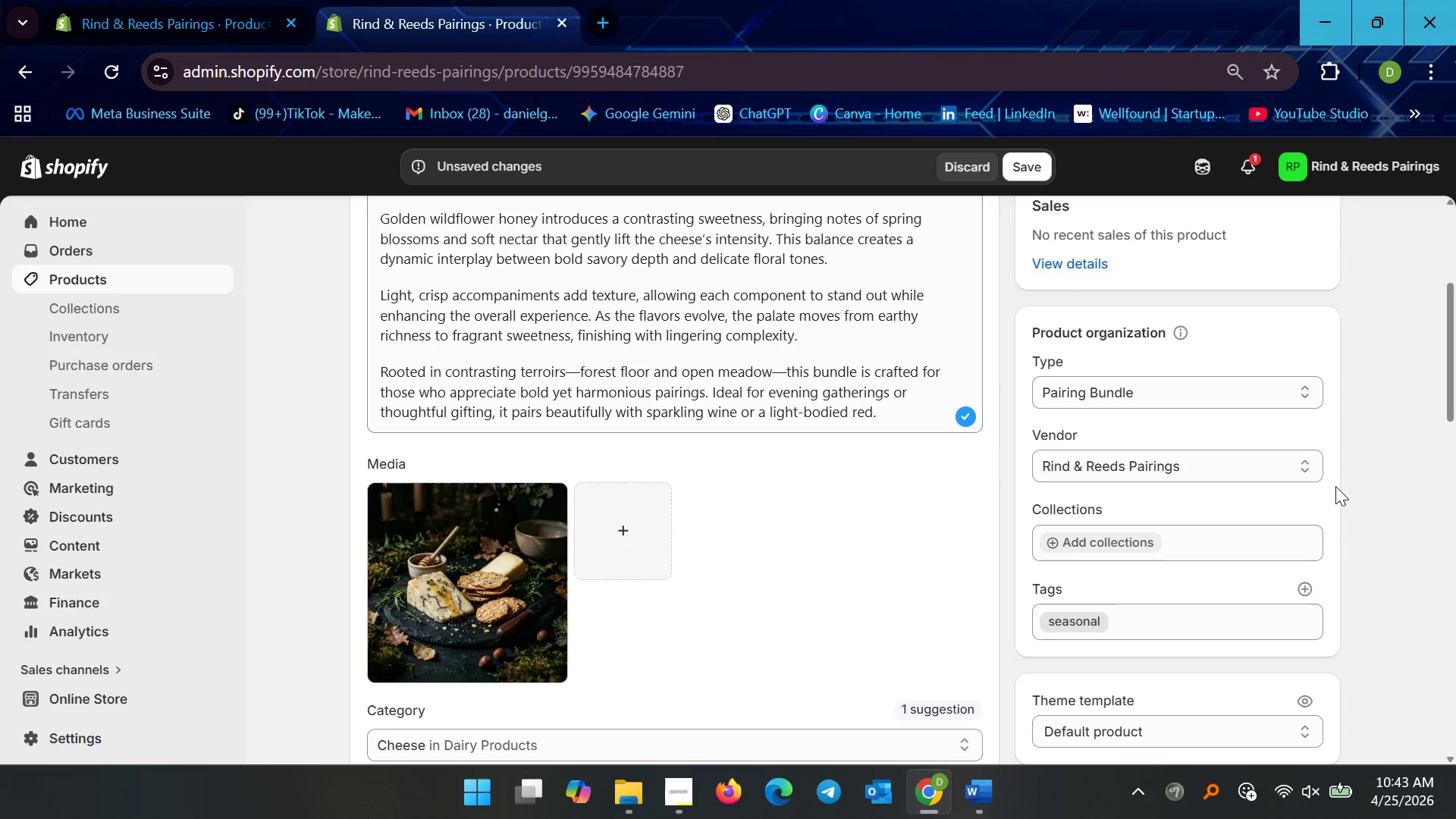 
left_click([1314, 585])
 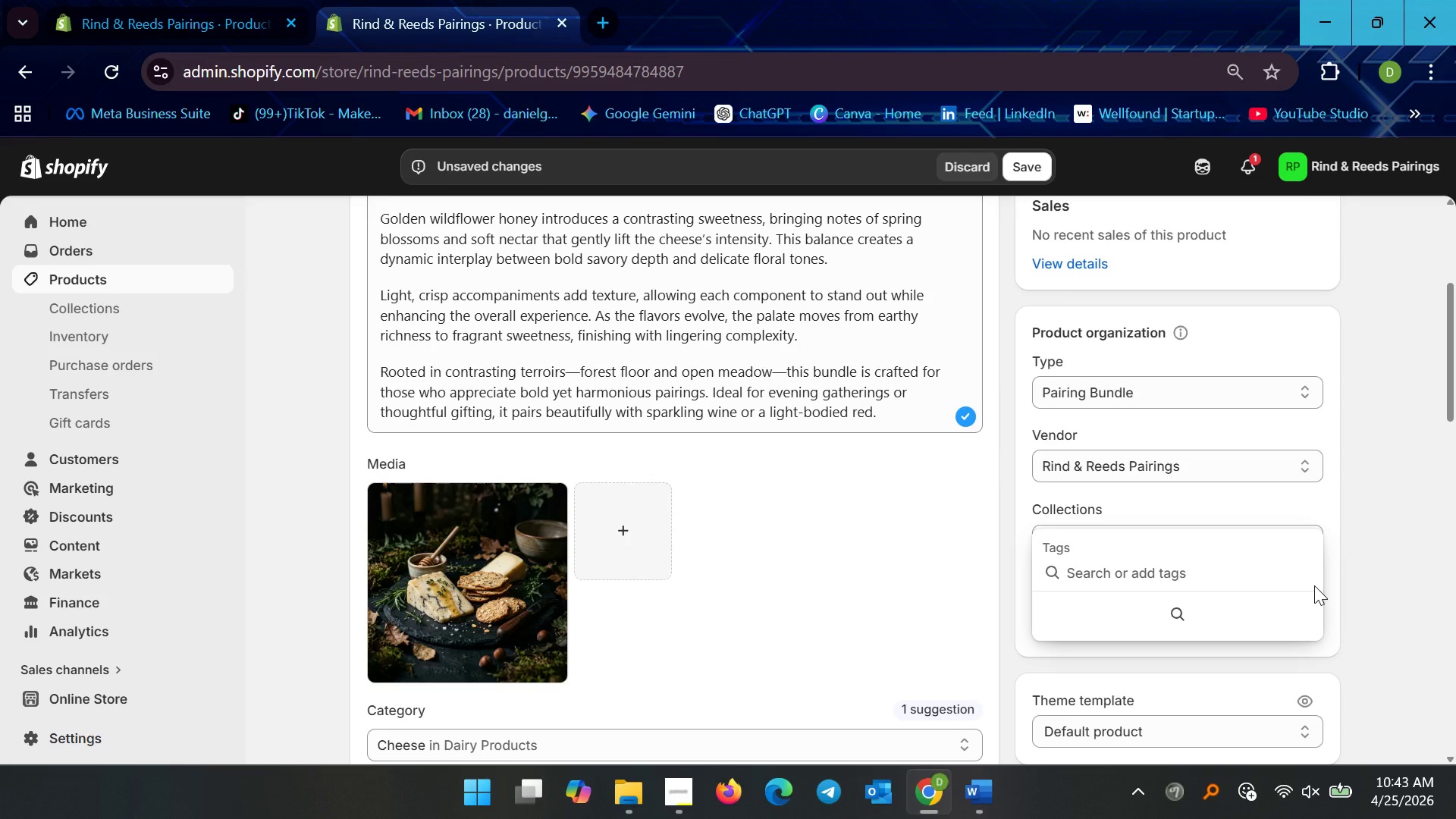 
type(pairing)
 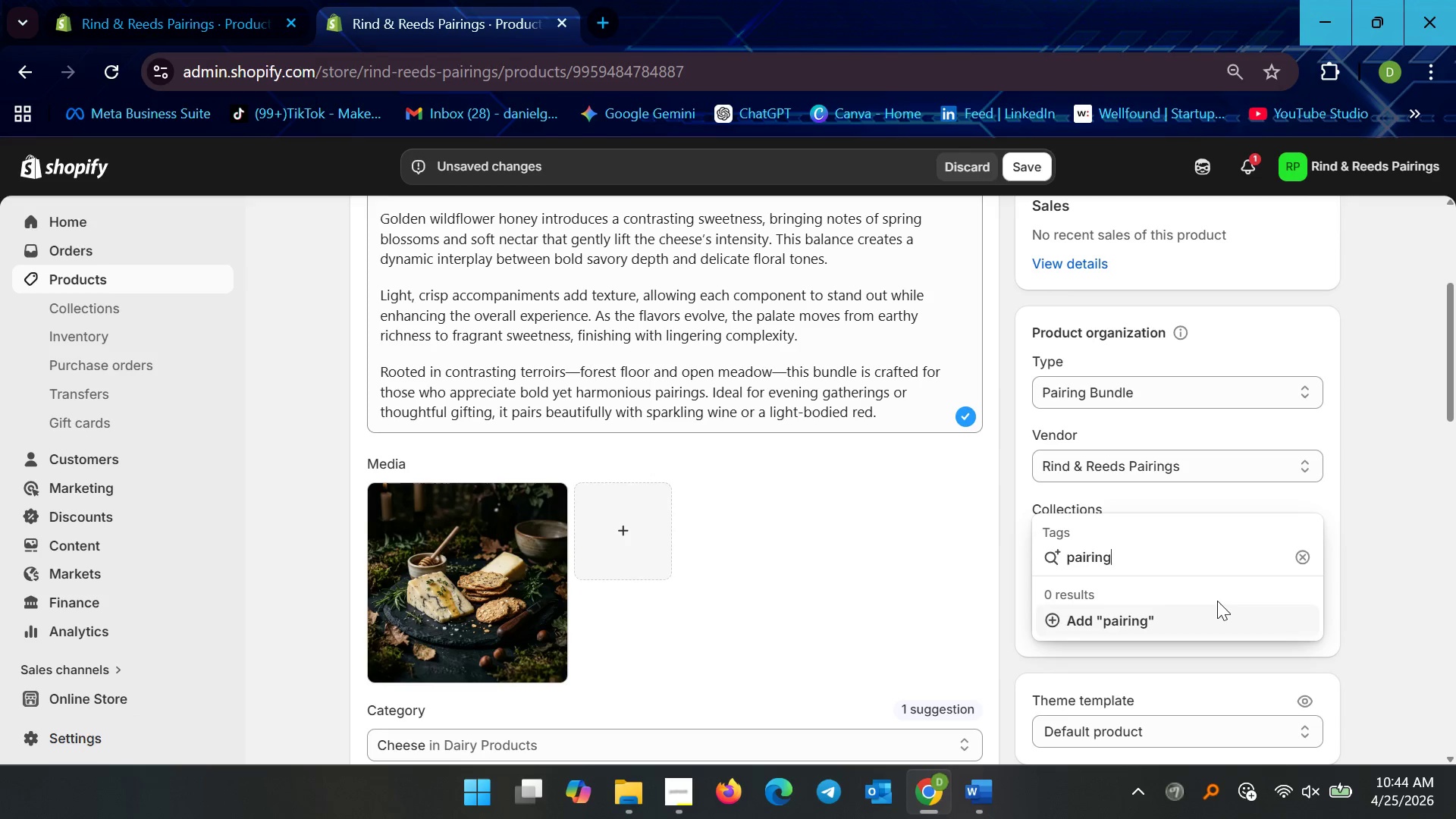 
left_click([1222, 613])
 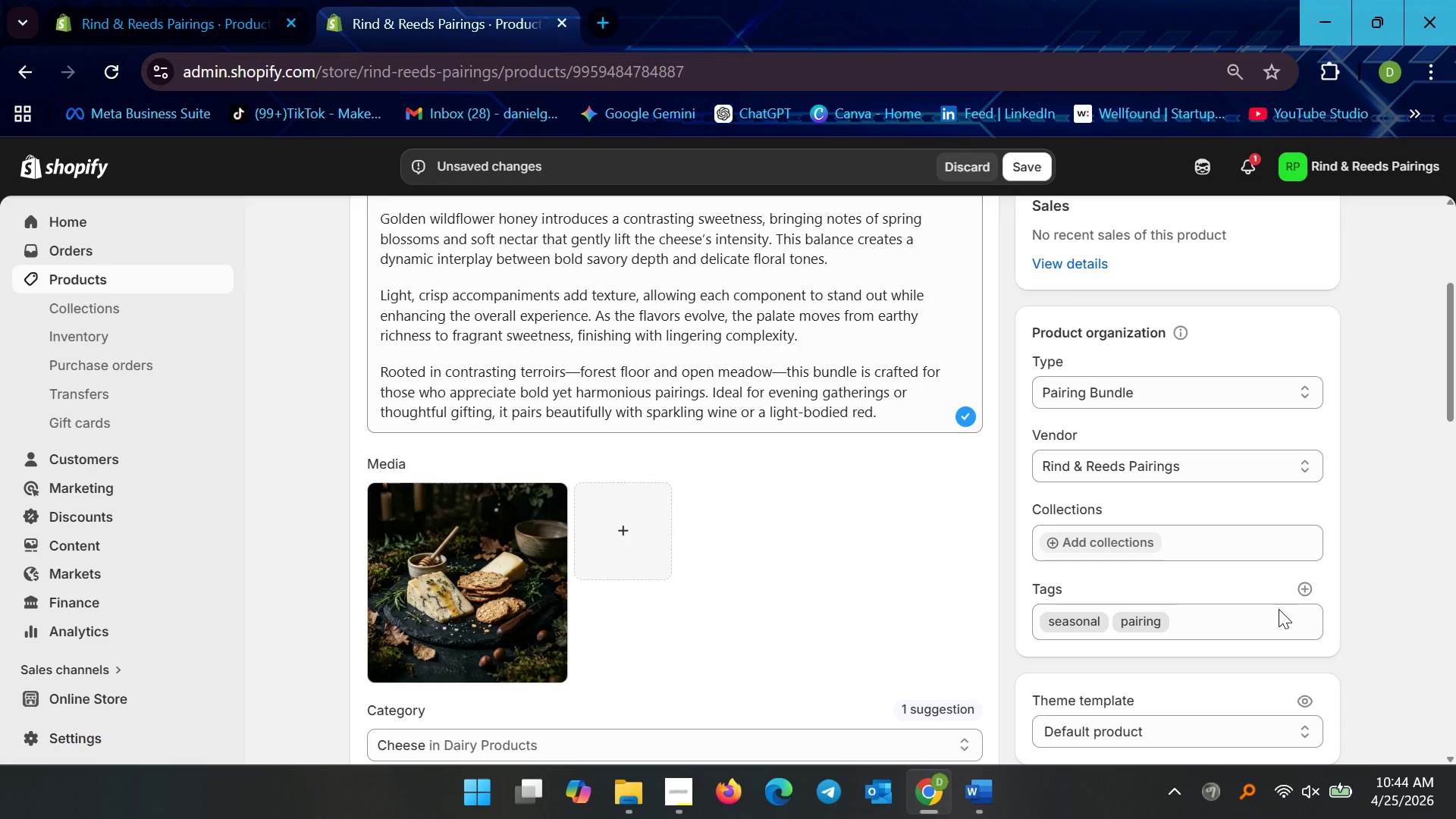 
wait(60.91)
 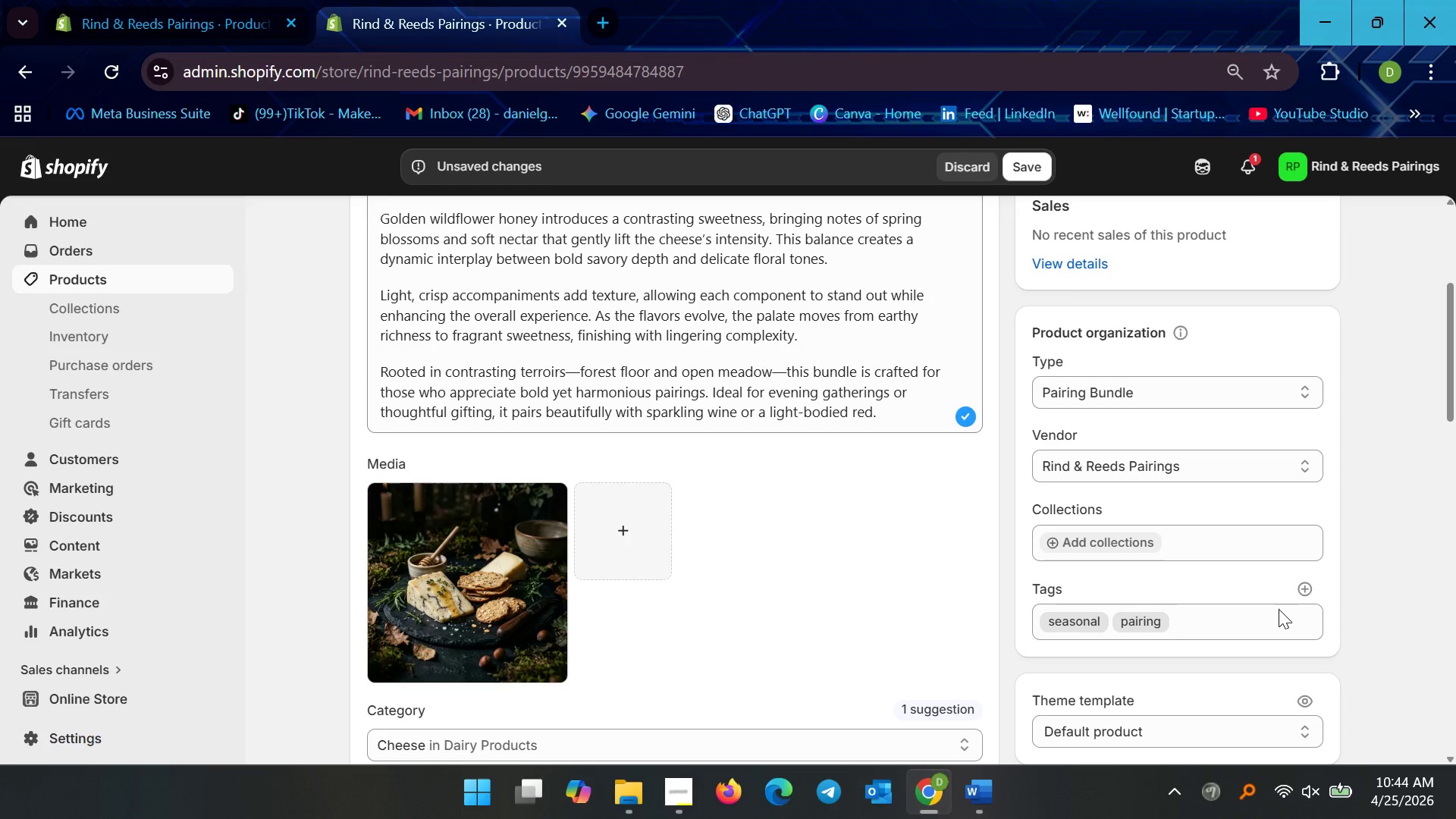 
left_click([1313, 588])
 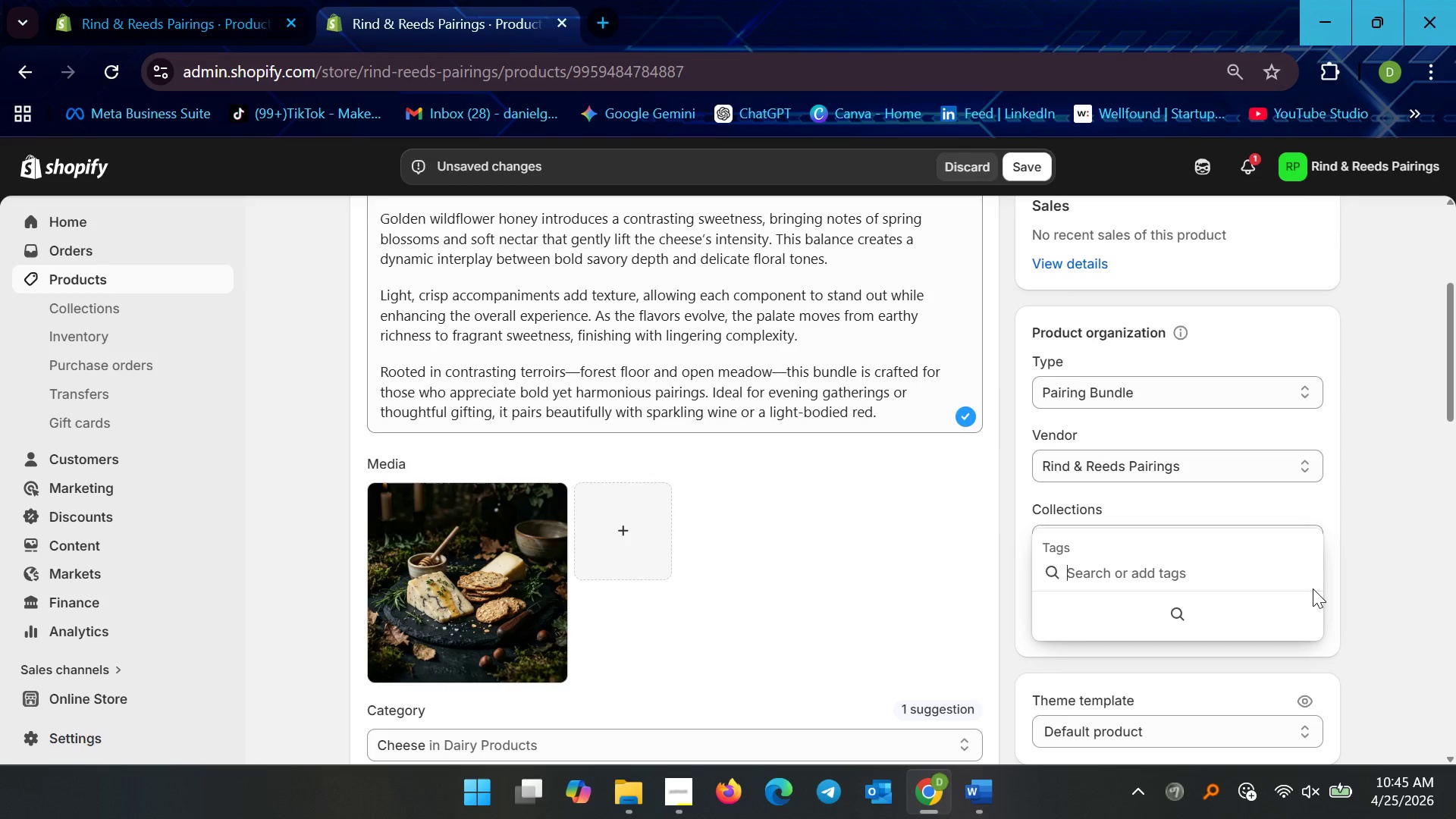 
type(artisan cheese)
 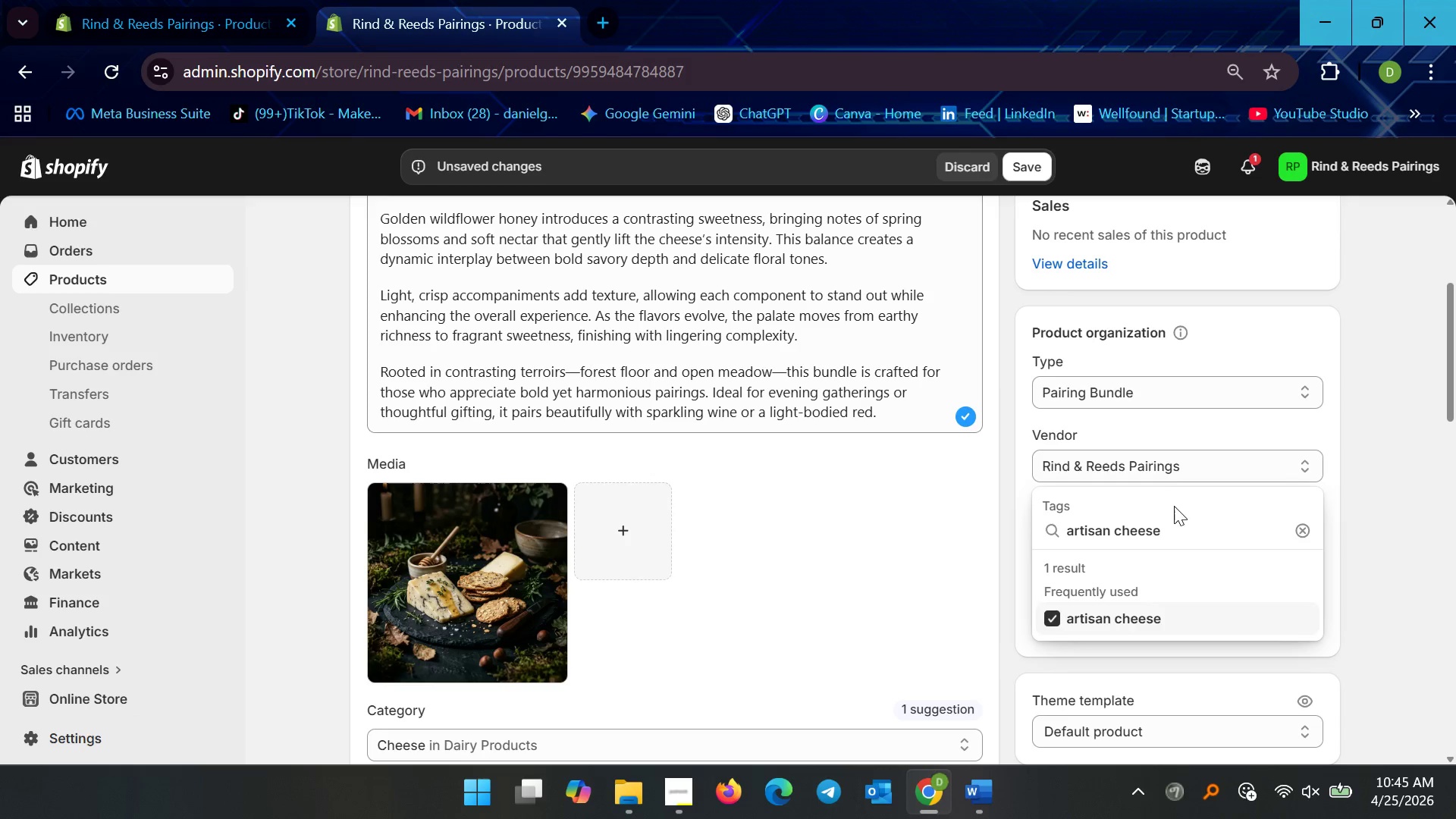 
double_click([1166, 519])
 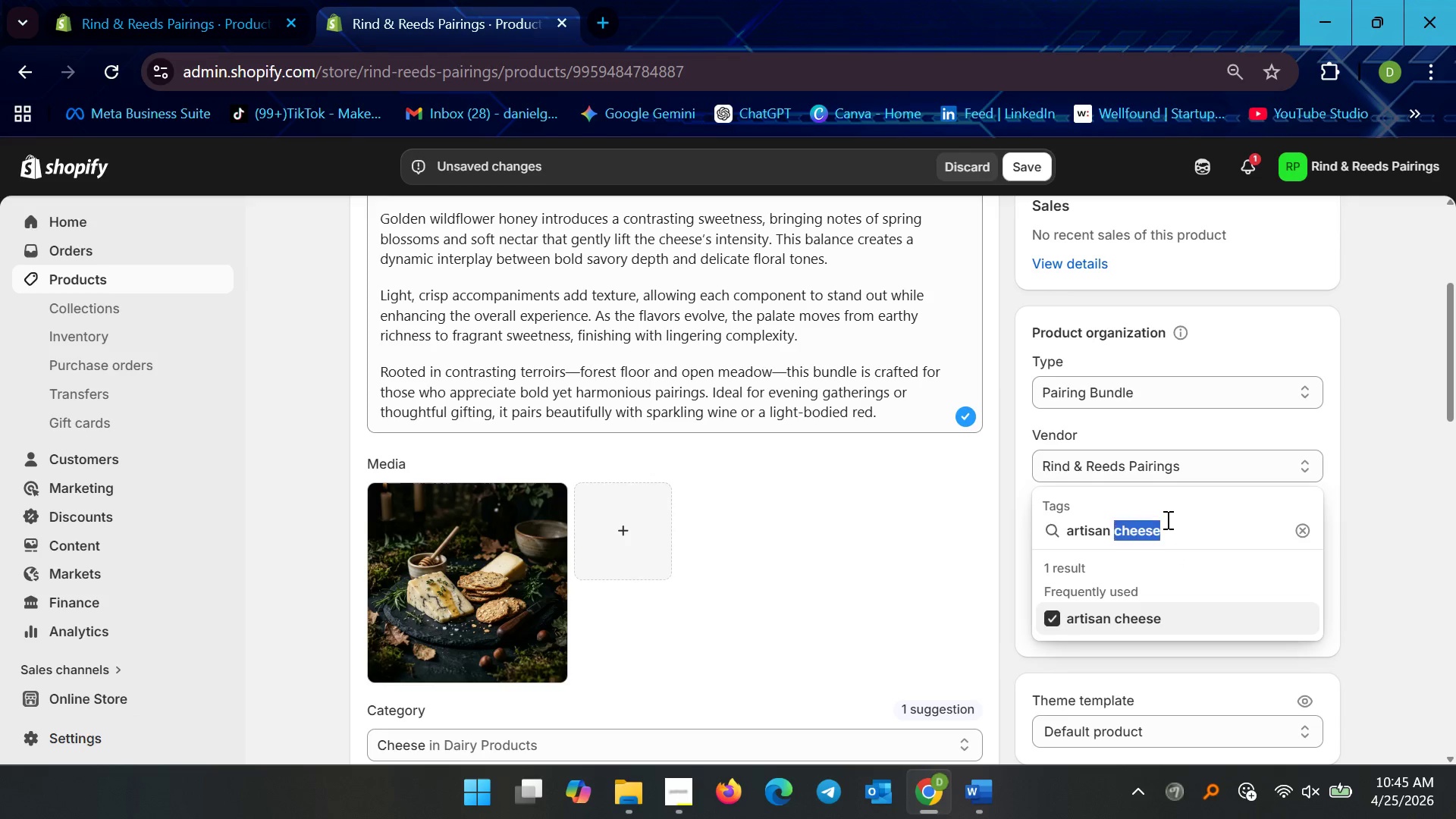 
left_click_drag(start_coordinate=[1166, 519], to_coordinate=[682, 544])
 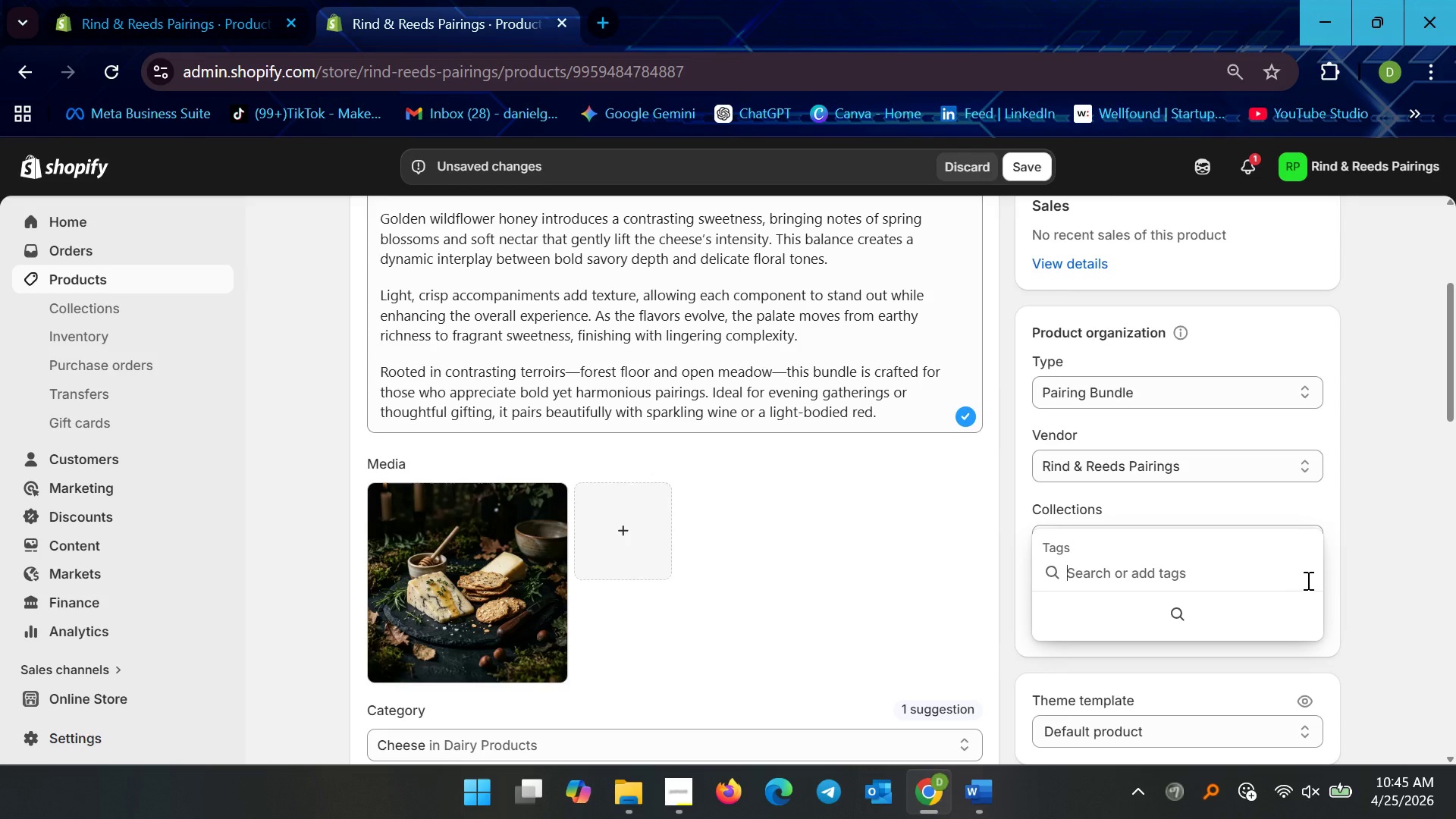 
wait(6.59)
 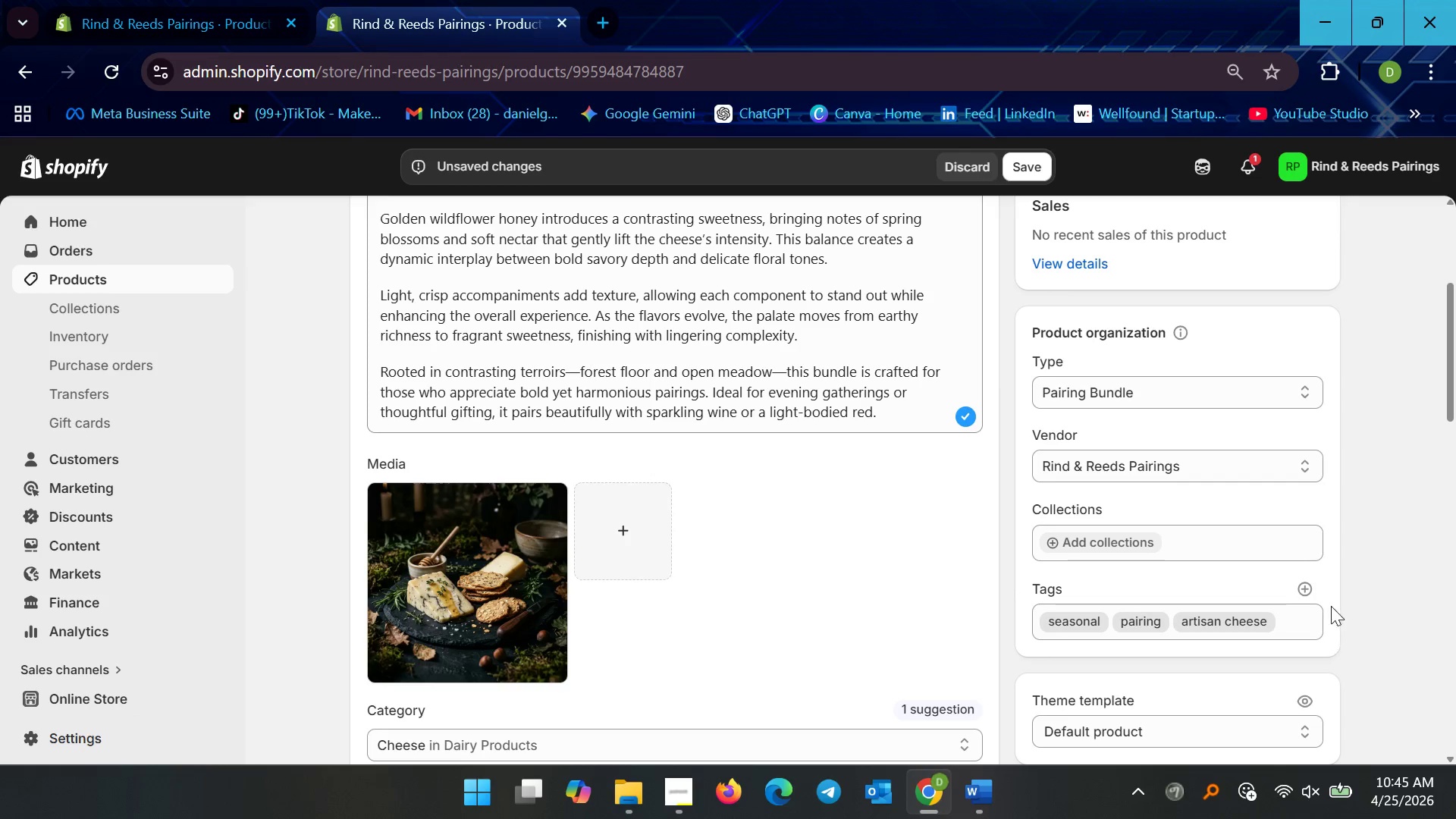 
type(honey)
 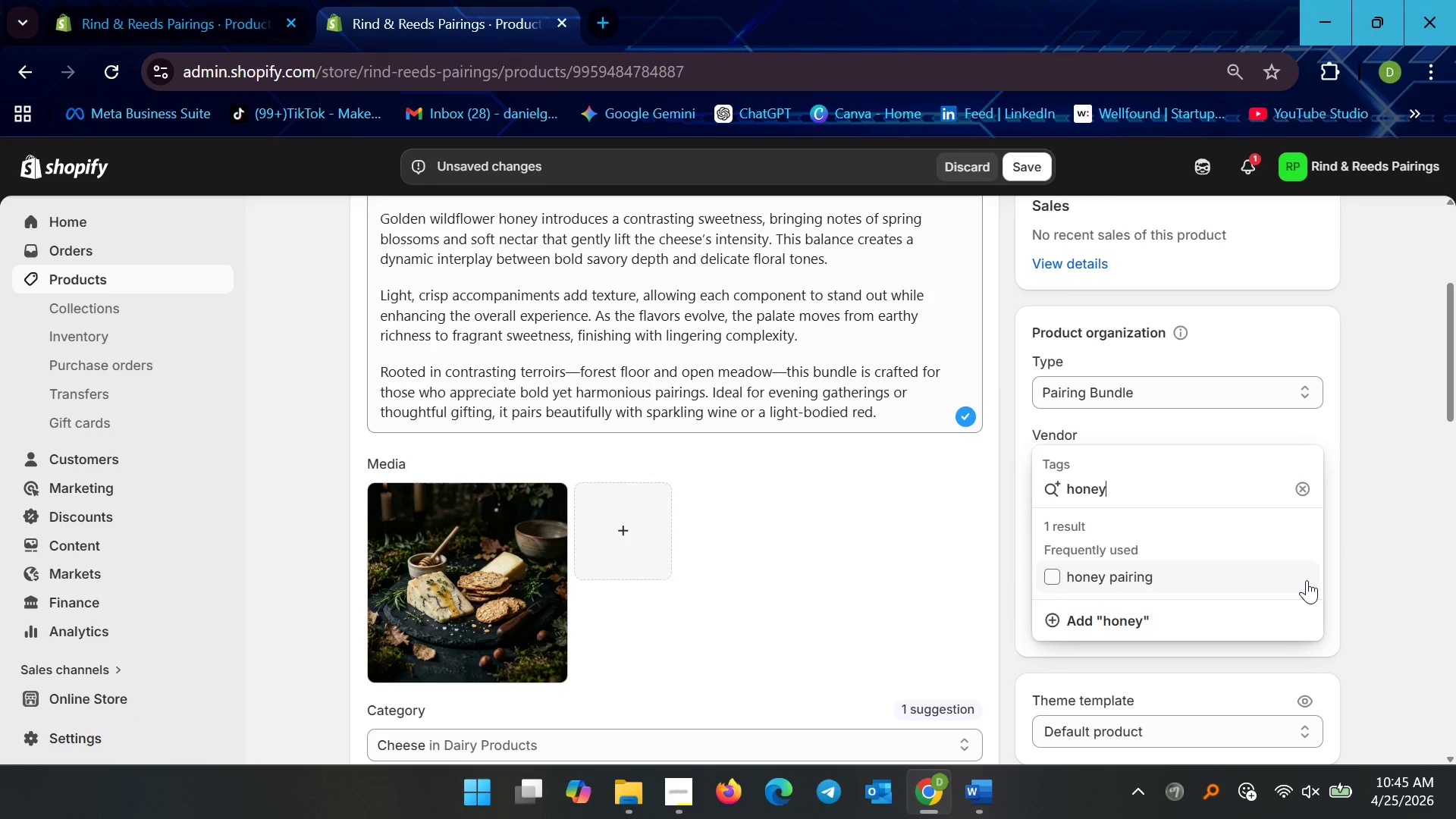 
left_click([1307, 578])
 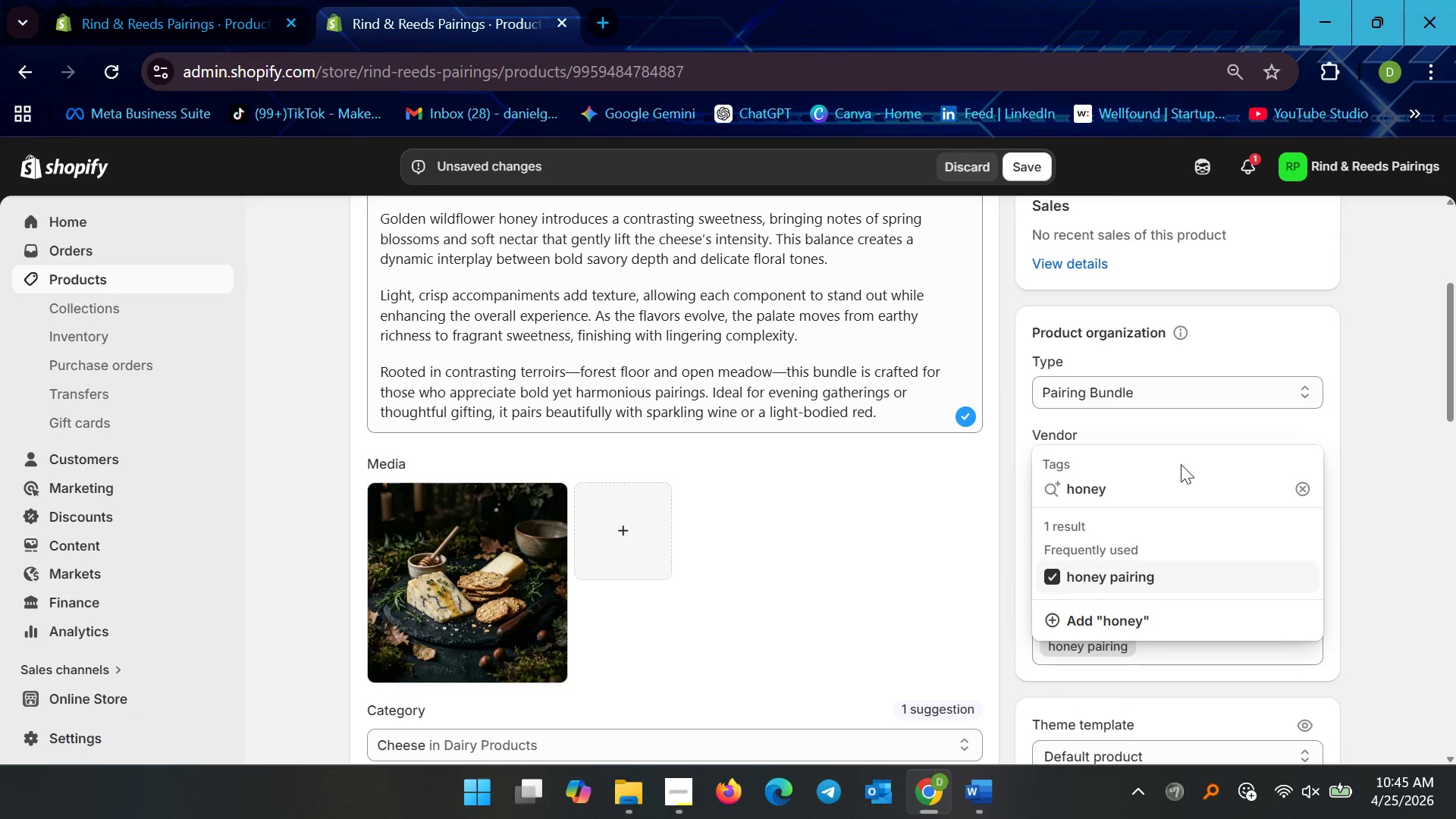 
left_click([1172, 487])
 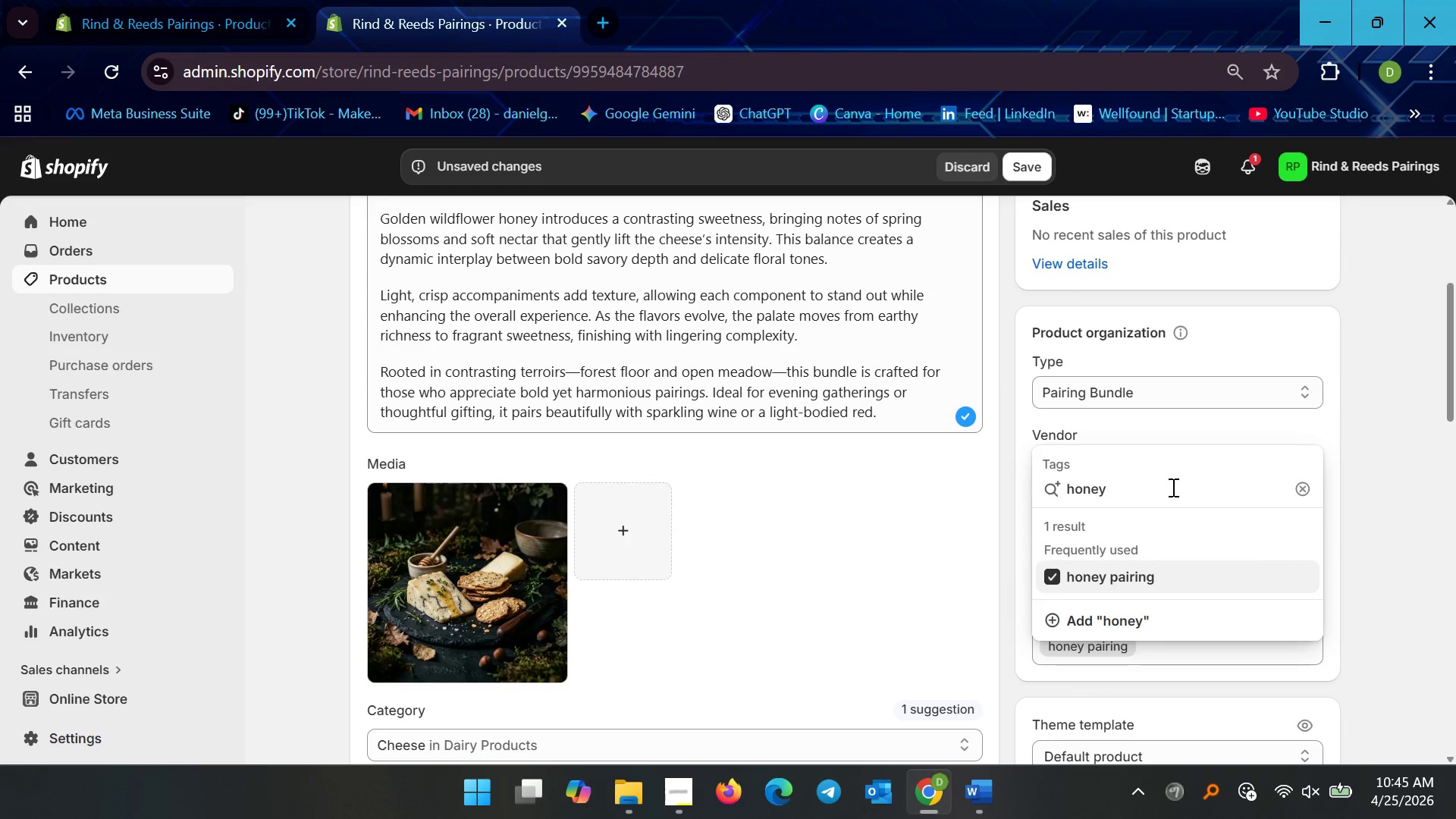 
key(Control+A)
 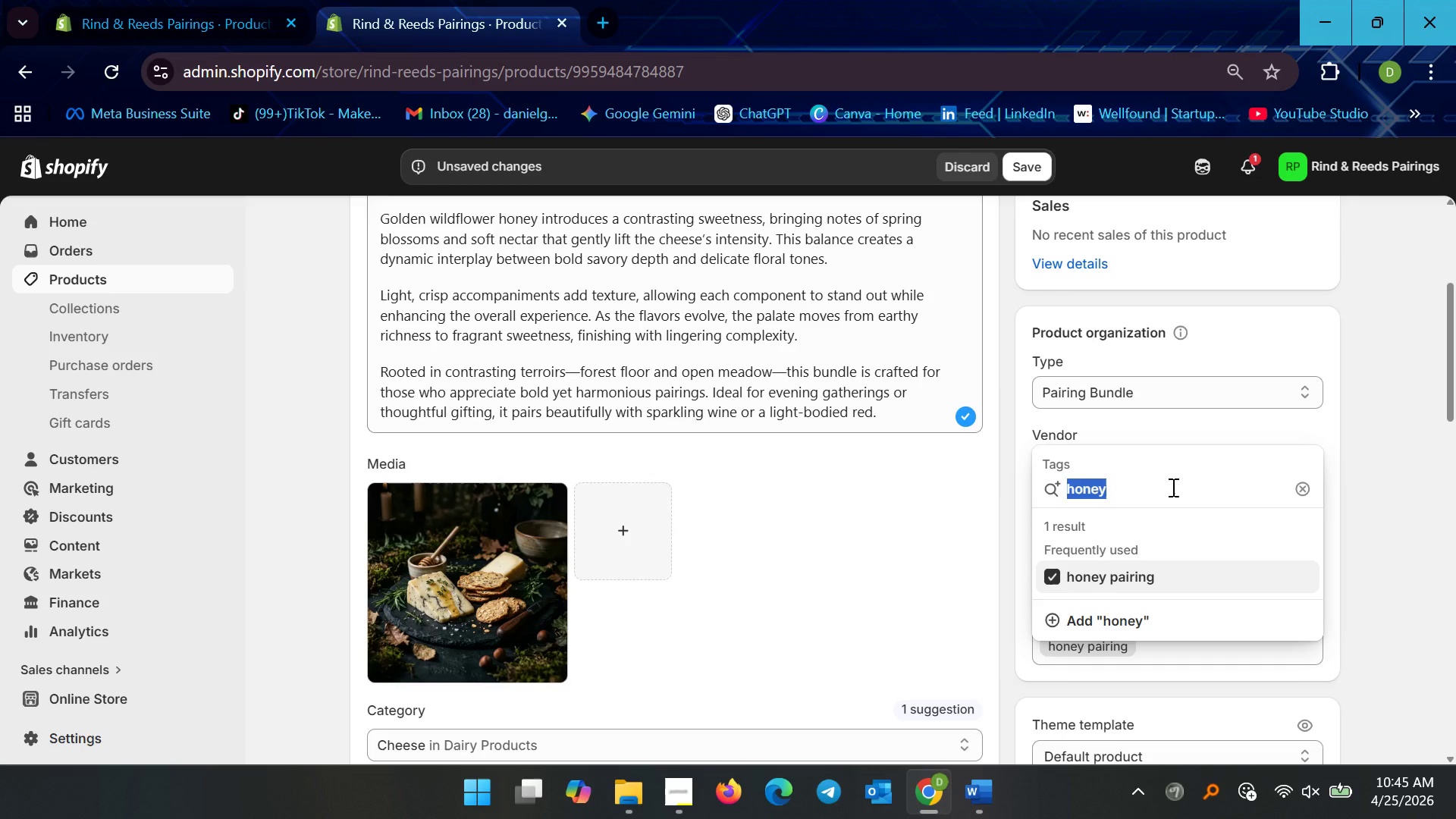 
type(bundle)
 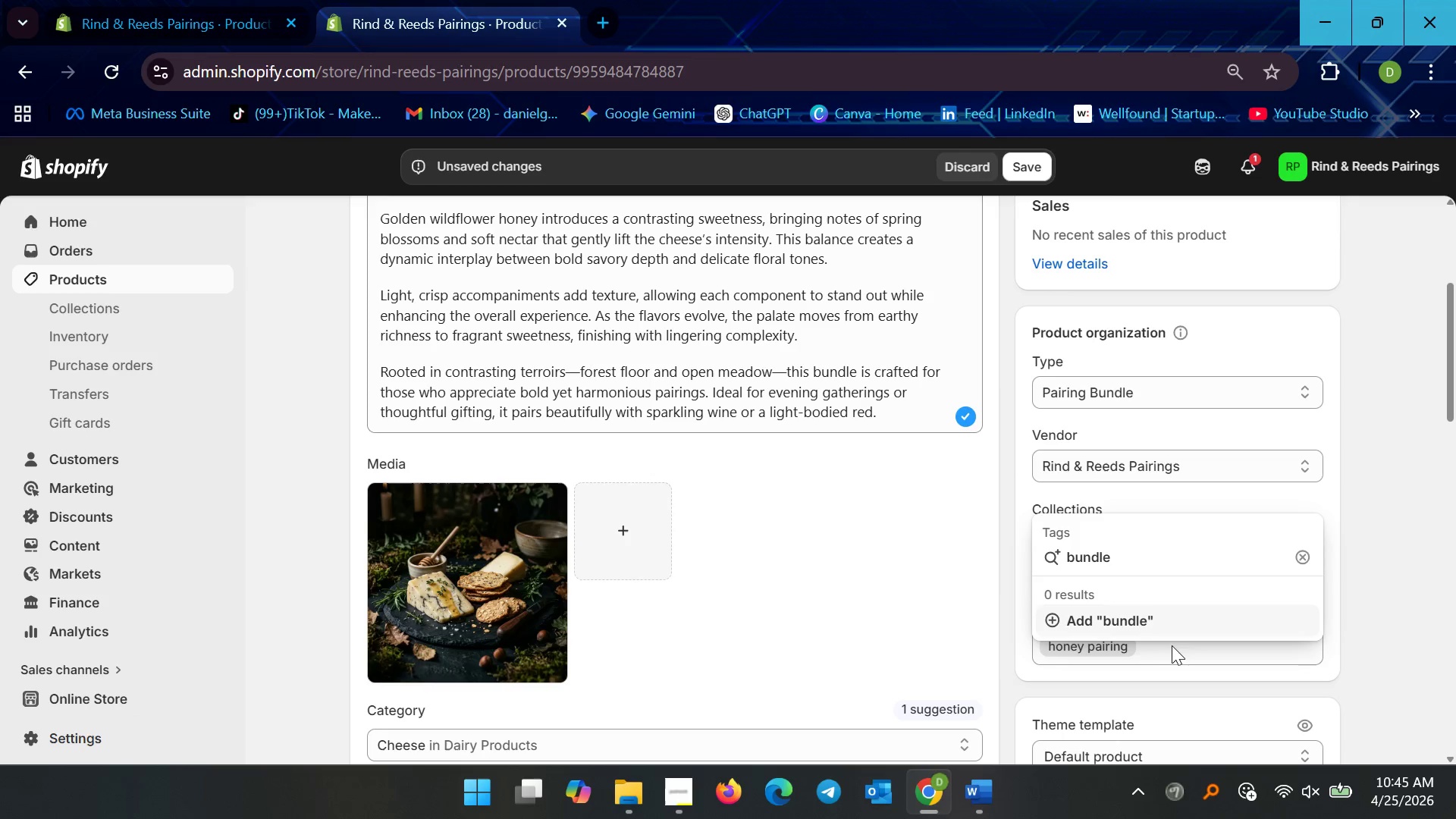 
left_click([1167, 624])
 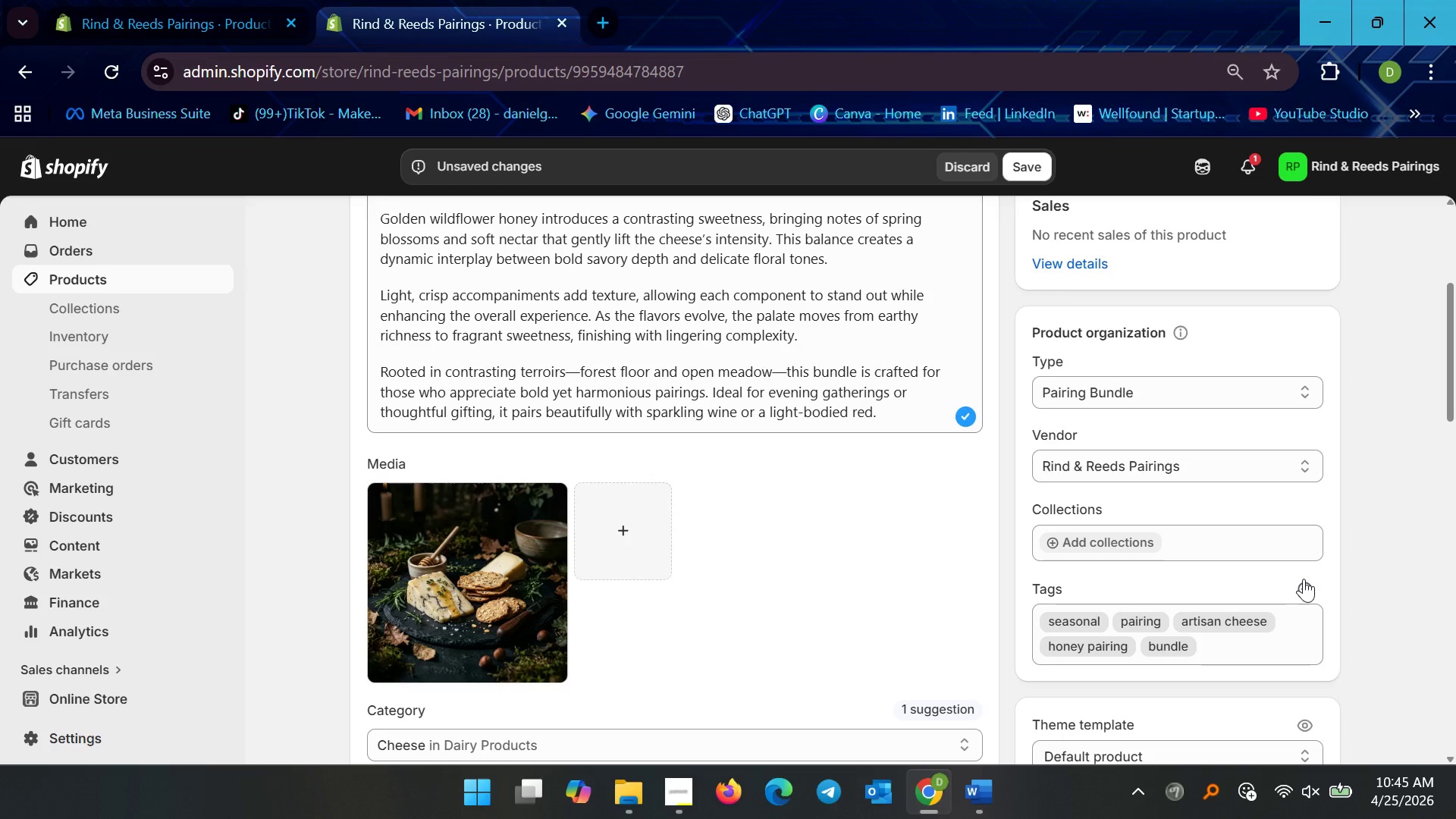 
left_click([1304, 576])
 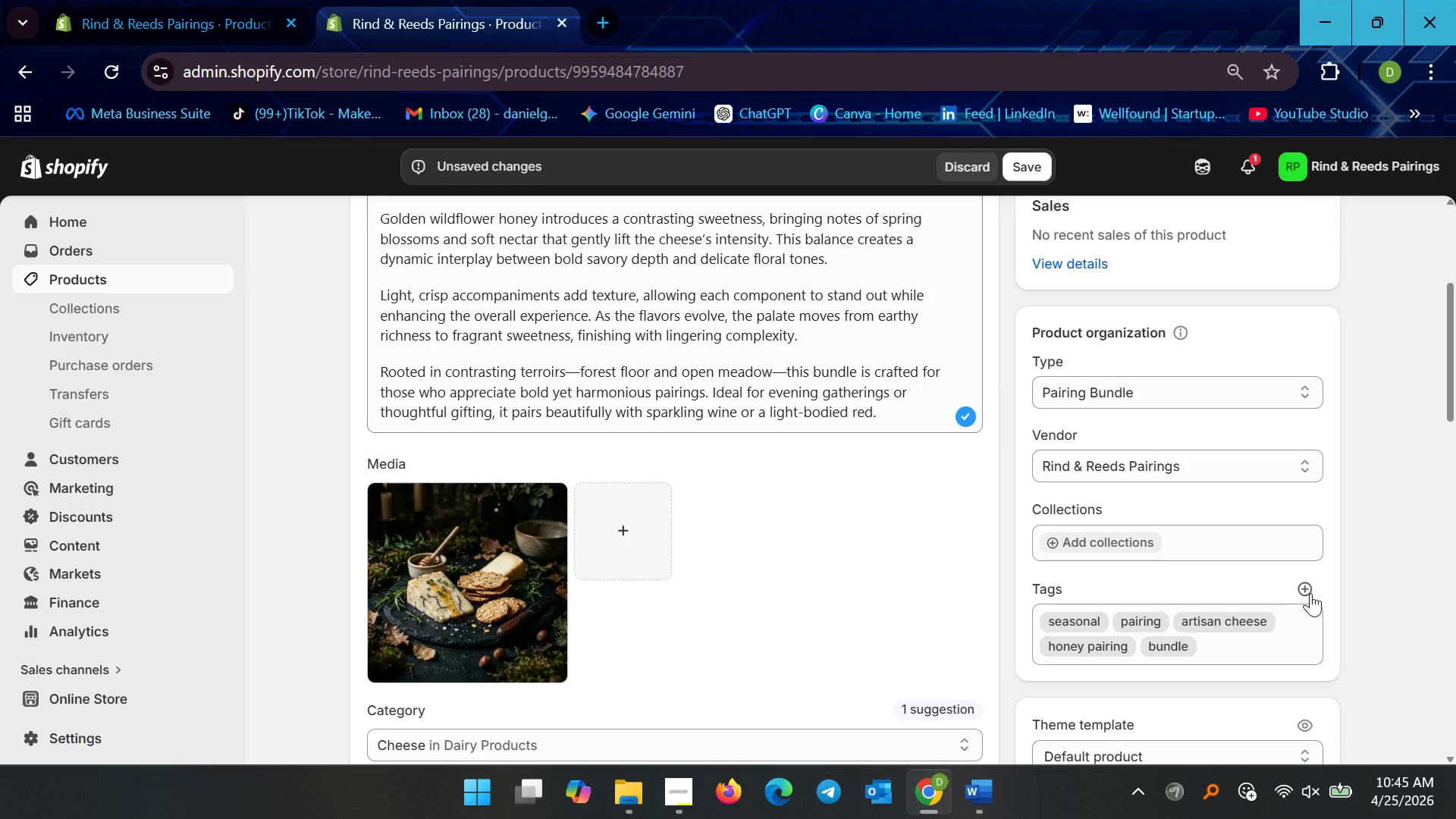 
left_click([1310, 593])
 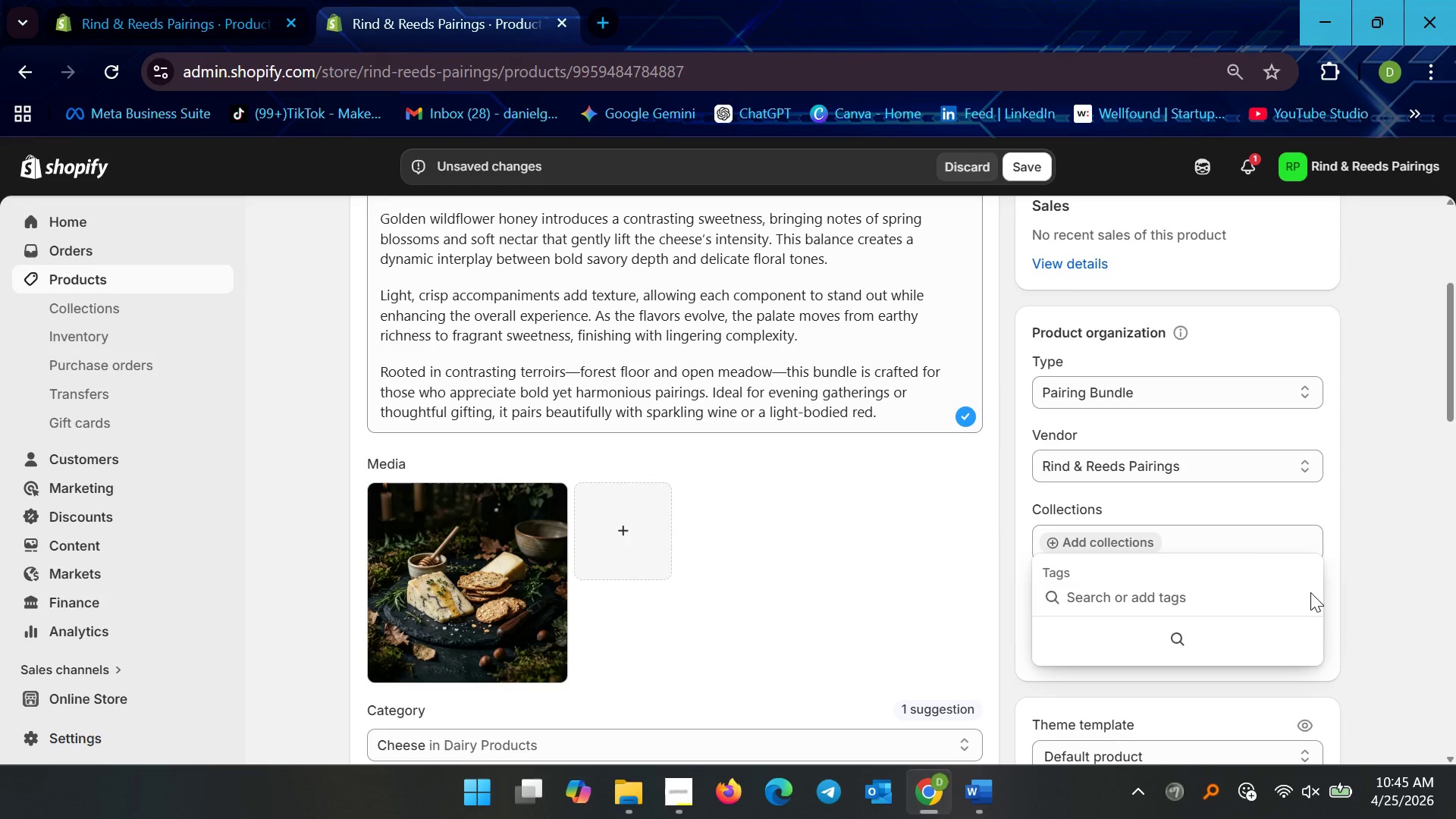 
type(truffle)
 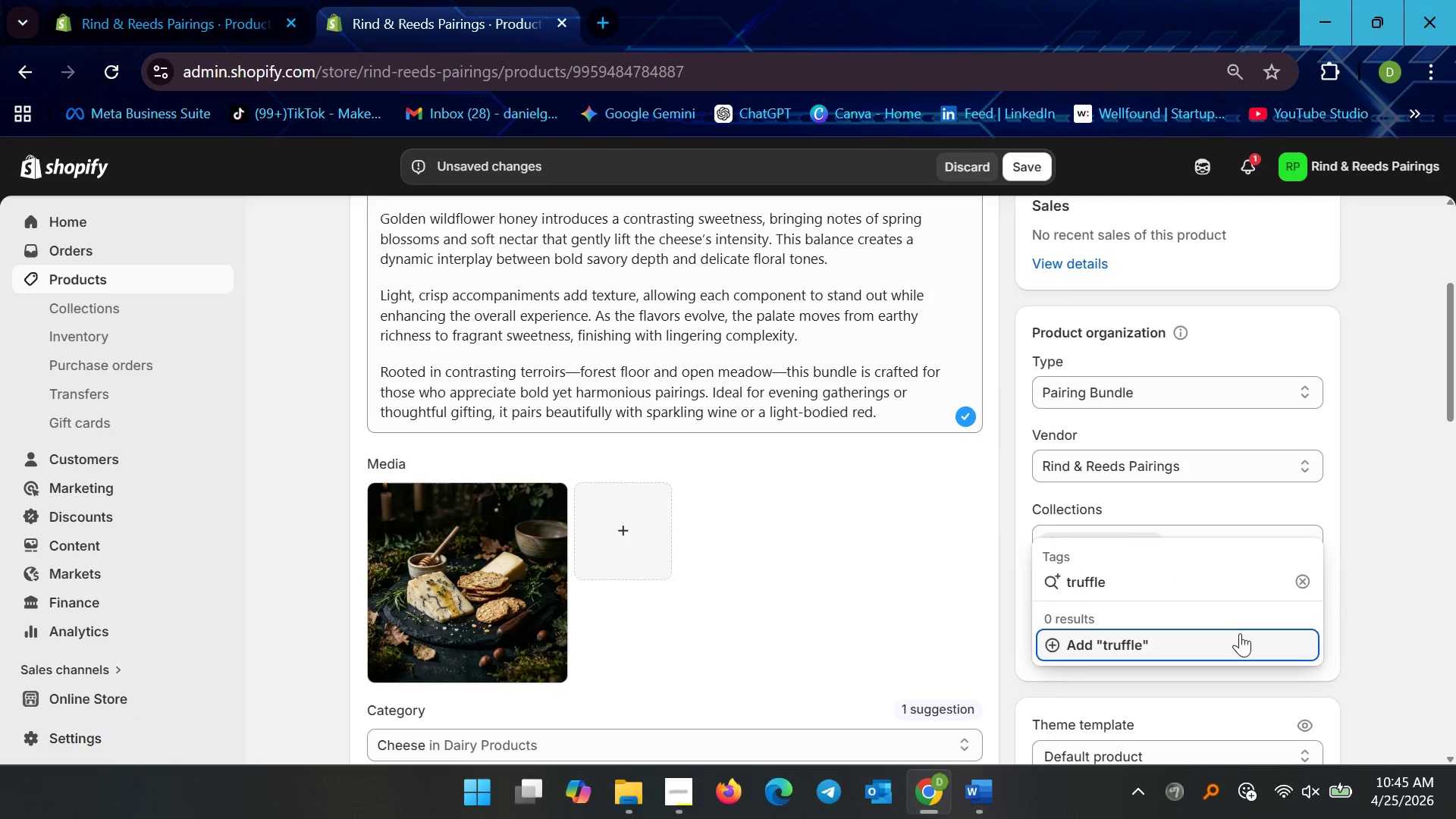 
left_click([1232, 654])
 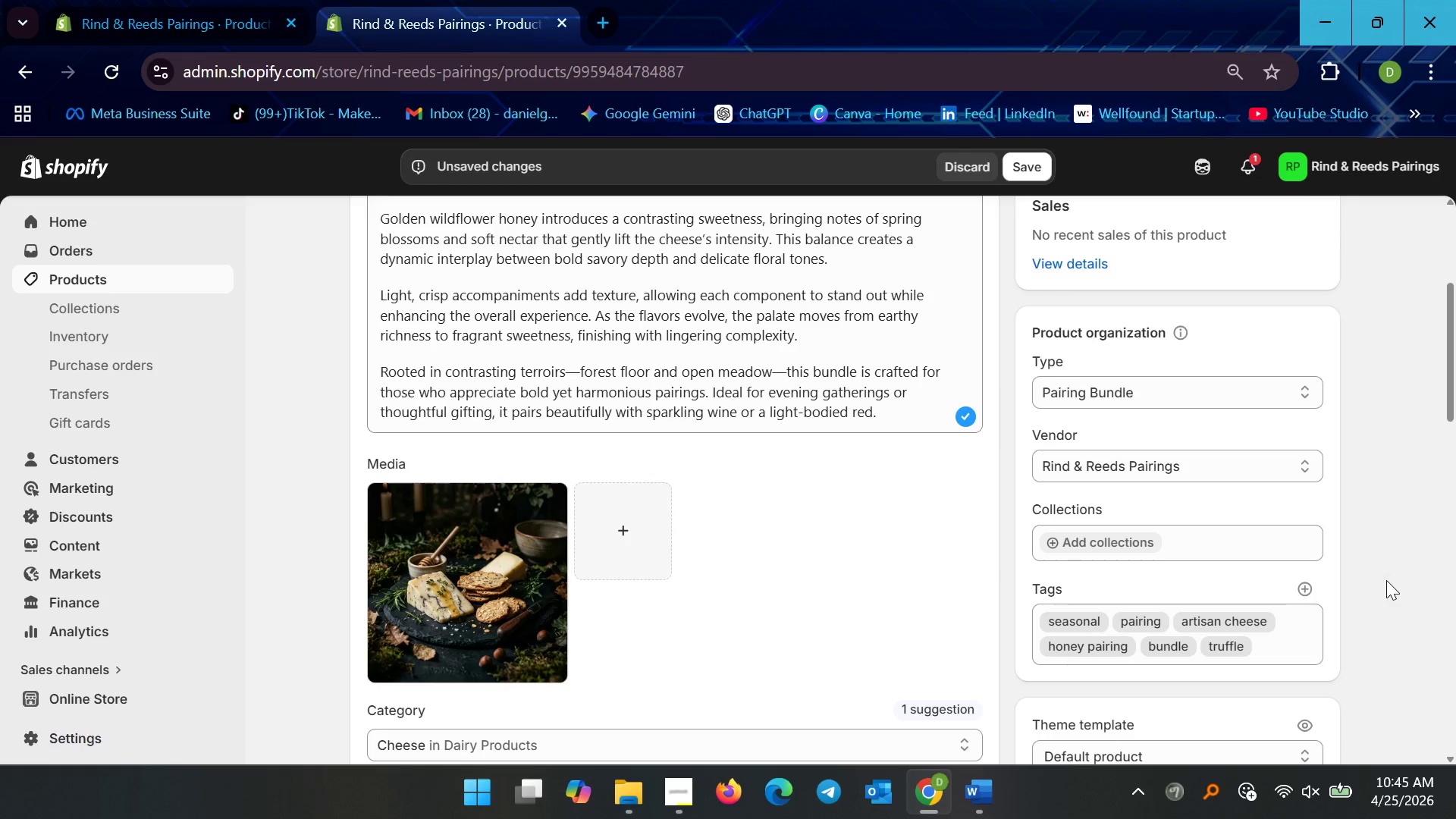 
left_click([1388, 579])
 